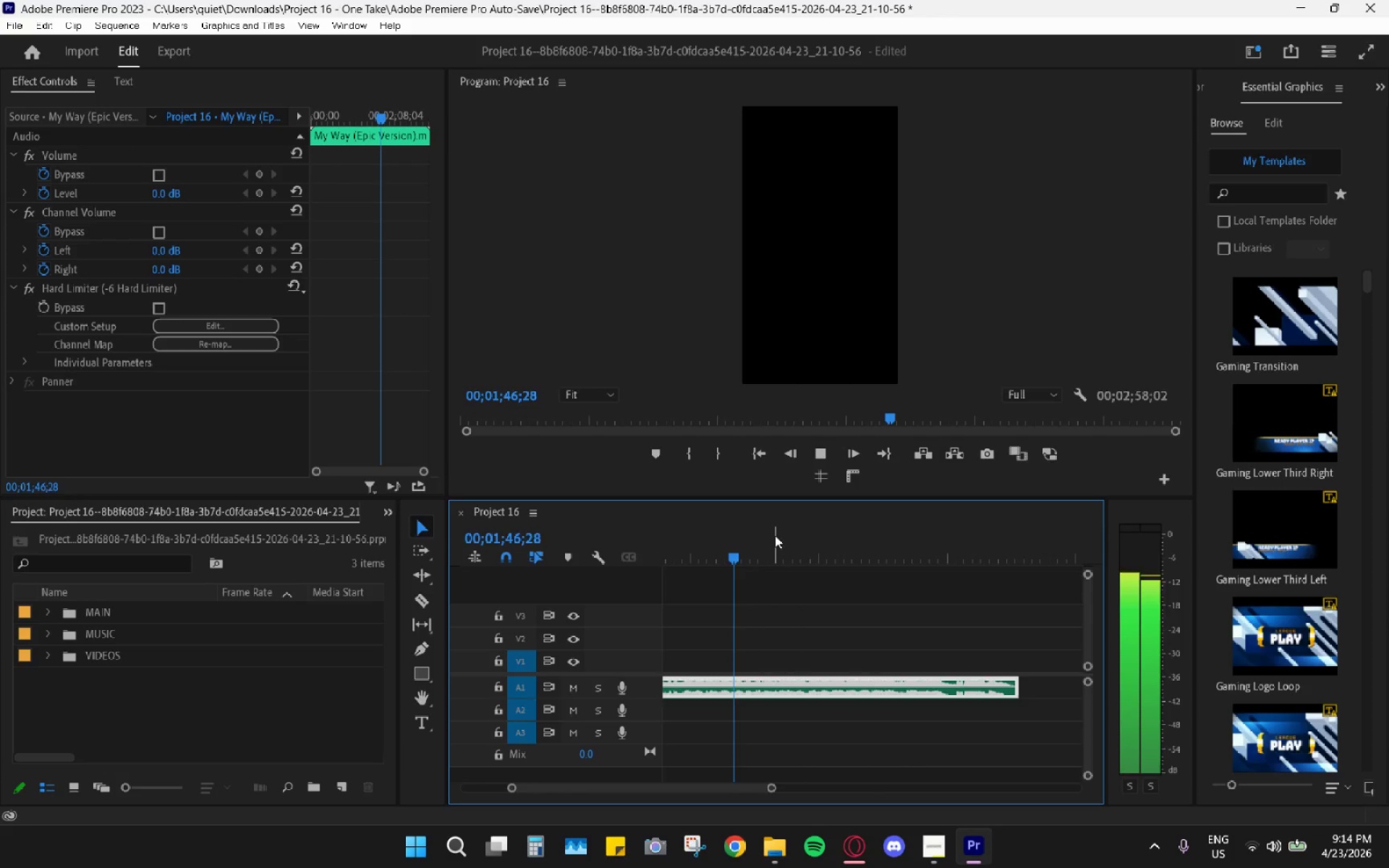 
left_click_drag(start_coordinate=[779, 537], to_coordinate=[797, 546])
 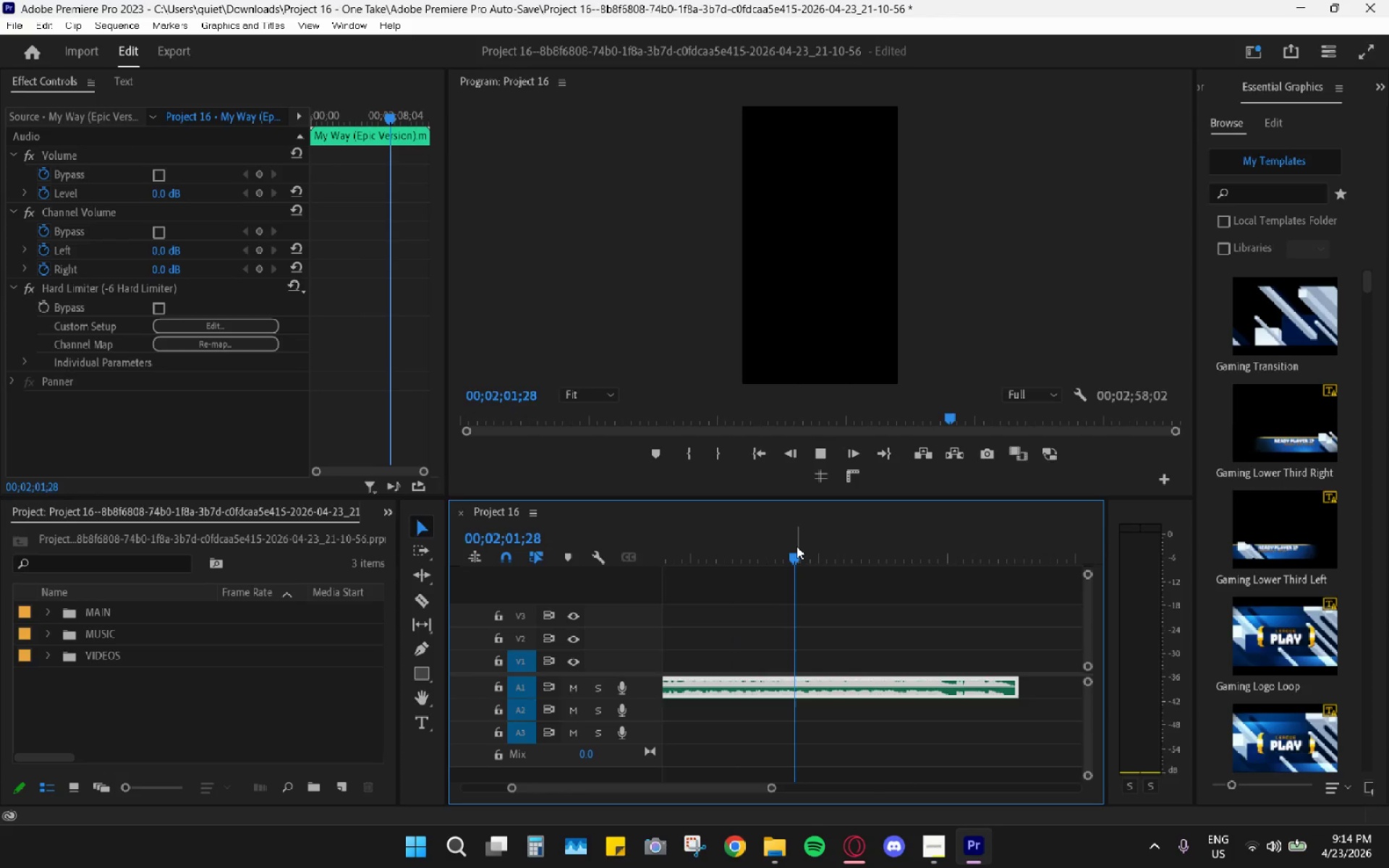 
key(Space)
 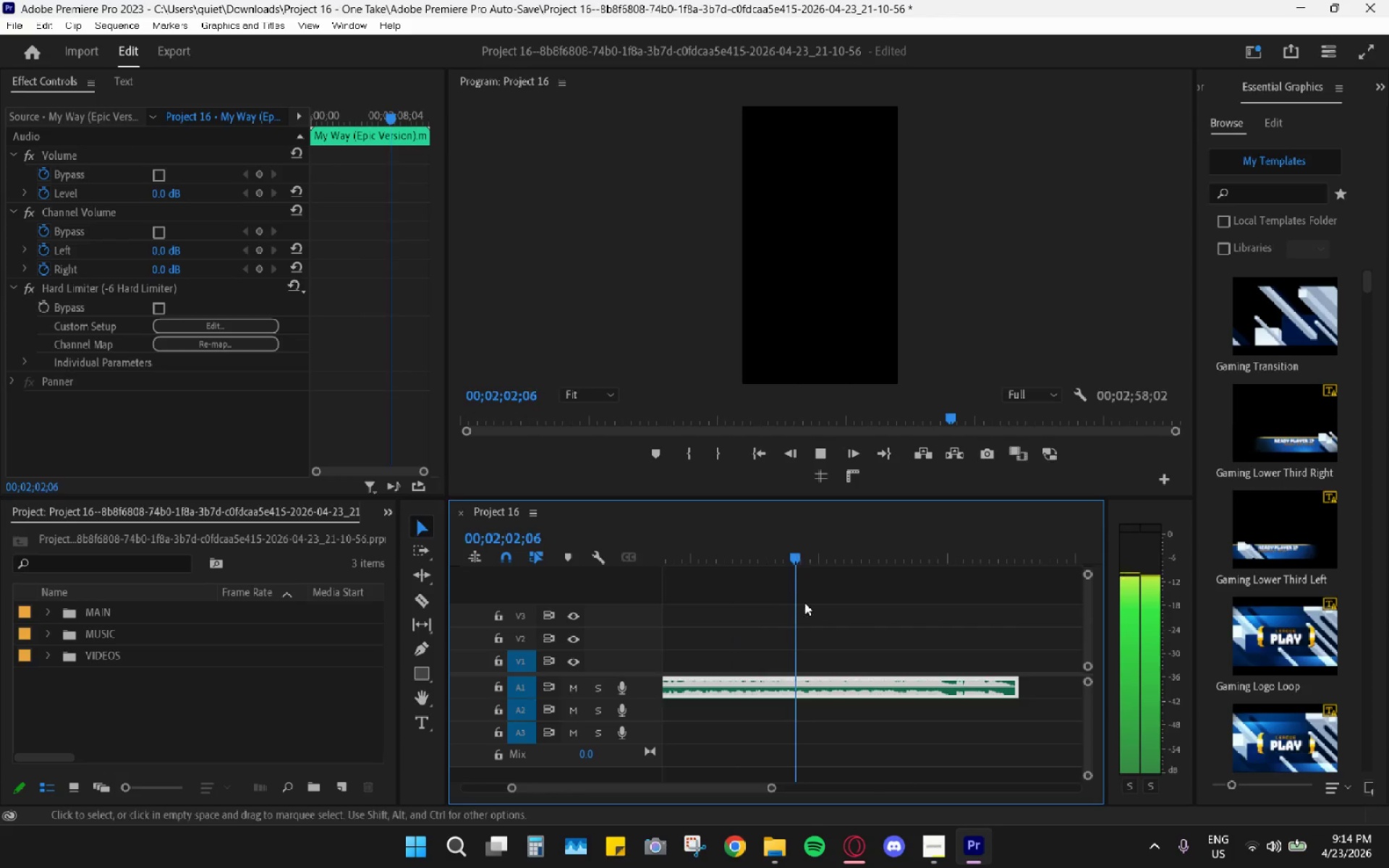 
hold_key(key=AltLeft, duration=0.59)
scroll: coordinate [811, 663], scroll_direction: up, amount: 6.0
 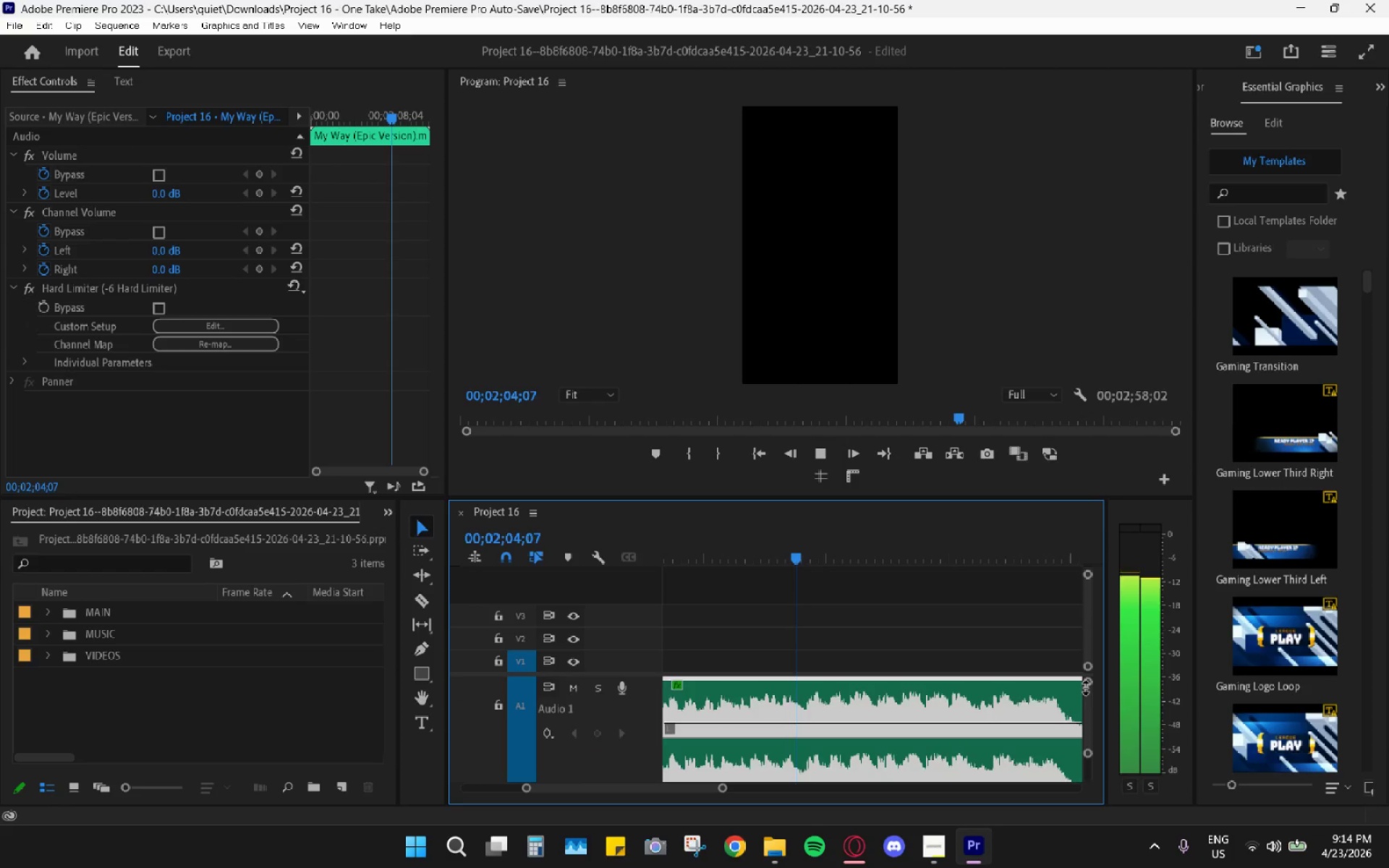 
key(Space)
 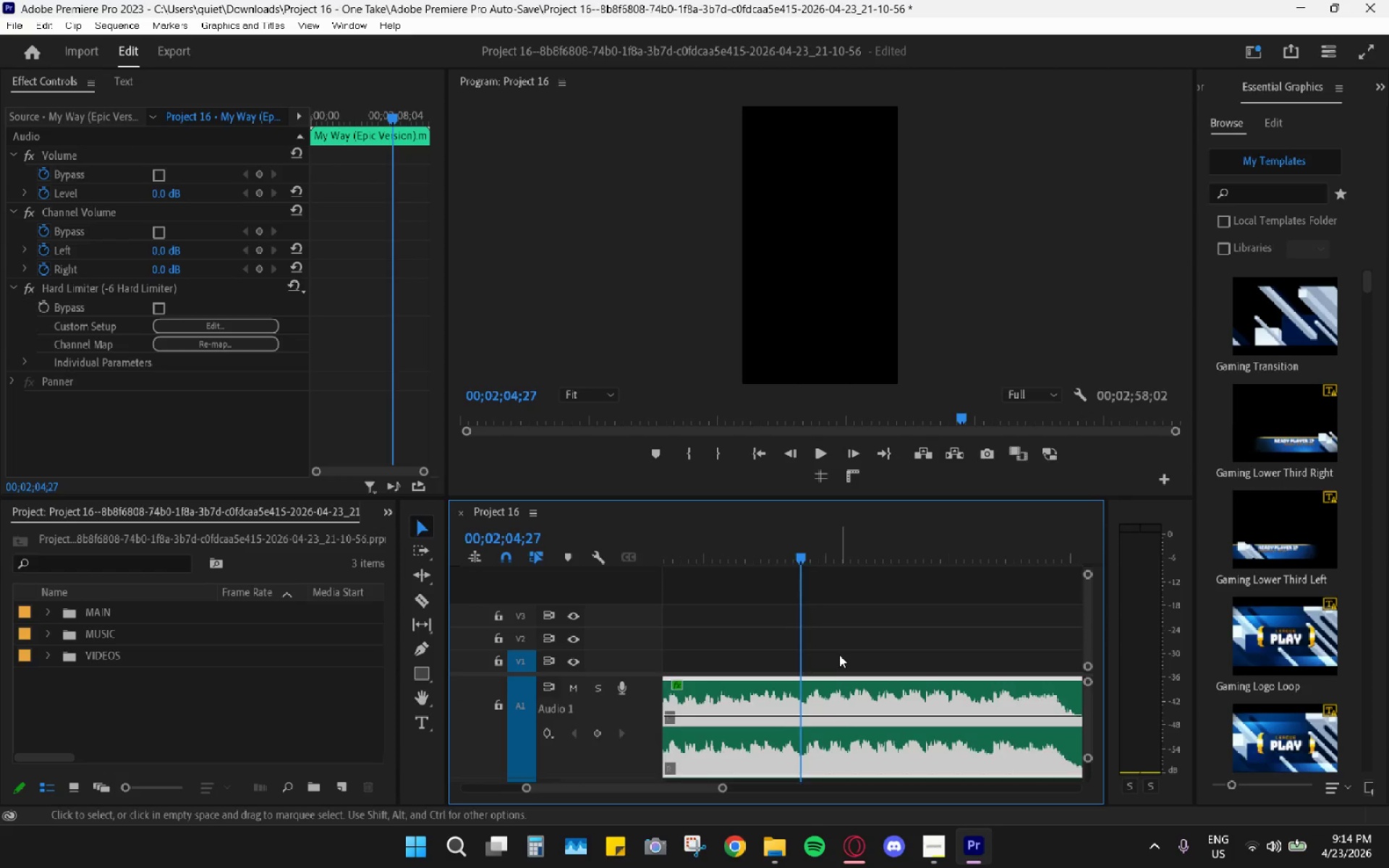 
scroll: coordinate [838, 654], scroll_direction: up, amount: 4.0
 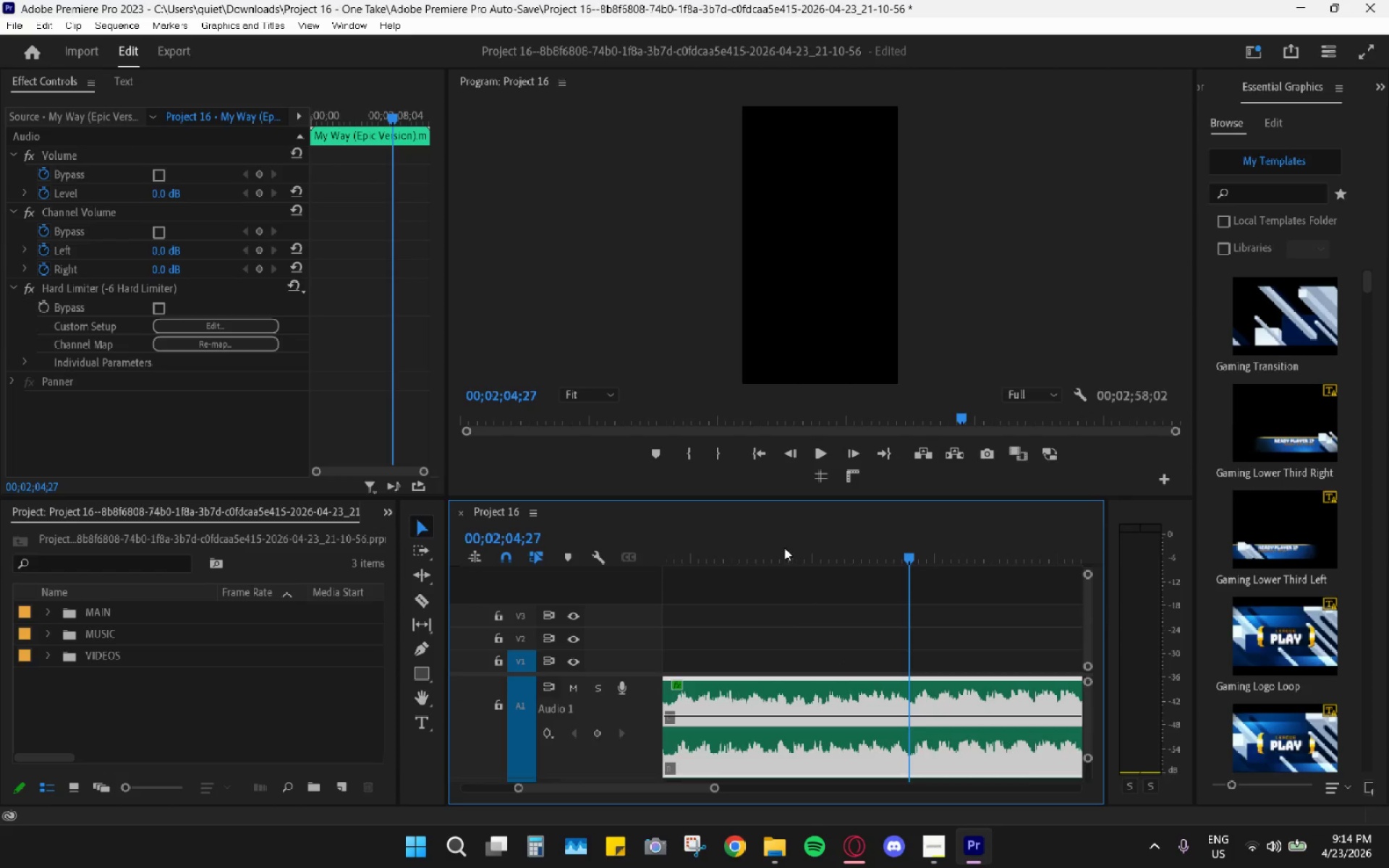 
left_click_drag(start_coordinate=[776, 543], to_coordinate=[672, 545])
 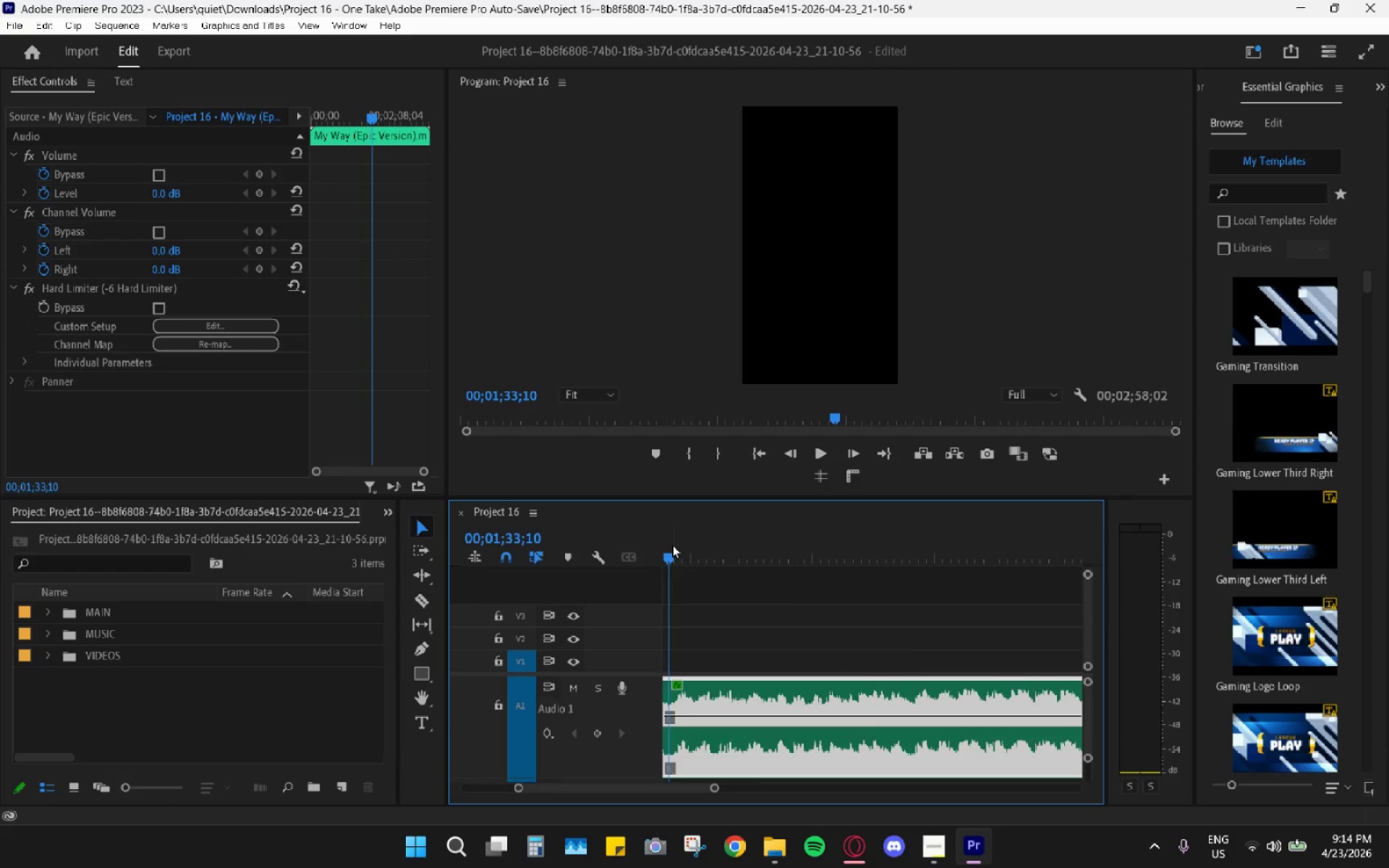 
key(Space)
 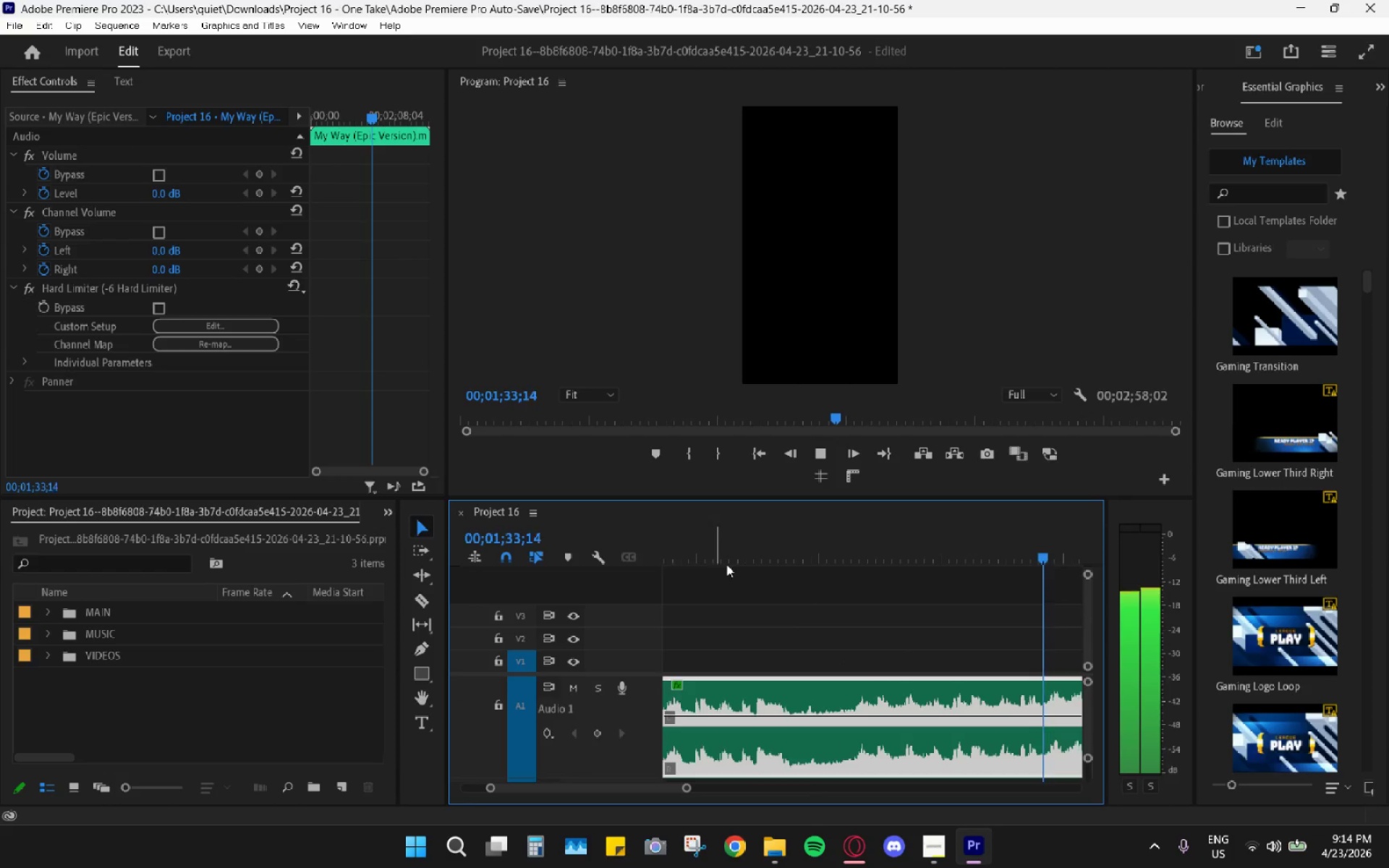 
hold_key(key=AltLeft, duration=0.8)
scroll: coordinate [743, 576], scroll_direction: down, amount: 6.0
 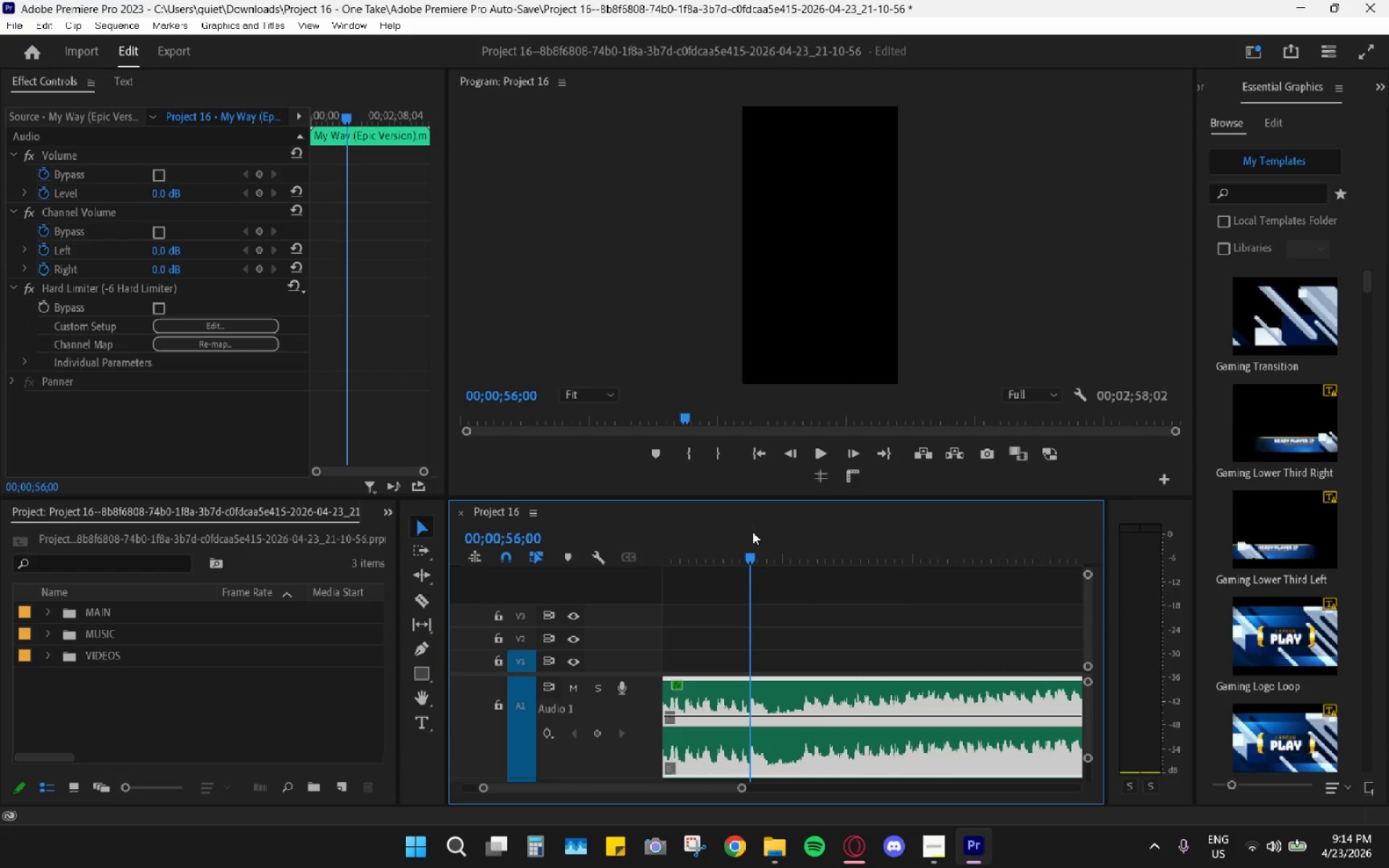 
key(Space)
 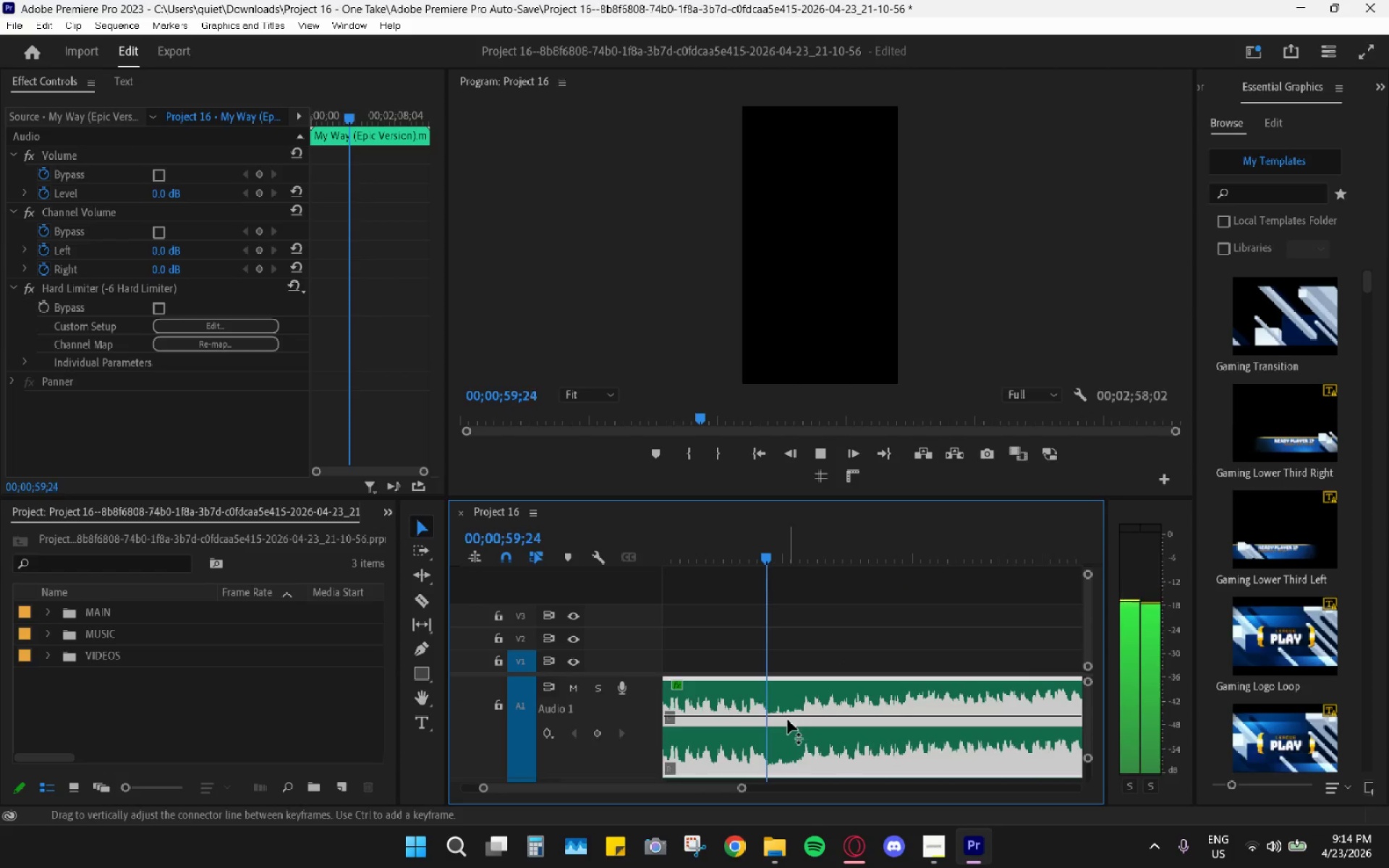 
wait(5.22)
 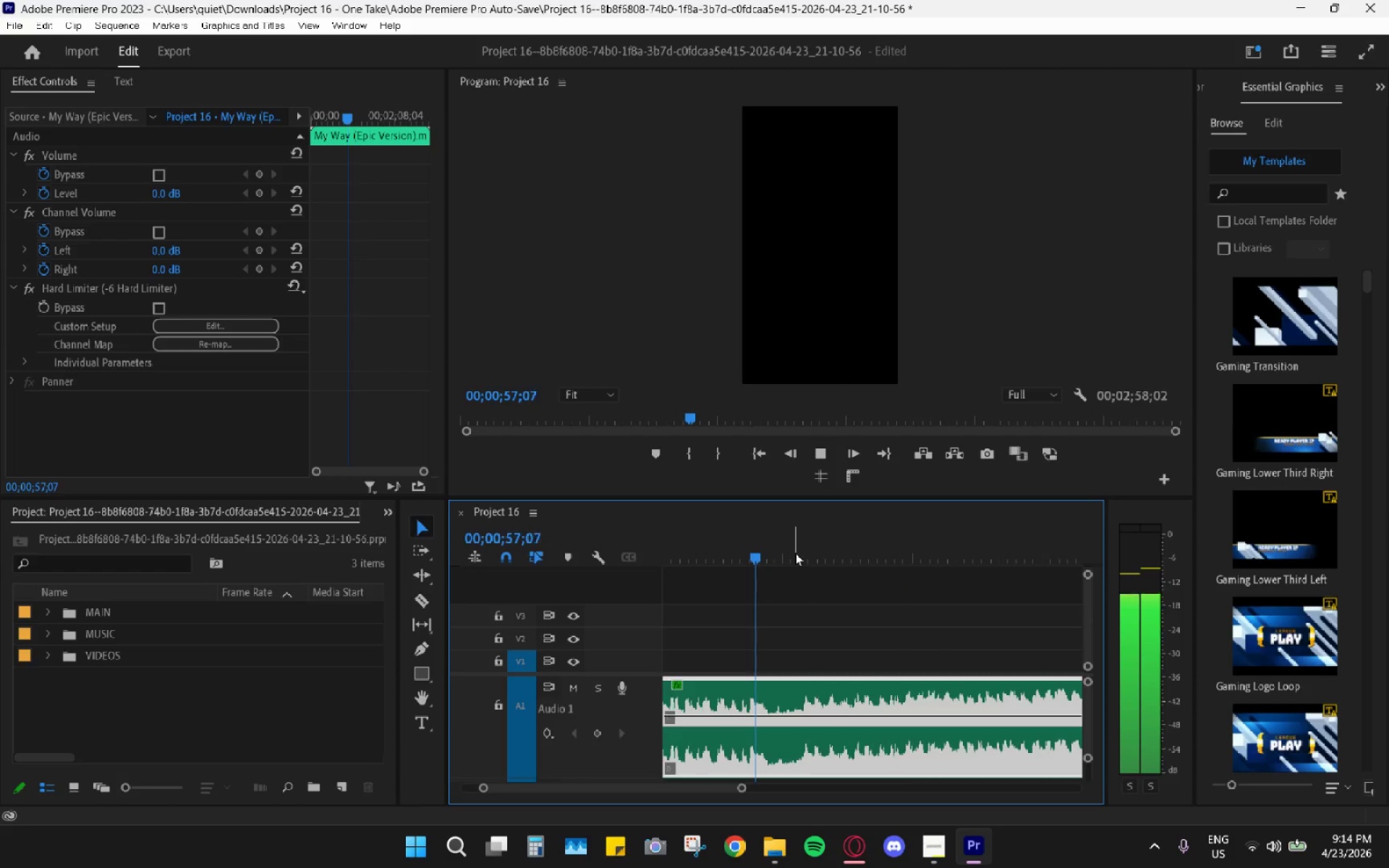 
left_click_drag(start_coordinate=[845, 541], to_coordinate=[862, 545])
 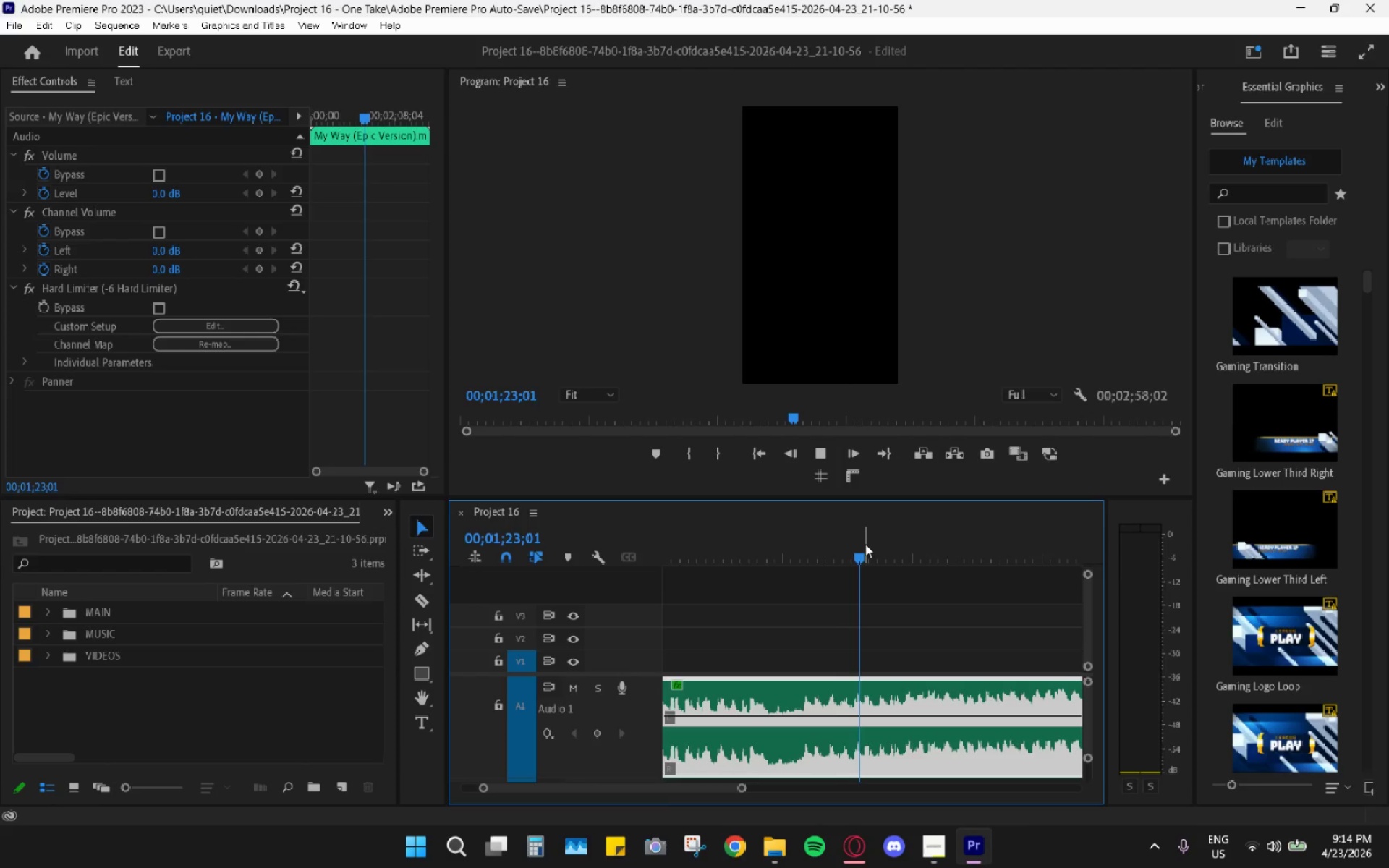 
key(Space)
 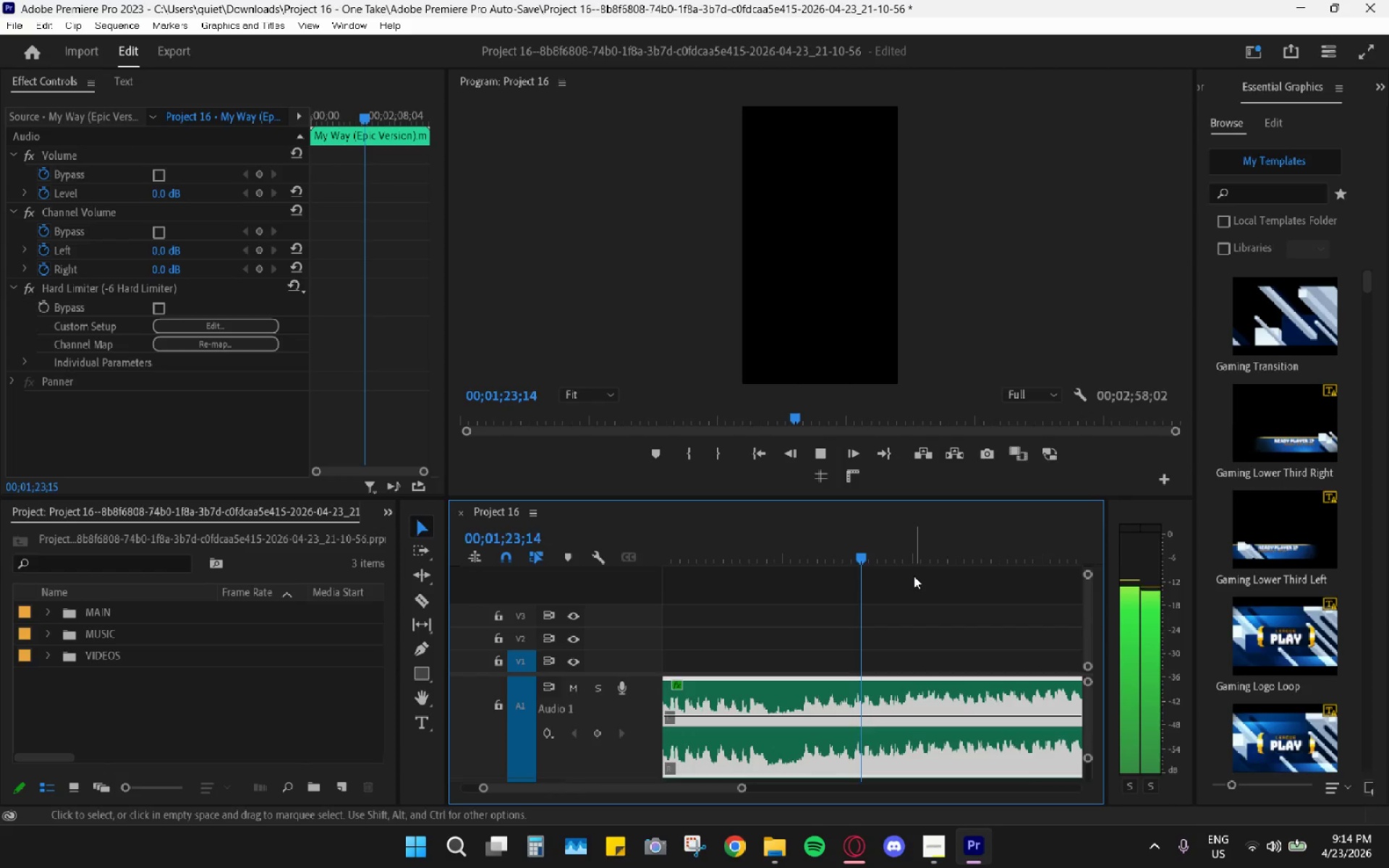 
hold_key(key=AltLeft, duration=0.36)
scroll: coordinate [914, 576], scroll_direction: down, amount: 8.0
 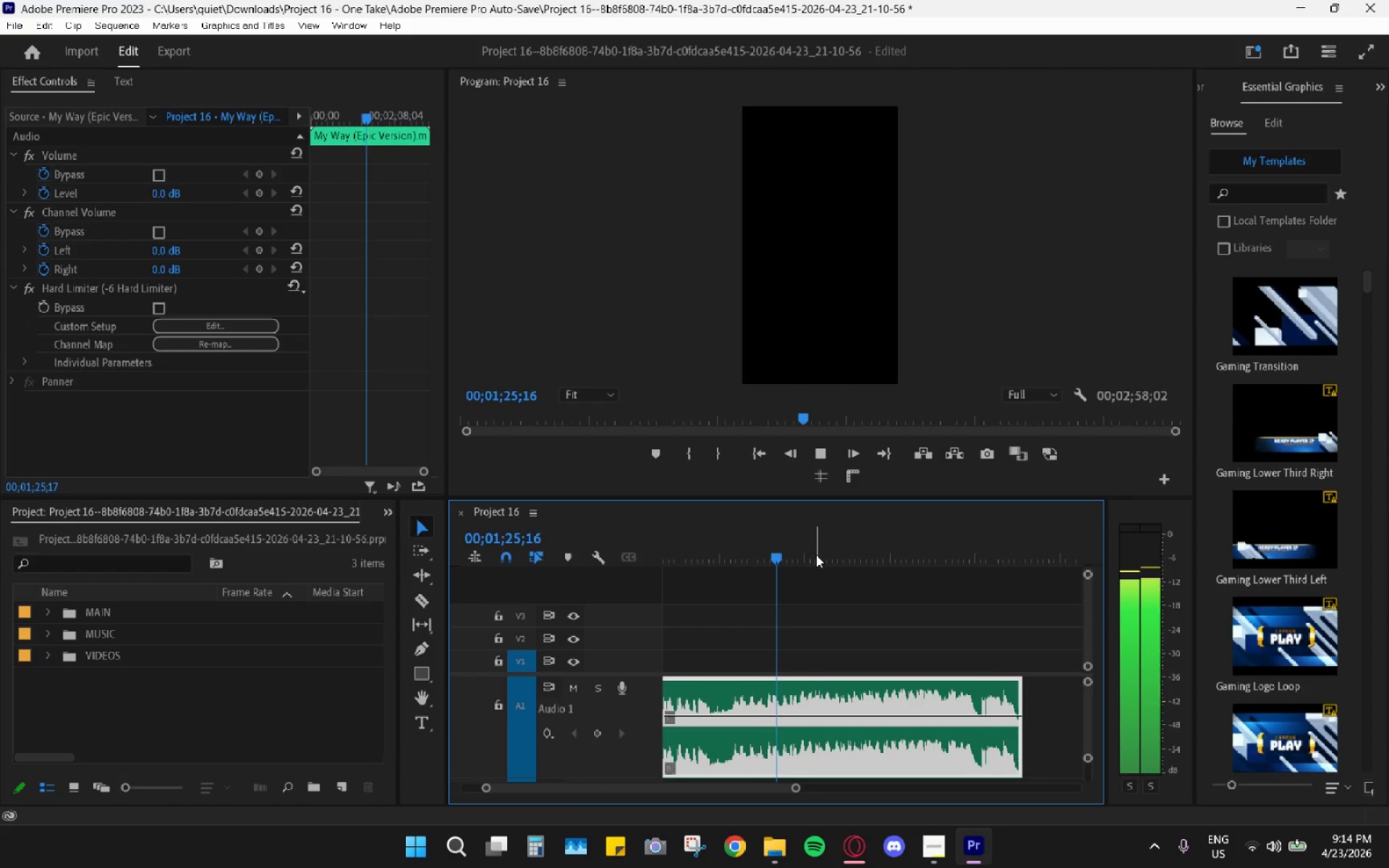 
left_click_drag(start_coordinate=[816, 555], to_coordinate=[826, 559])
 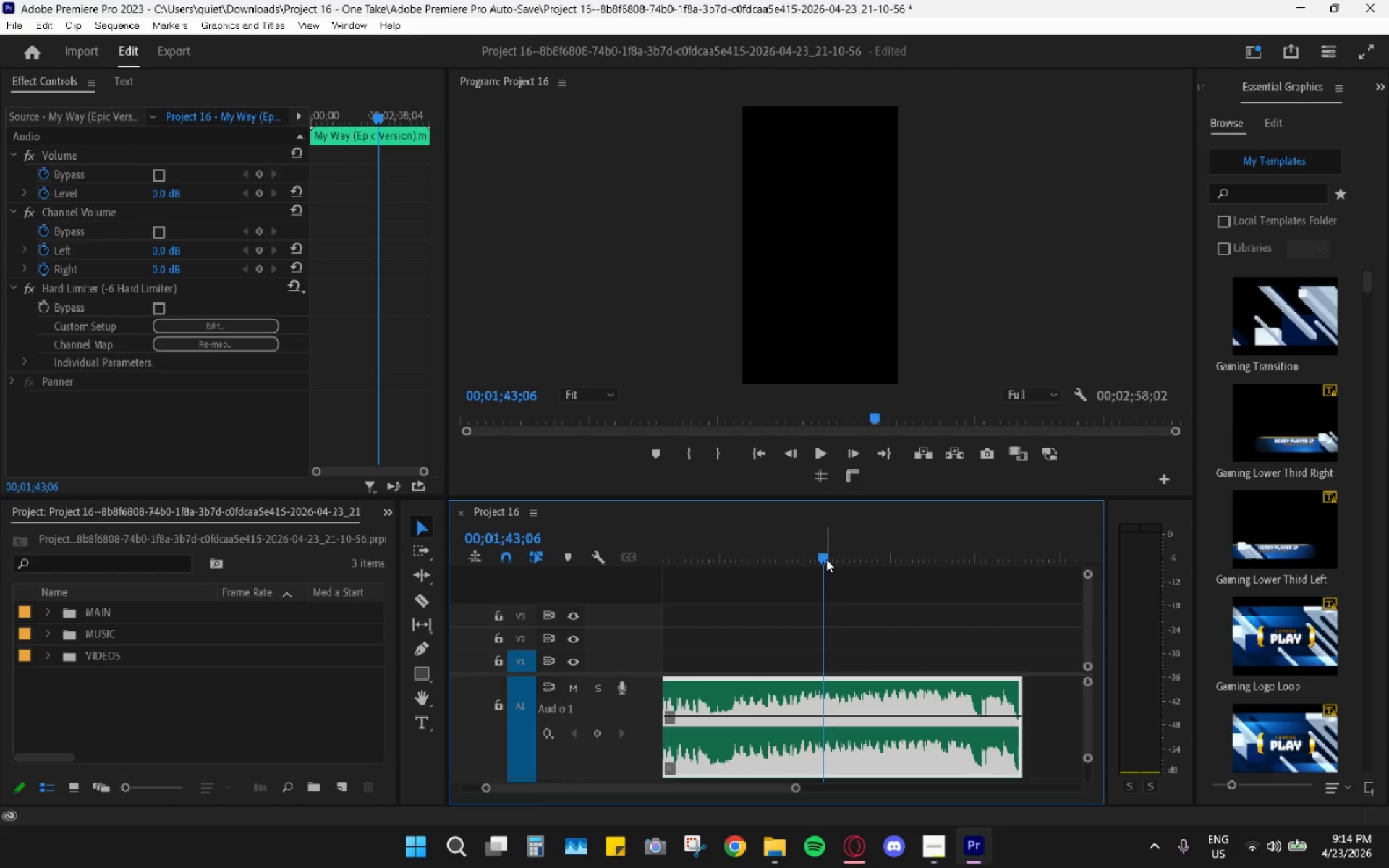 
key(Space)
 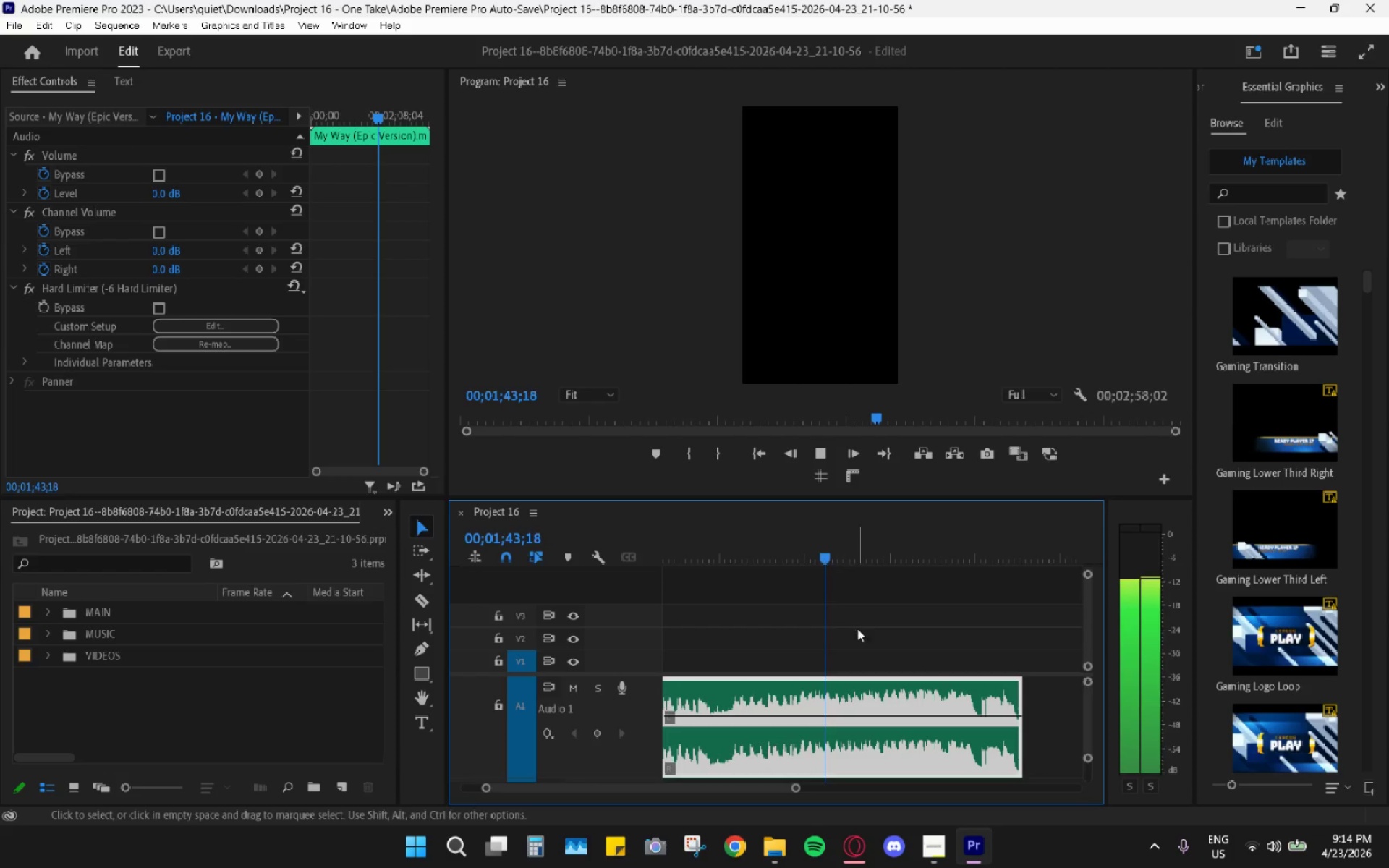 
hold_key(key=AltLeft, duration=0.69)
scroll: coordinate [849, 654], scroll_direction: up, amount: 5.0
 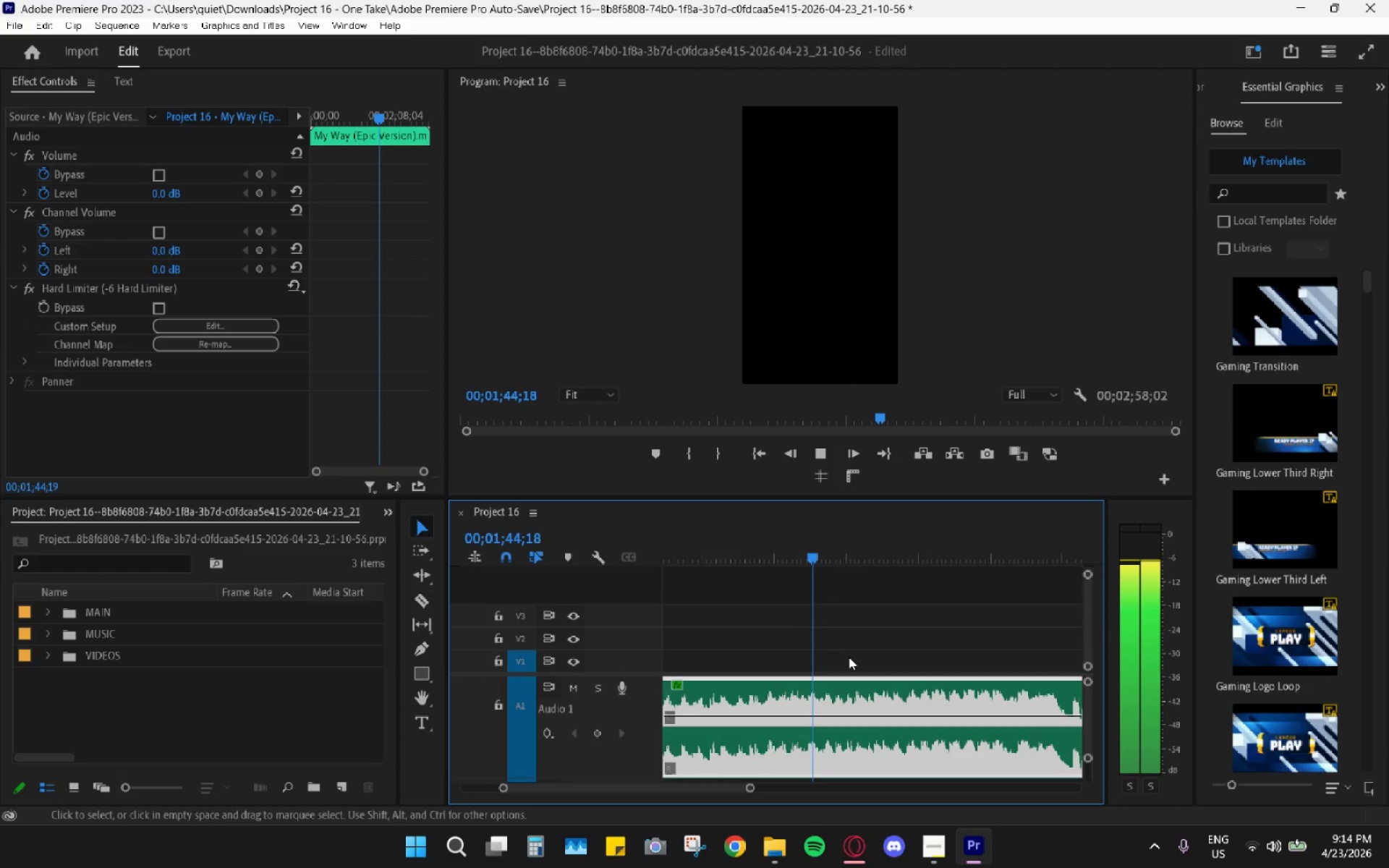 
scroll: coordinate [849, 655], scroll_direction: down, amount: 1.0
 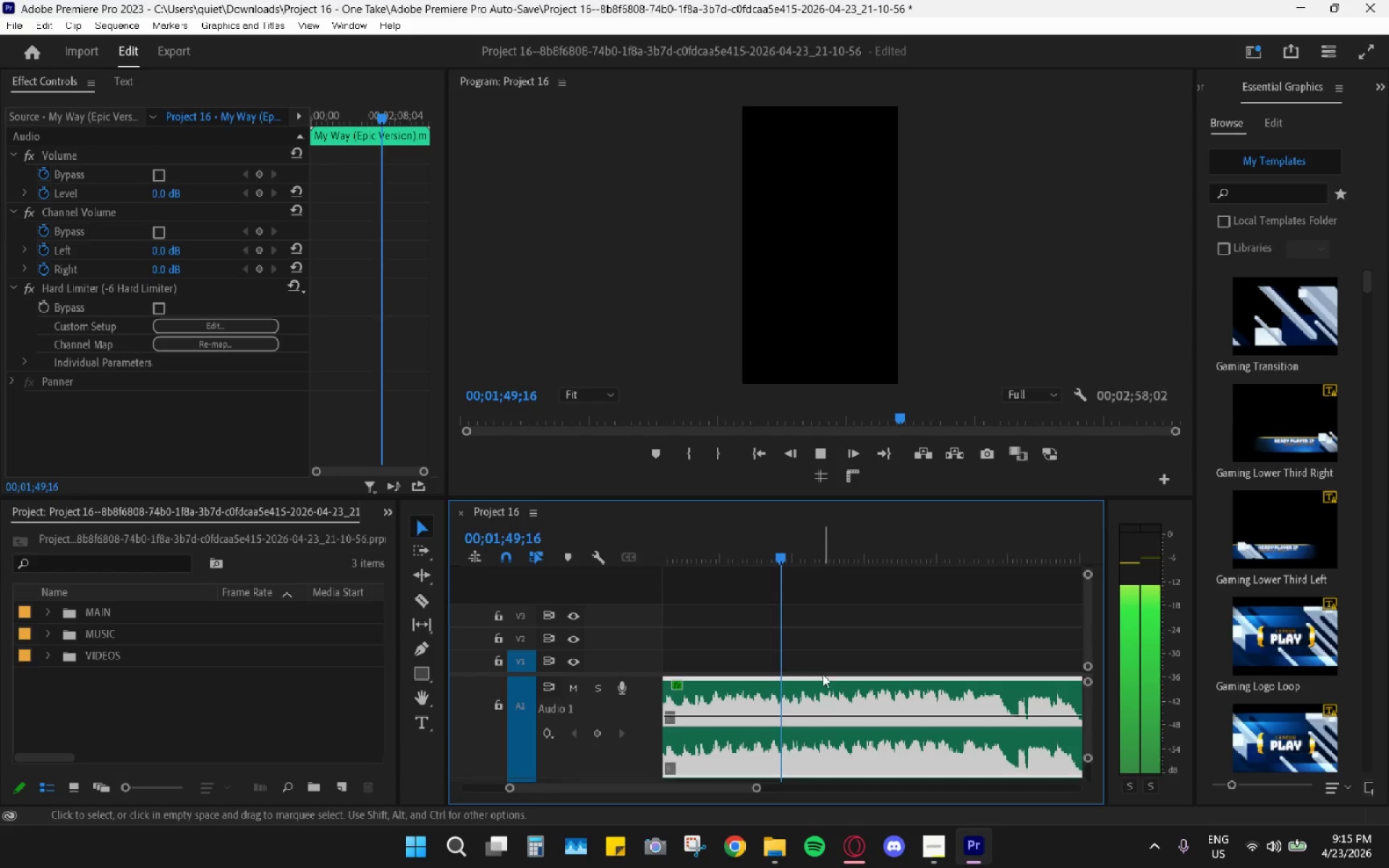 
wait(5.55)
 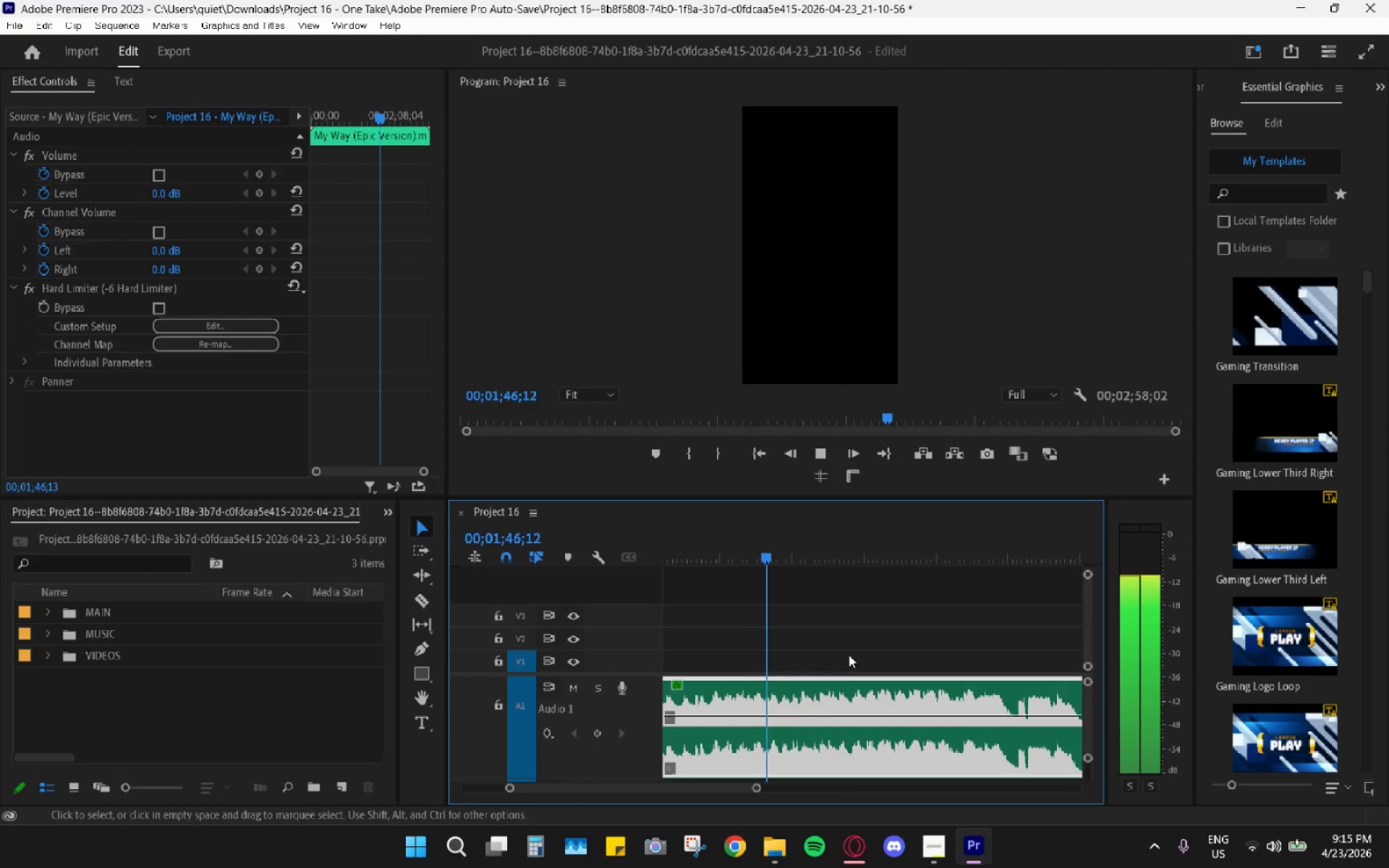 
key(Space)
 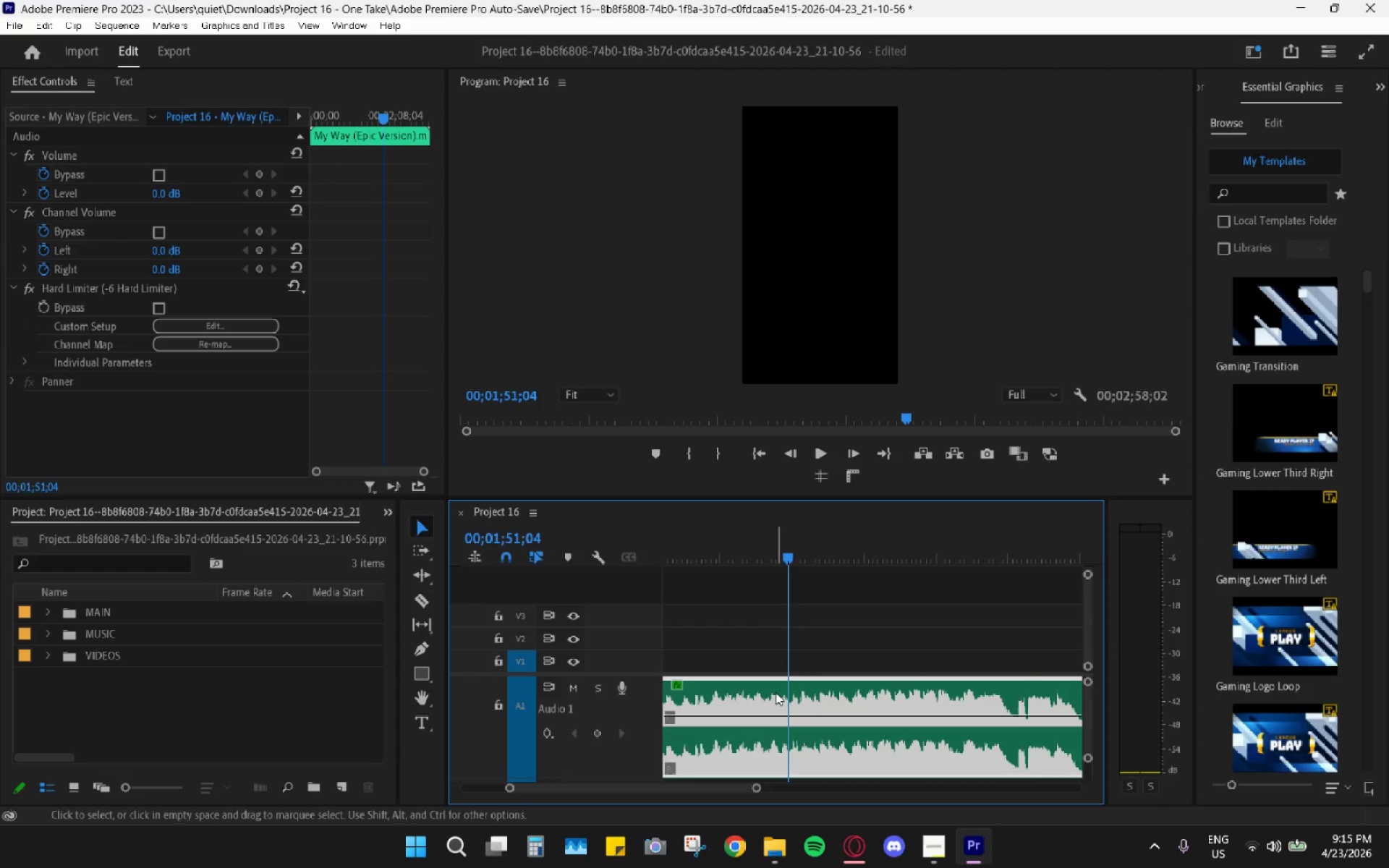 
left_click([776, 692])
 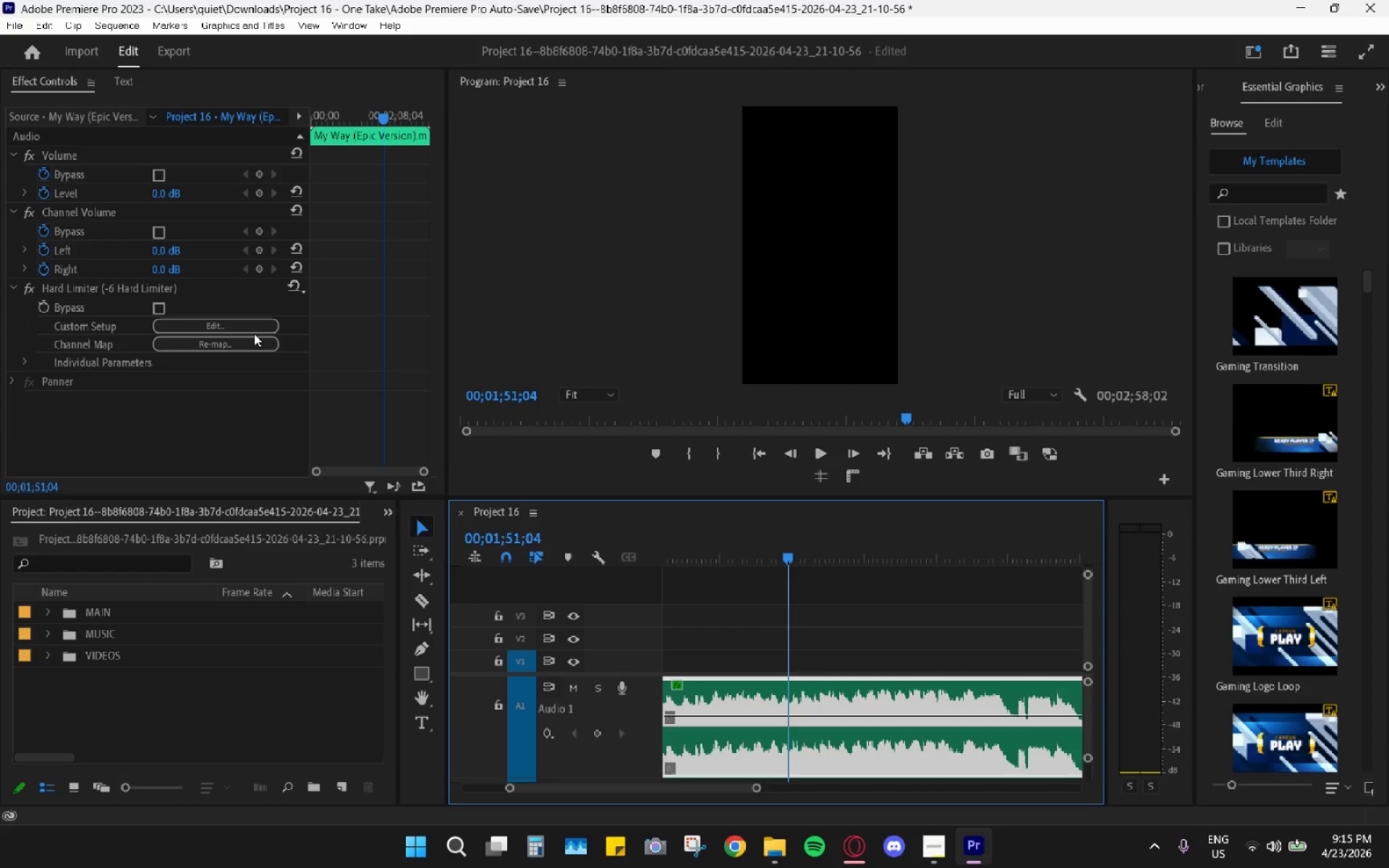 
double_click([250, 321])
 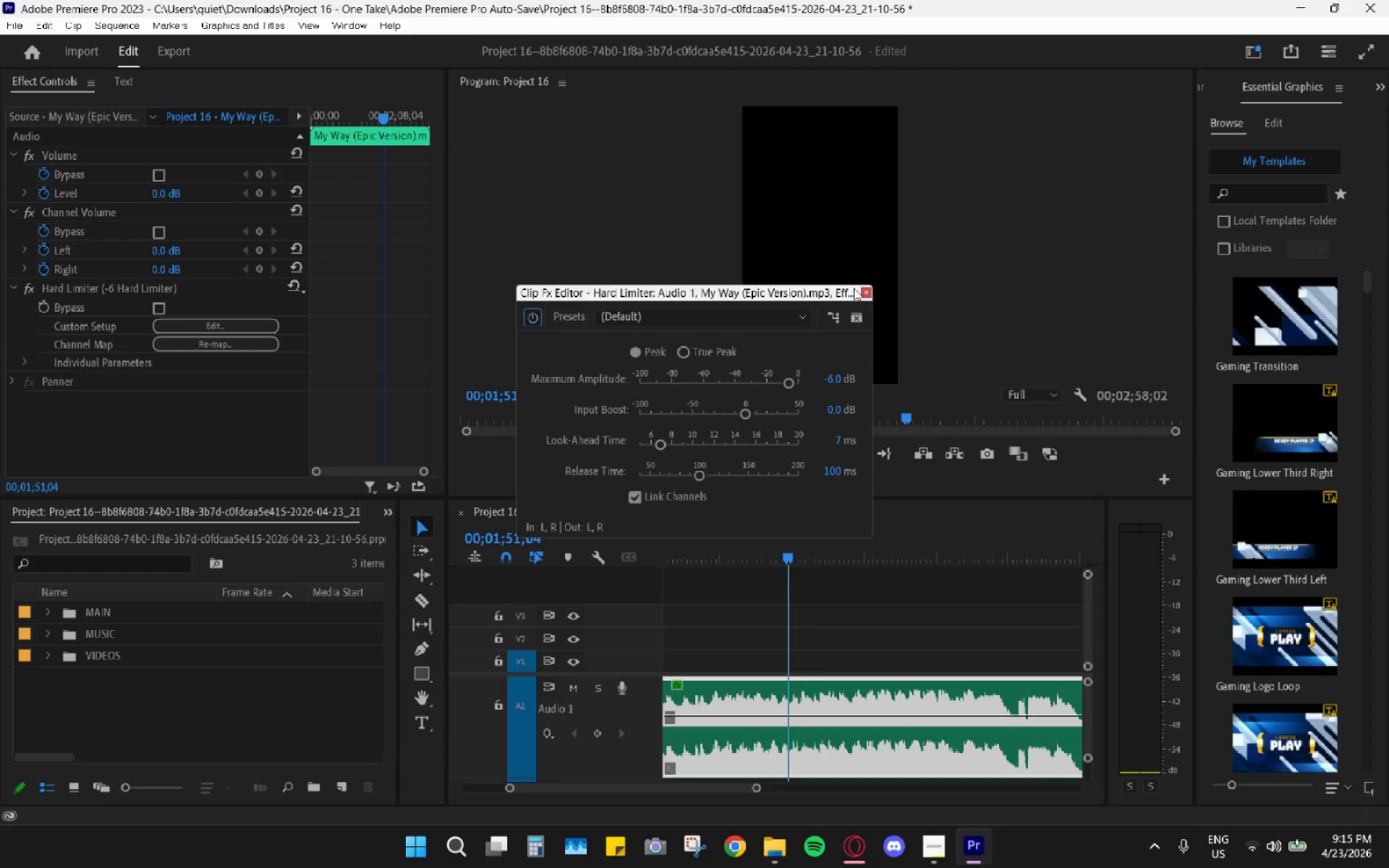 
left_click([867, 291])
 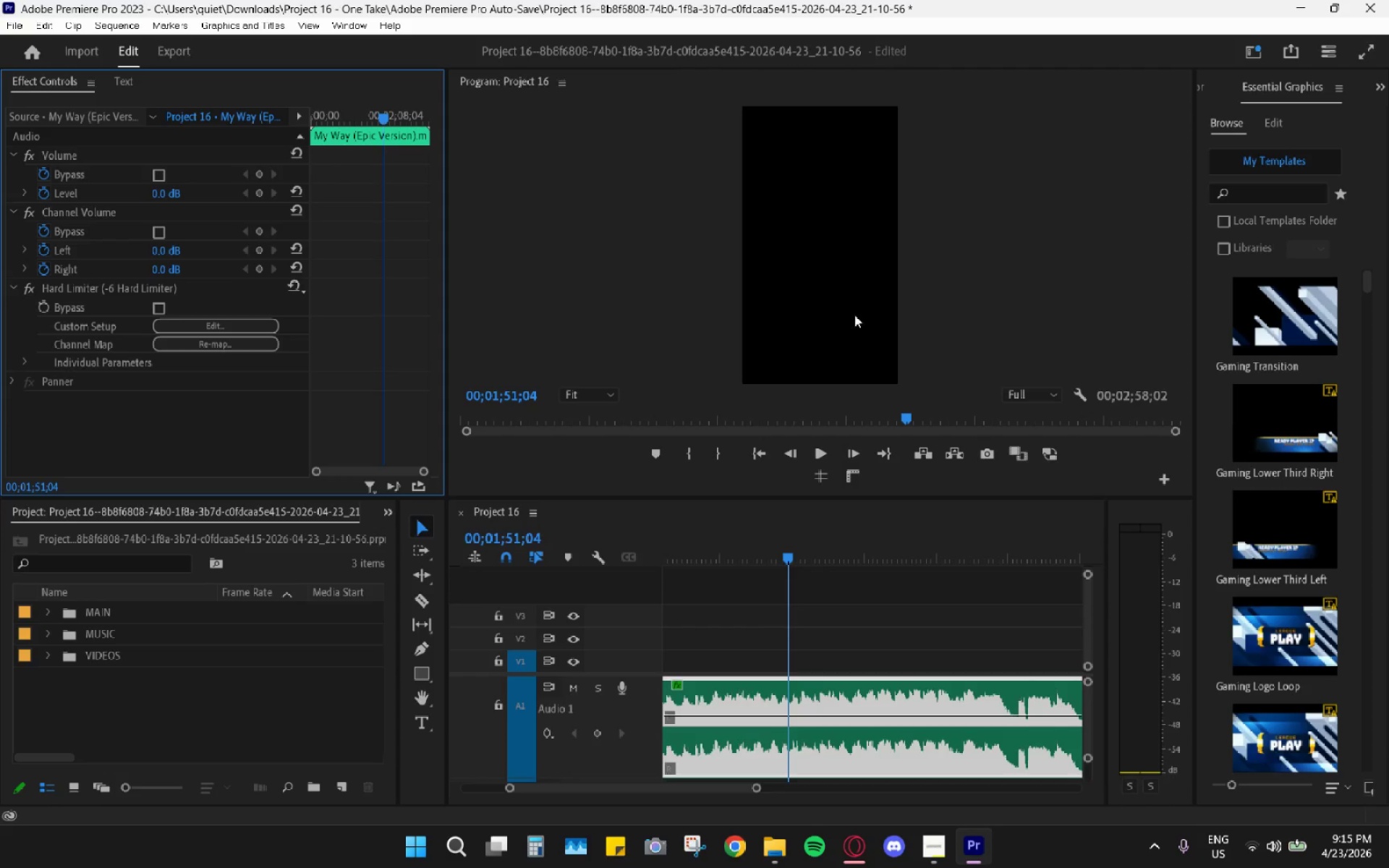 
key(Space)
 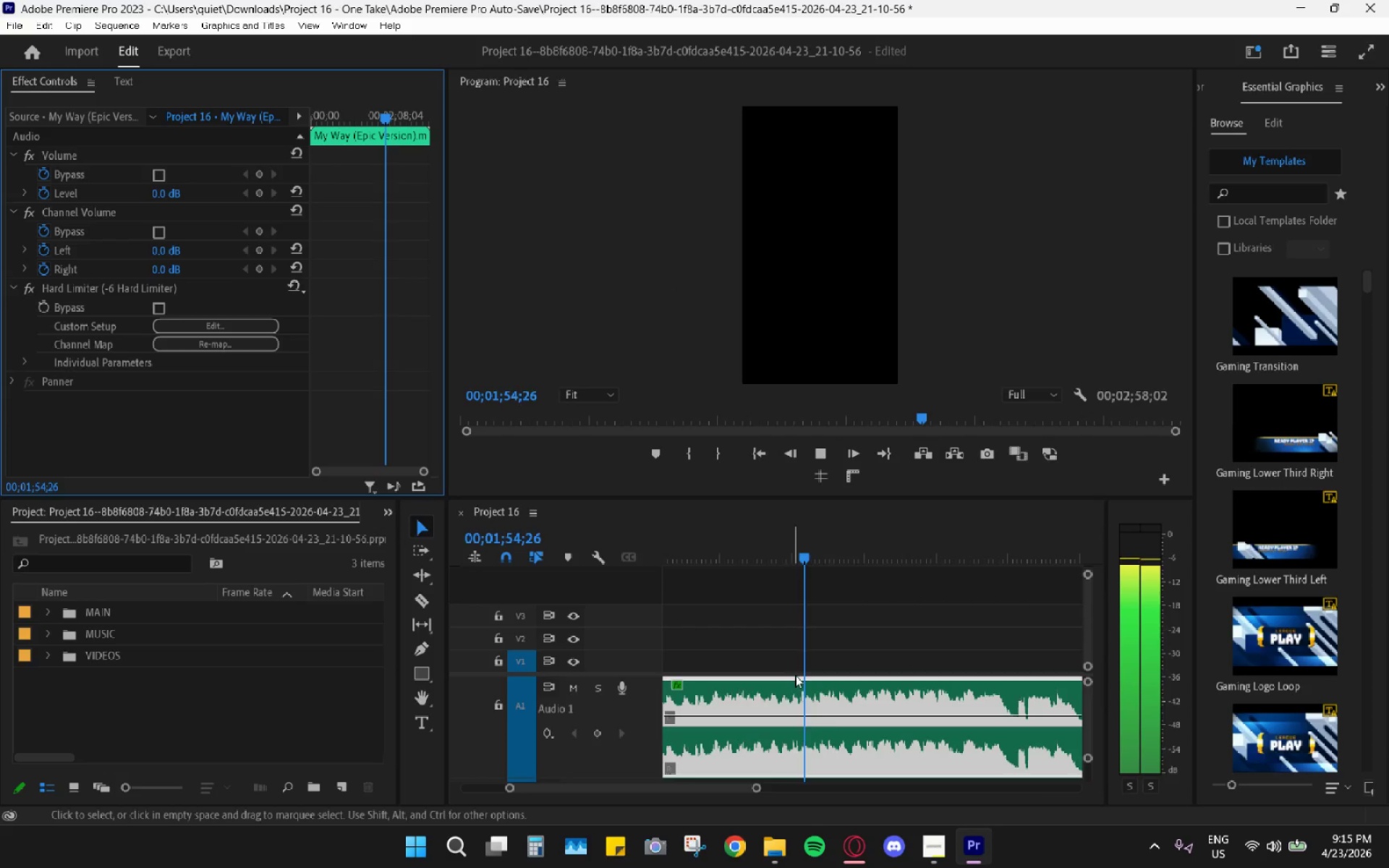 
wait(5.02)
 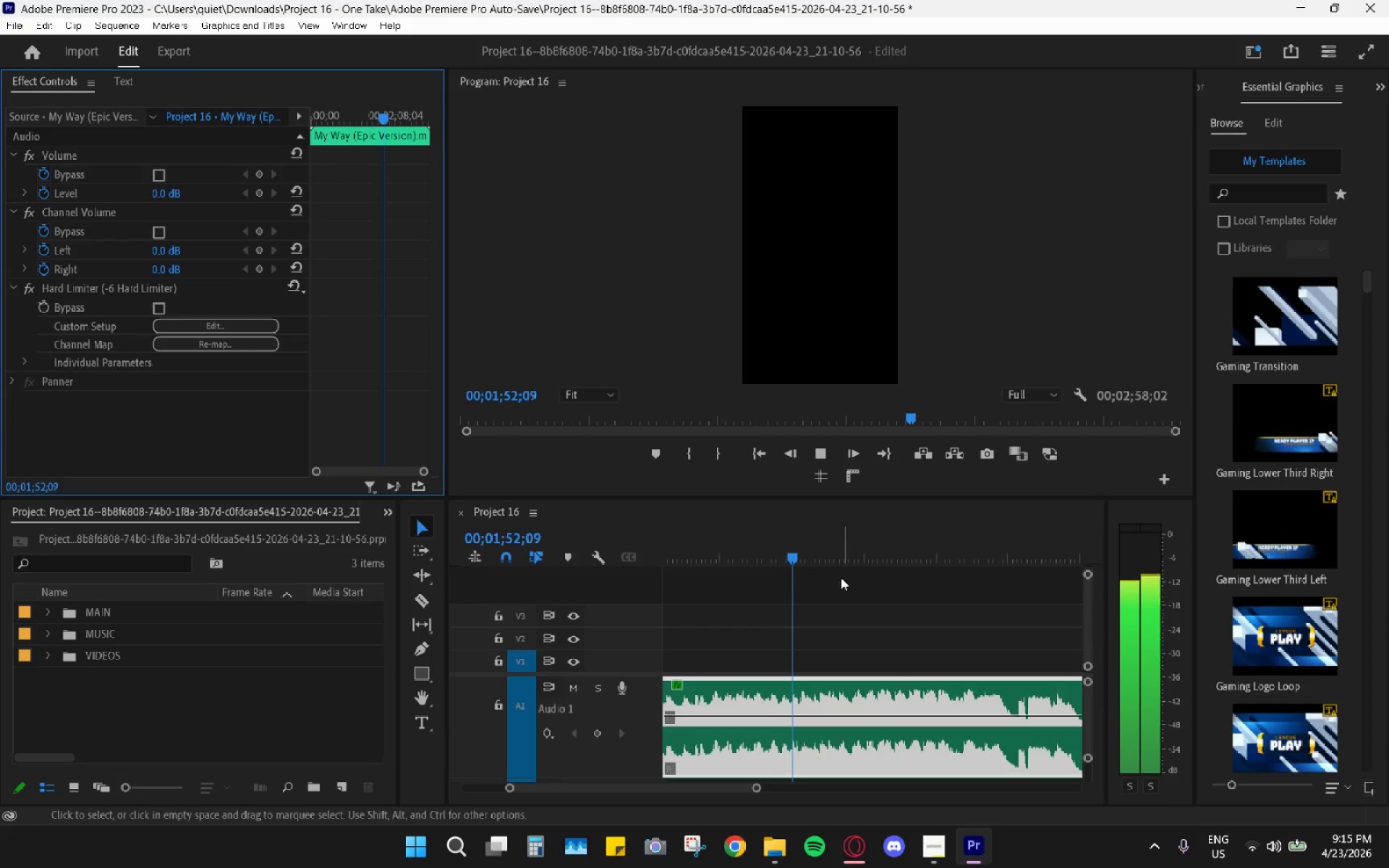 
hold_key(key=AltLeft, duration=0.7)
scroll: coordinate [838, 724], scroll_direction: up, amount: 6.0
 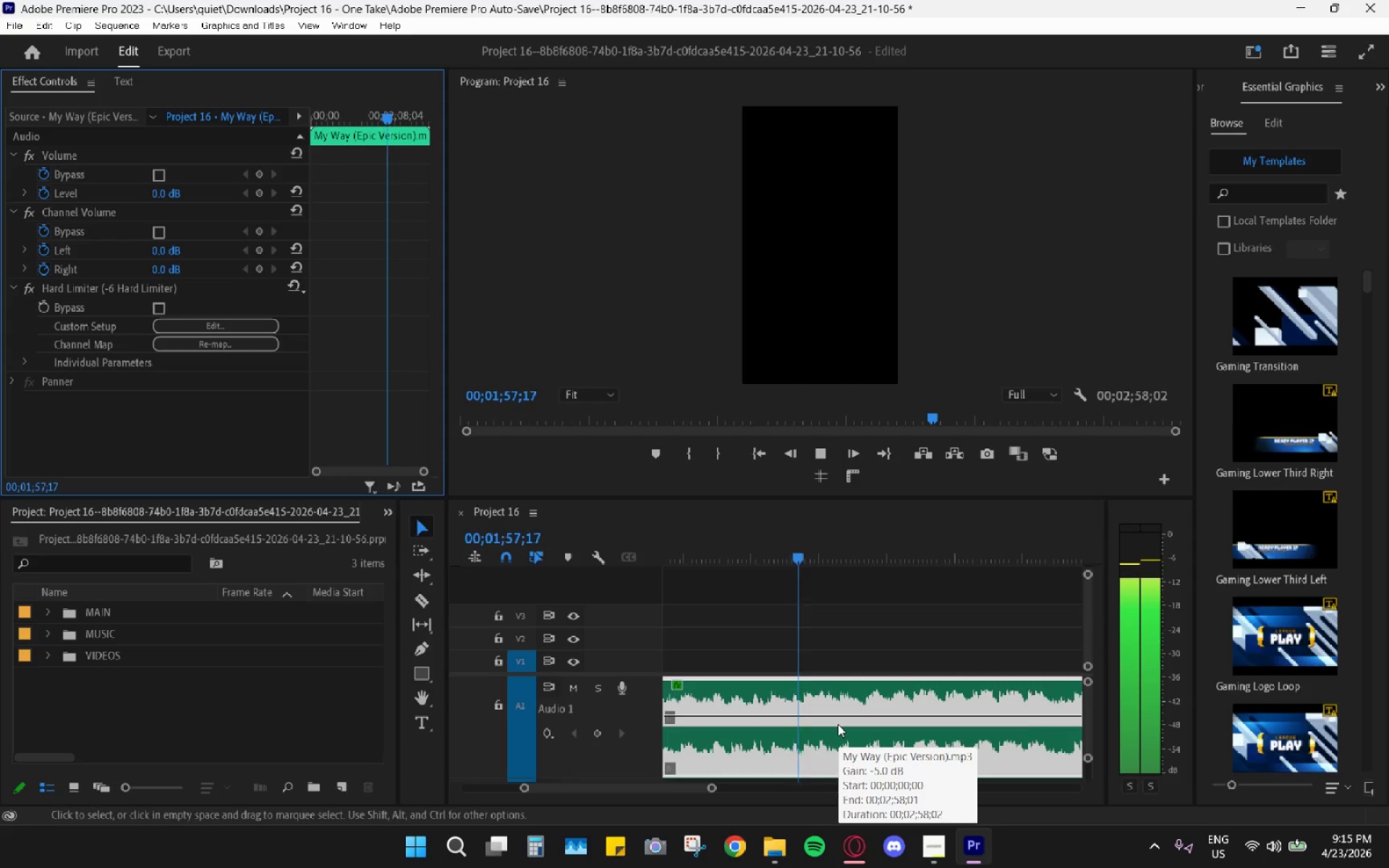 
key(Space)
 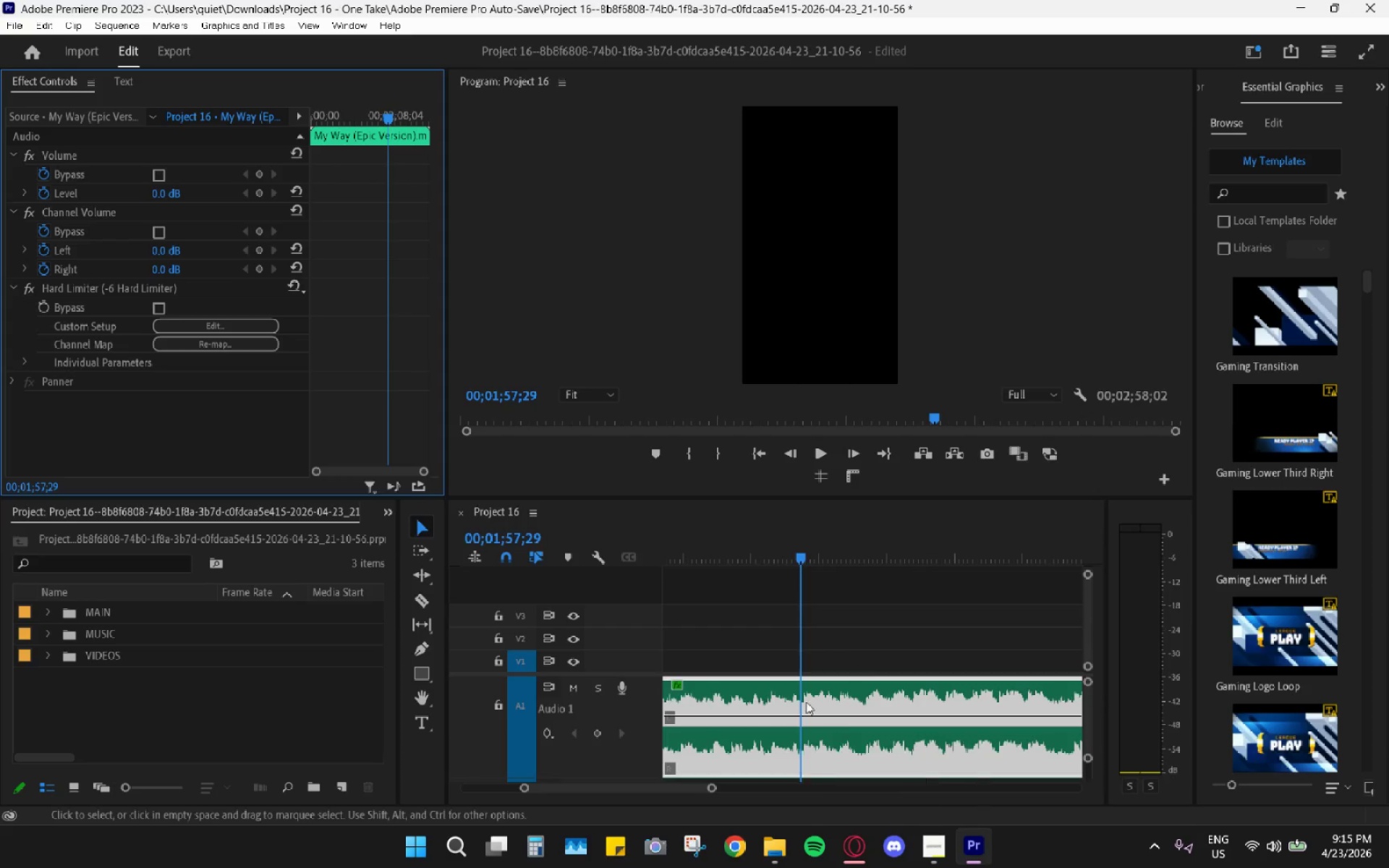 
key(C)
 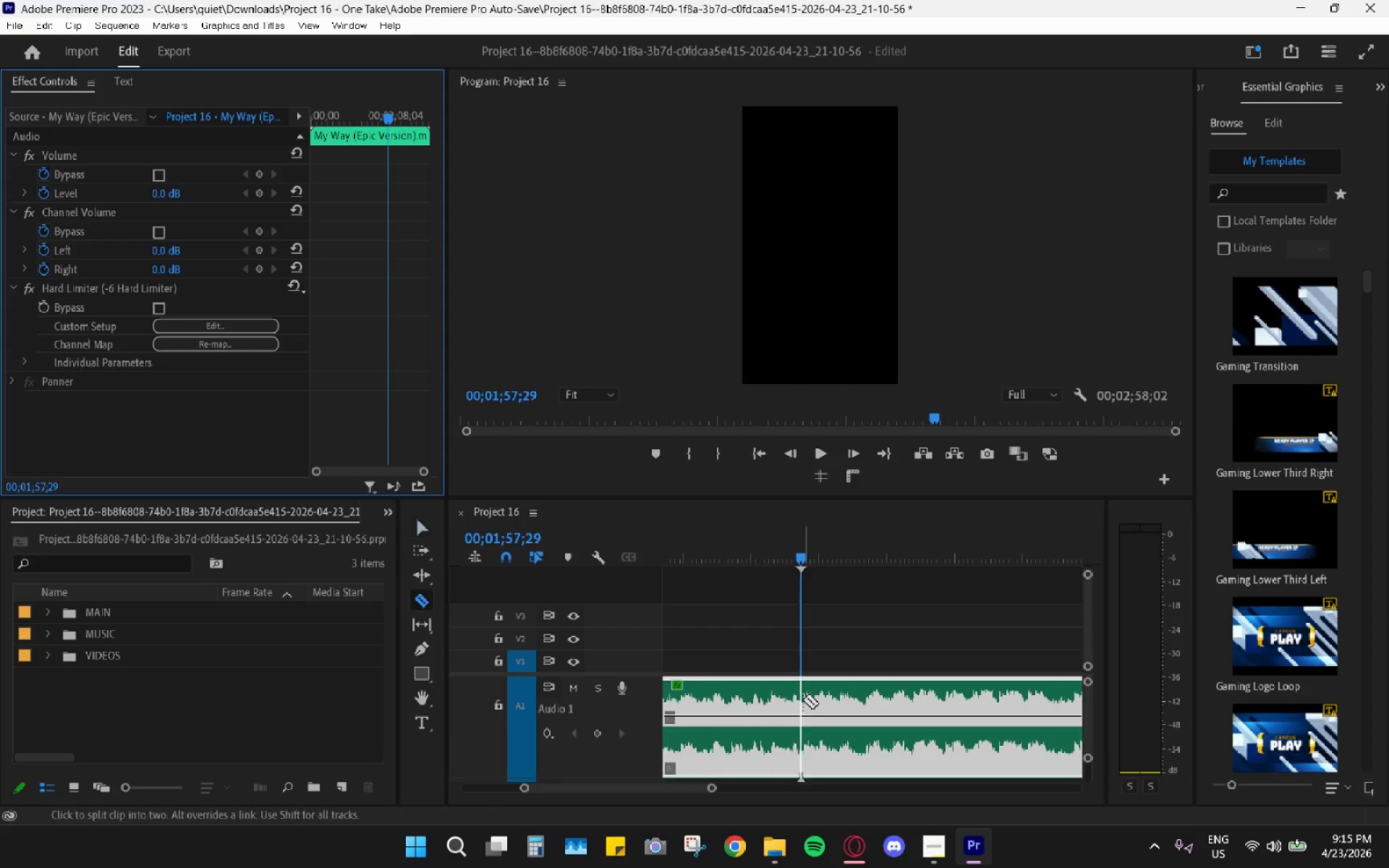 
left_click([803, 699])
 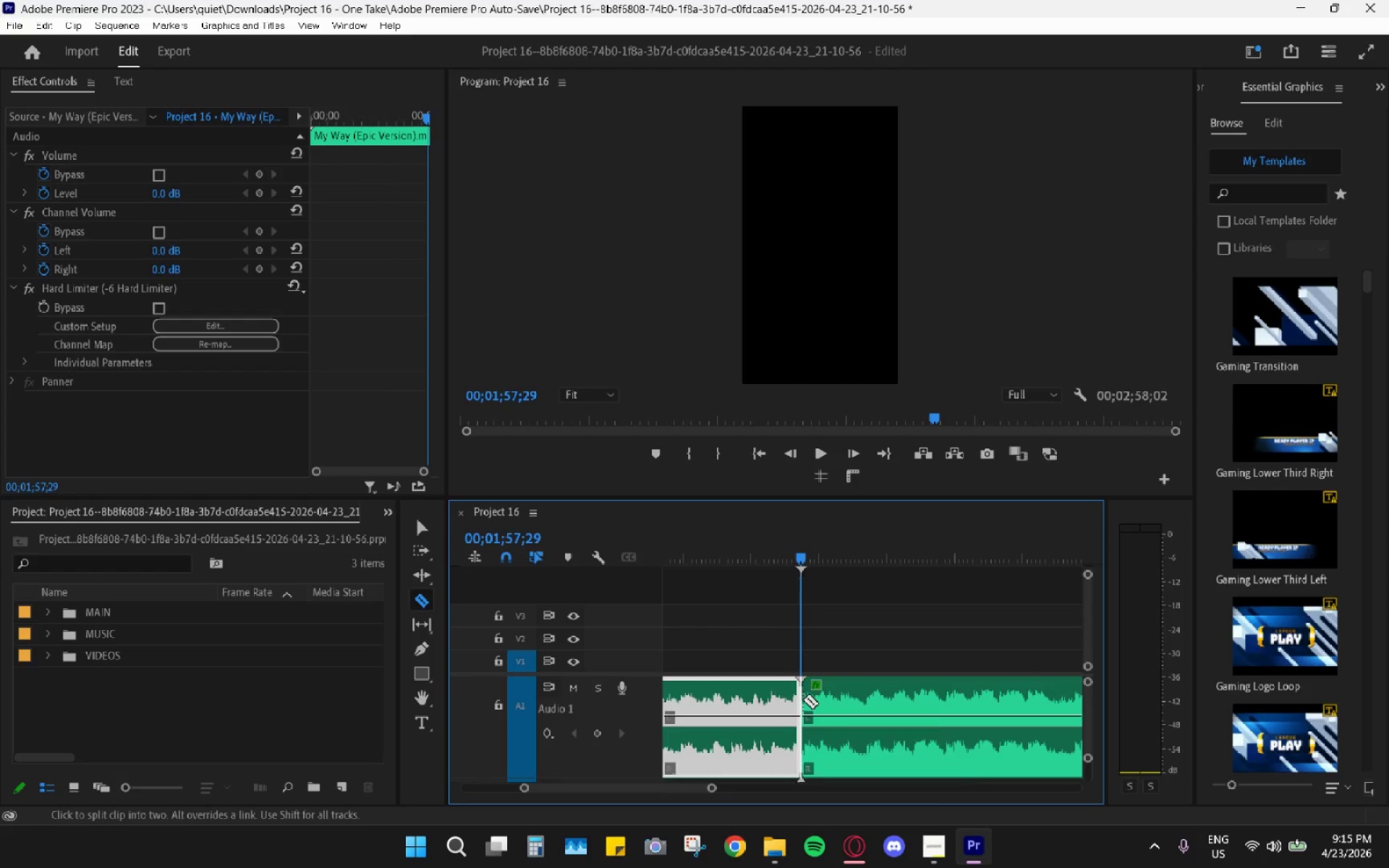 
key(H)
 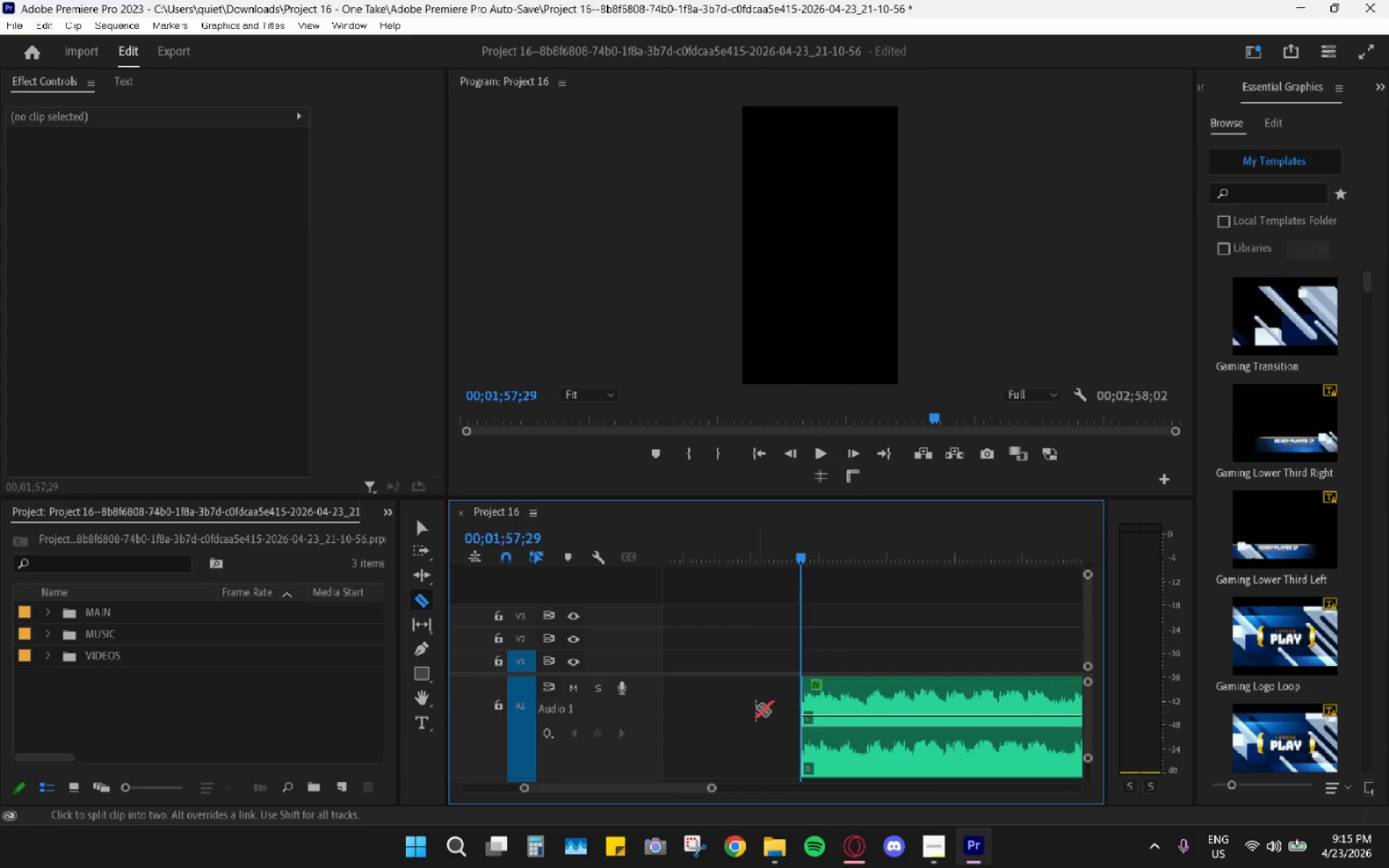 
key(V)
 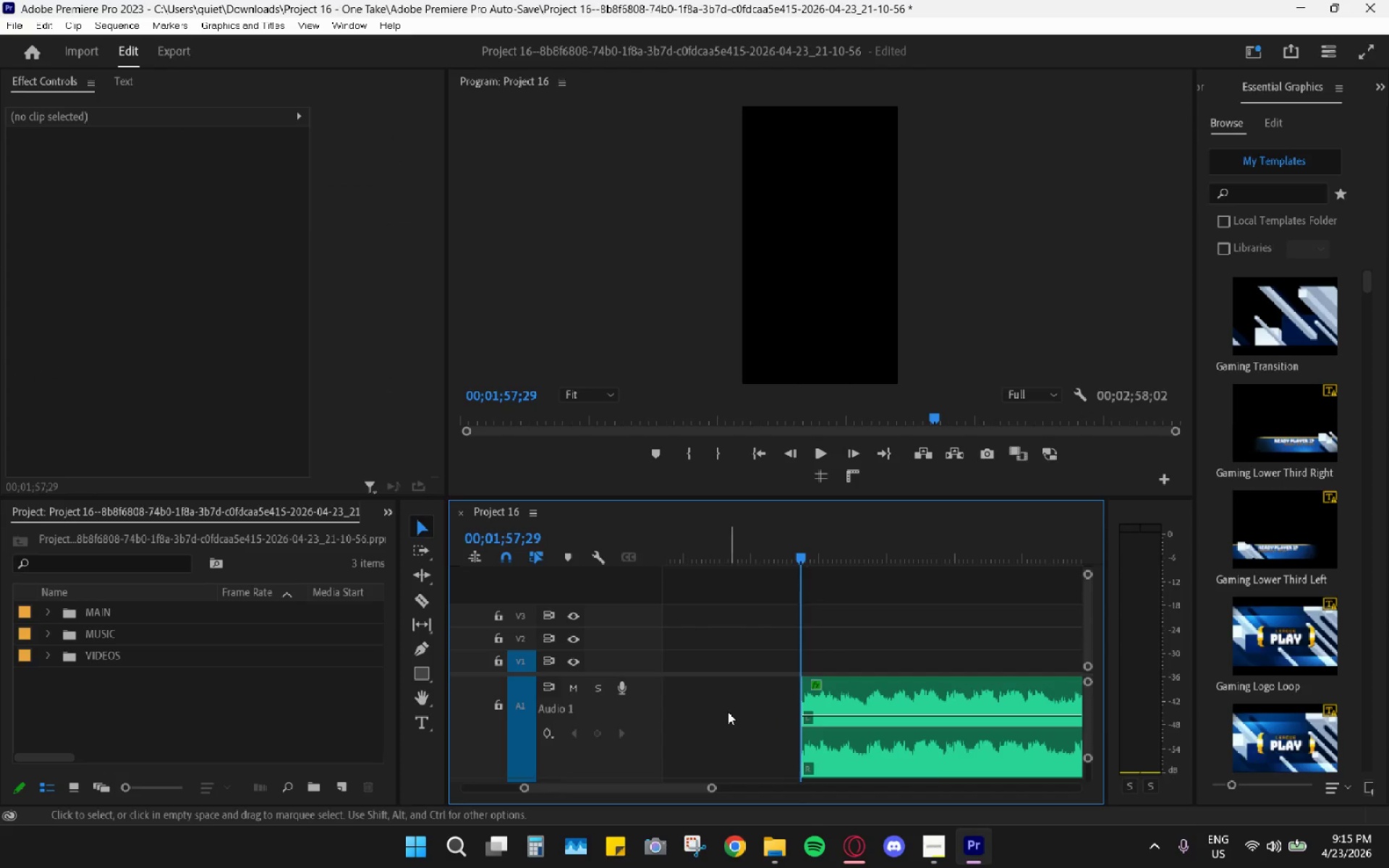 
left_click([728, 712])
 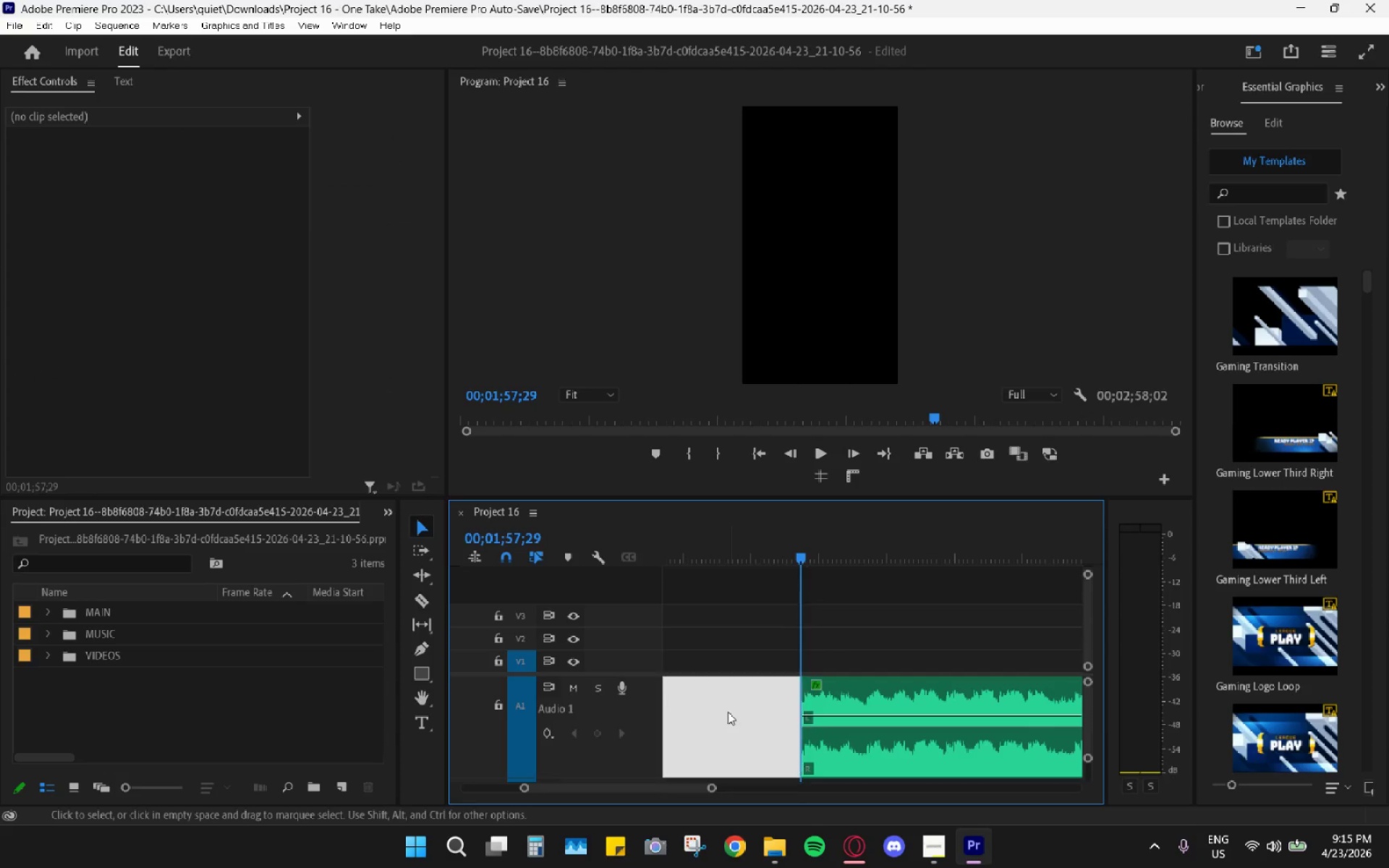 
key(H)
 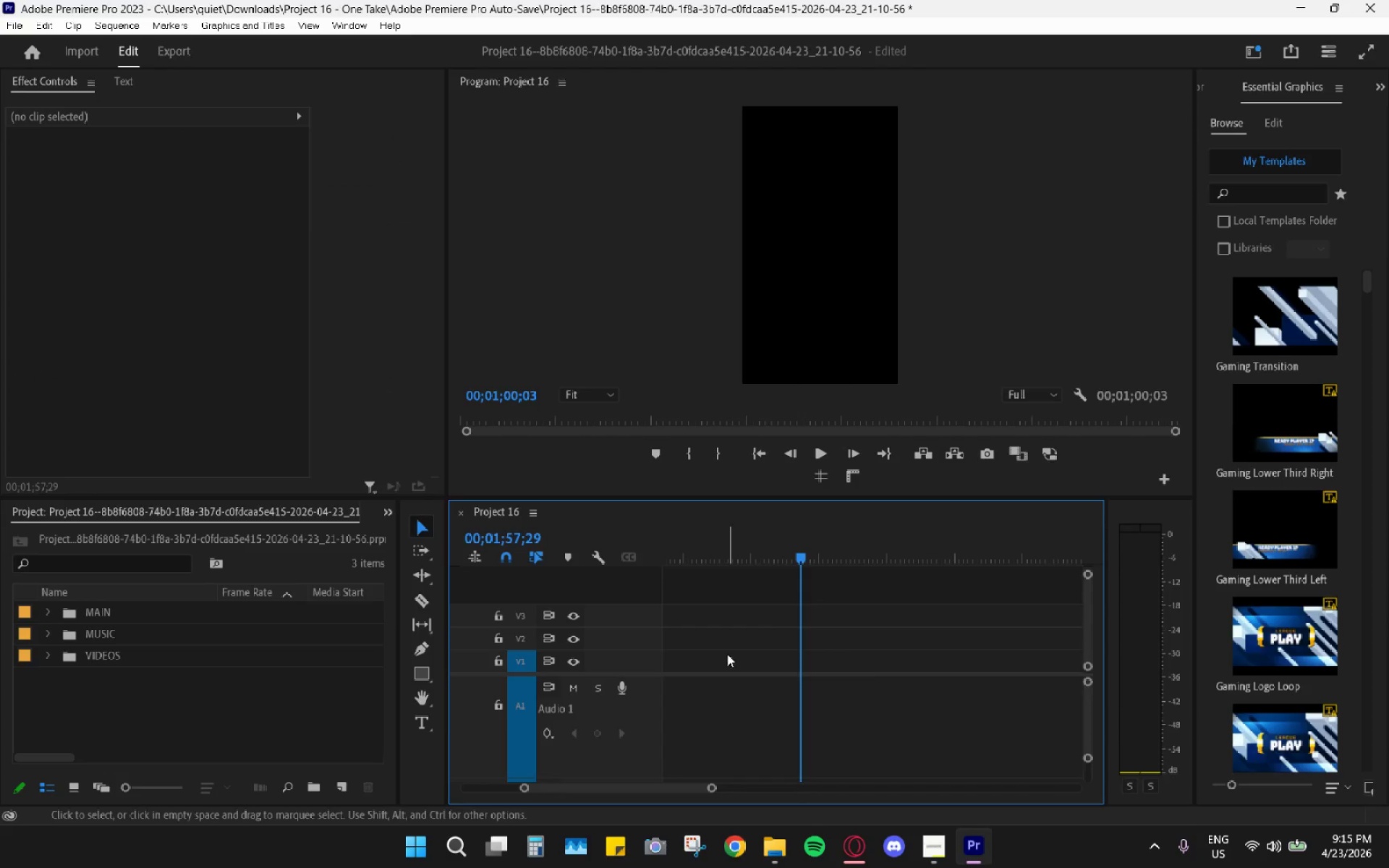 
hold_key(key=AltLeft, duration=0.62)
scroll: coordinate [722, 622], scroll_direction: none, amount: 0.0
 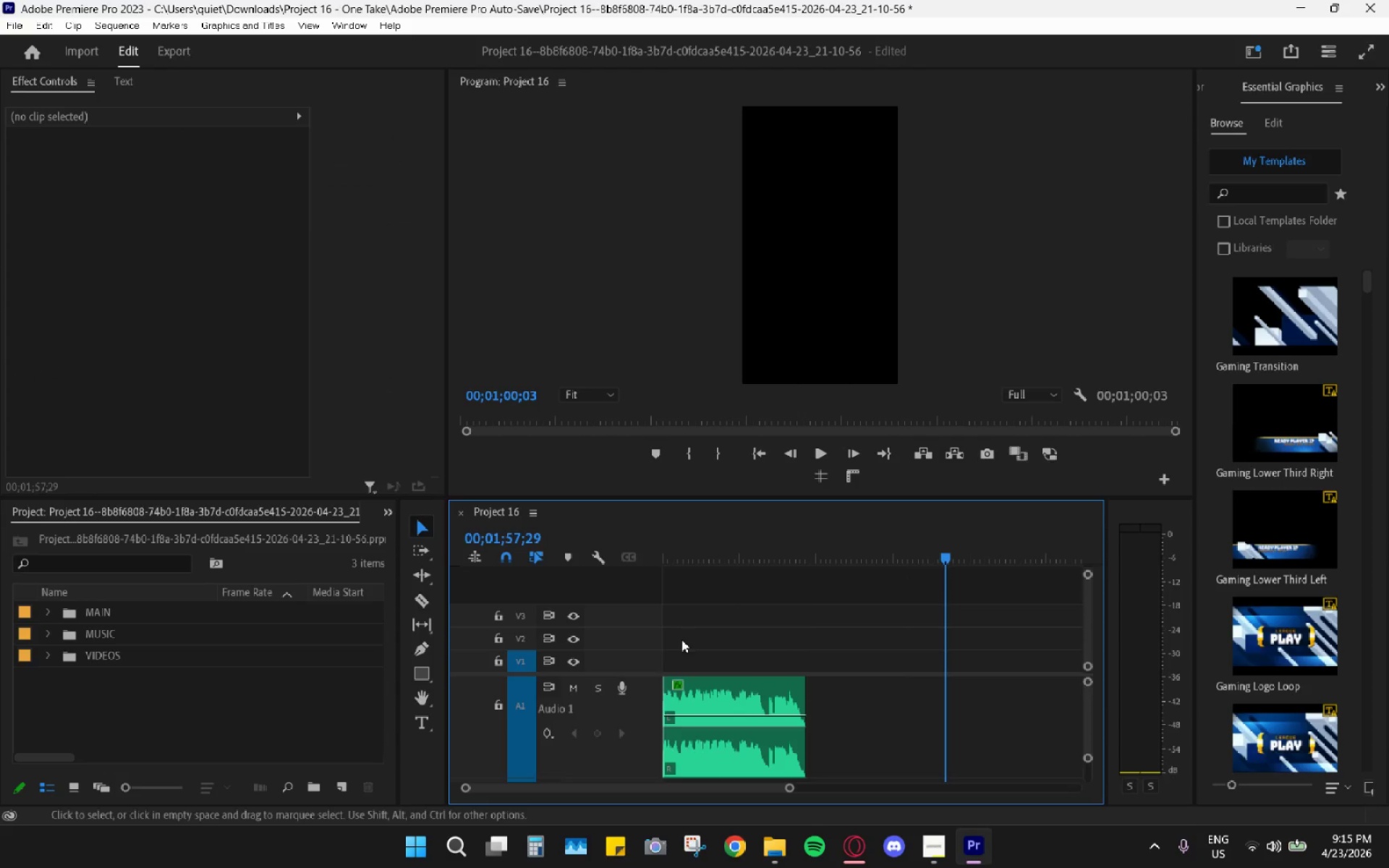 
left_click([690, 535])
 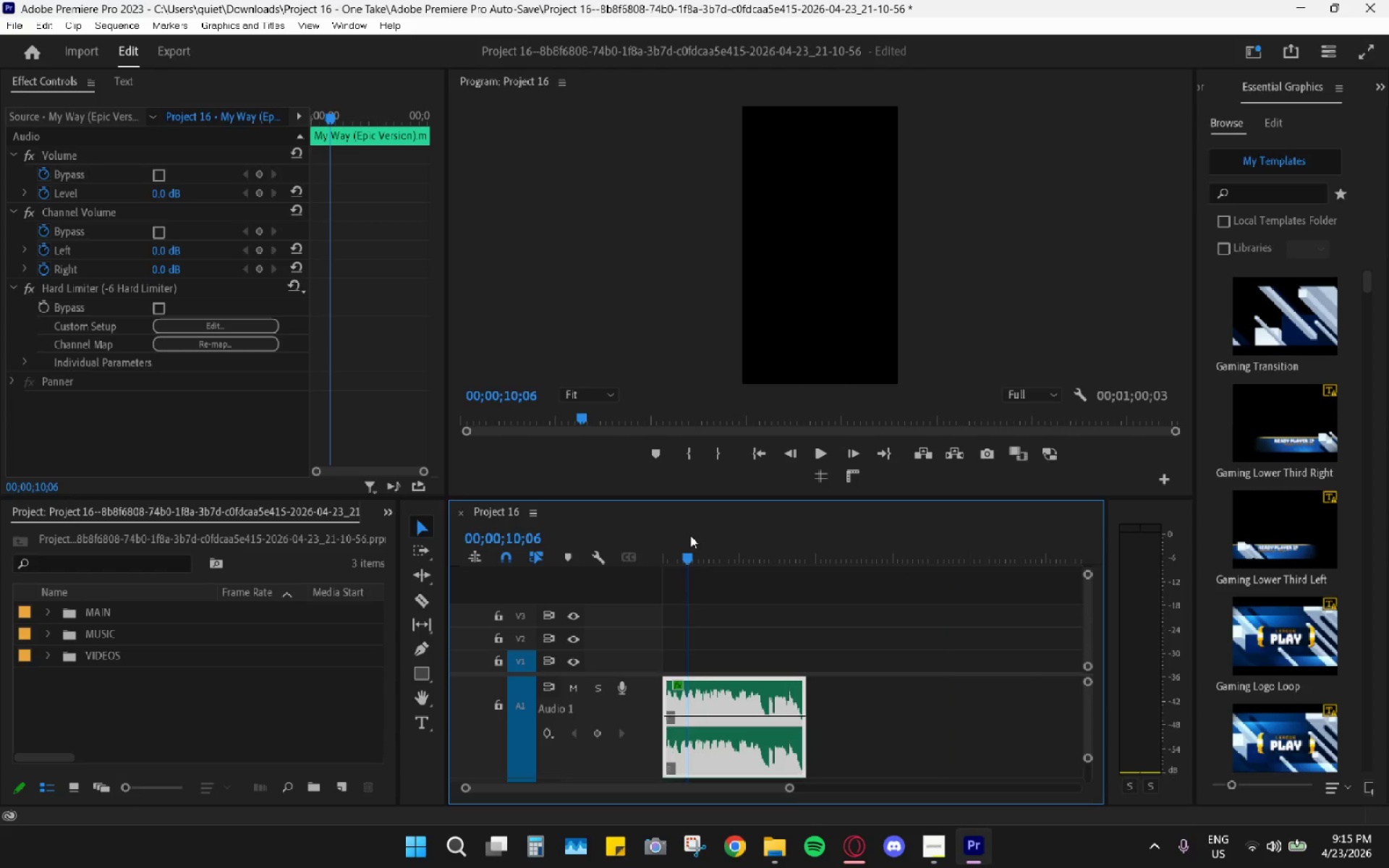 
left_click_drag(start_coordinate=[690, 535], to_coordinate=[565, 544])
 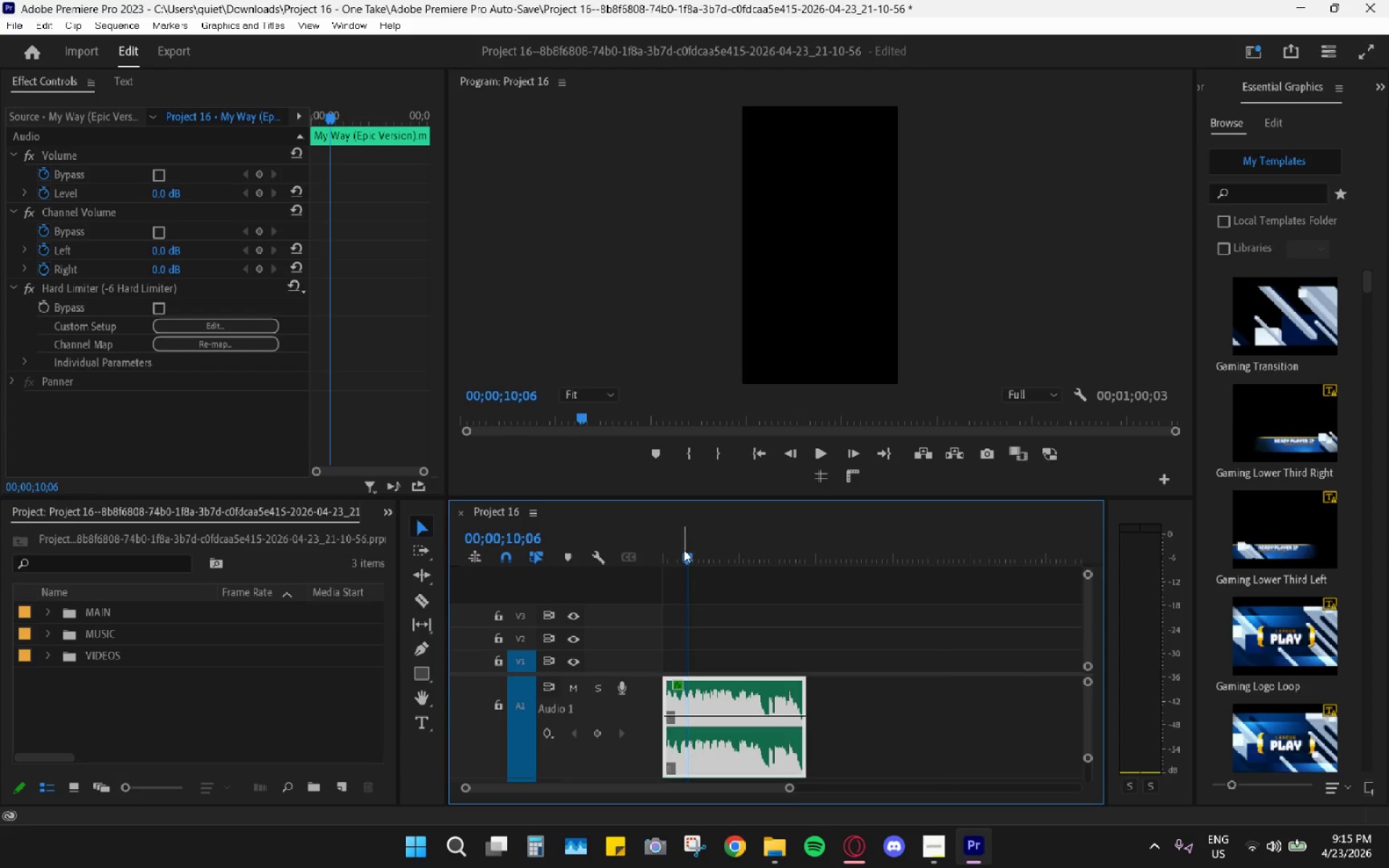 
left_click_drag(start_coordinate=[687, 553], to_coordinate=[634, 558])
 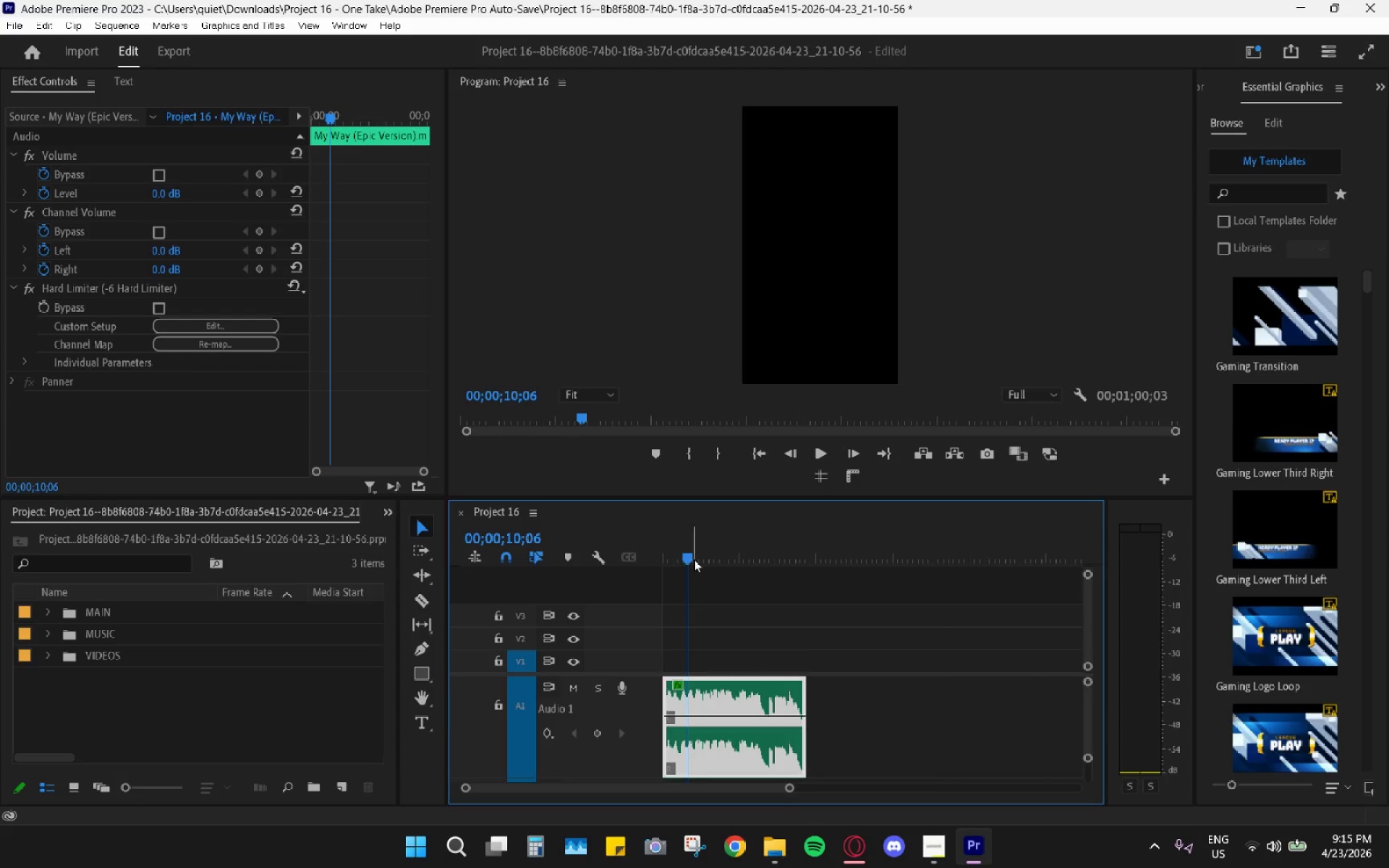 
left_click_drag(start_coordinate=[694, 558], to_coordinate=[493, 548])
 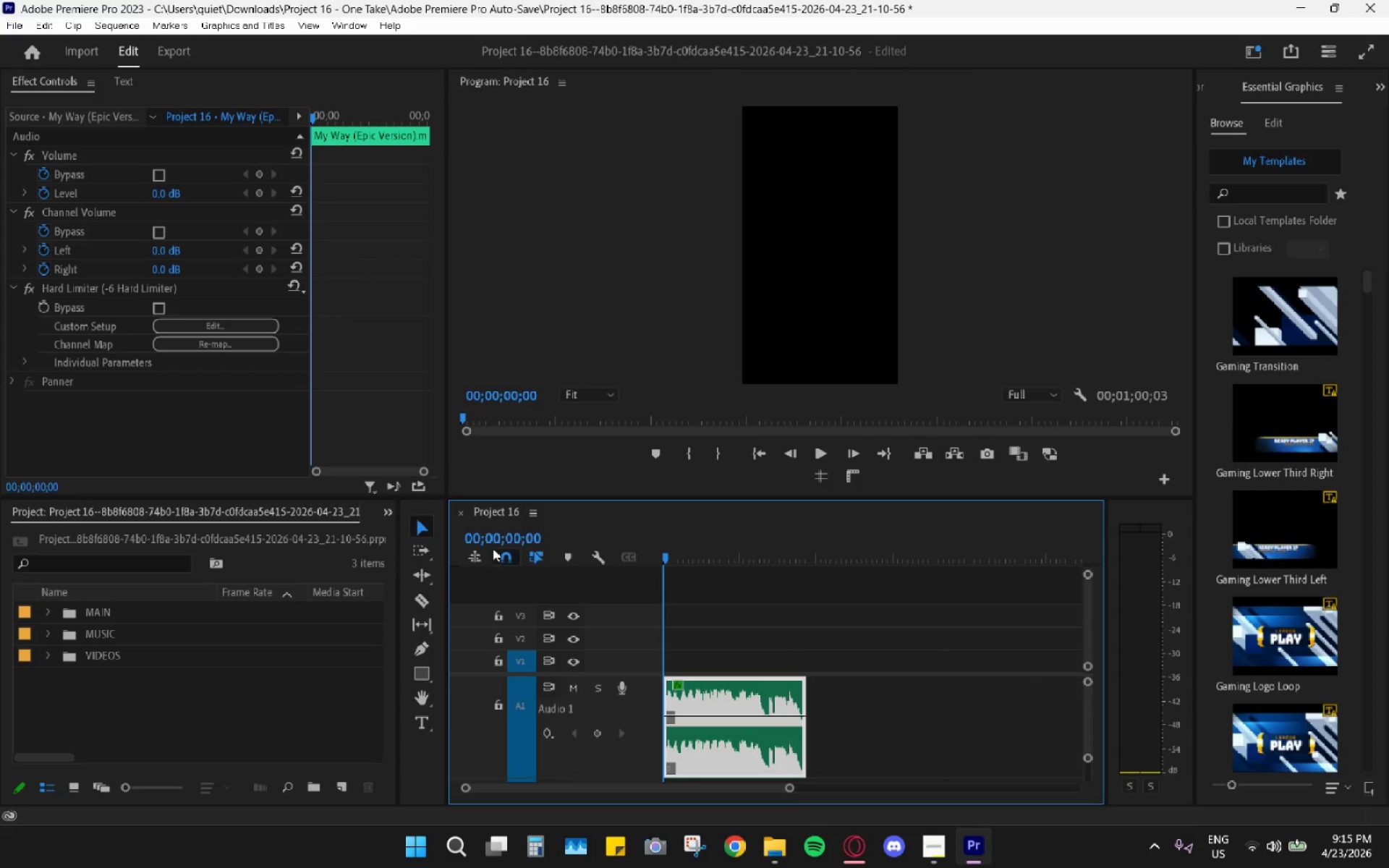 
key(Space)
 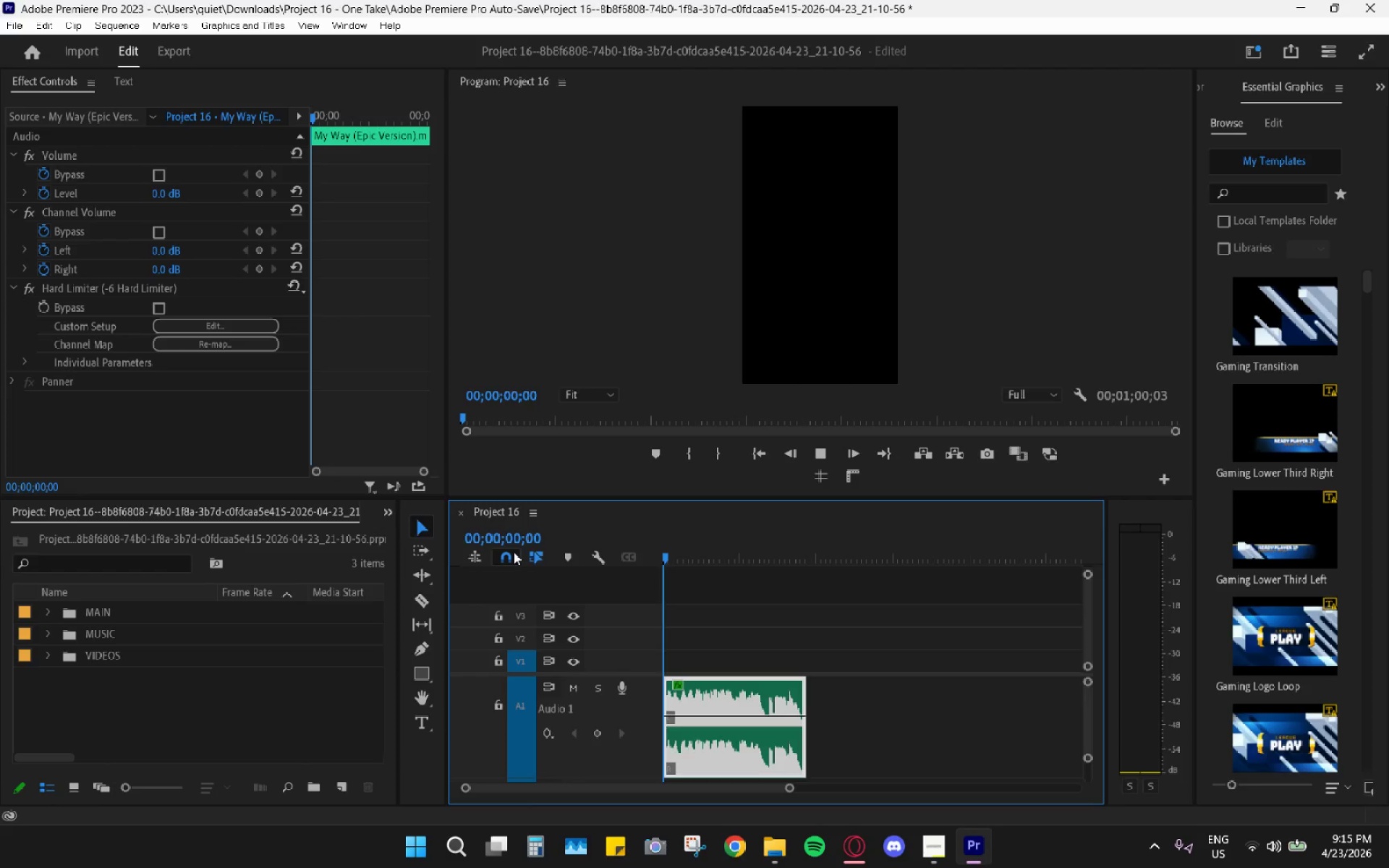 
hold_key(key=AltLeft, duration=0.7)
scroll: coordinate [694, 665], scroll_direction: up, amount: 11.0
 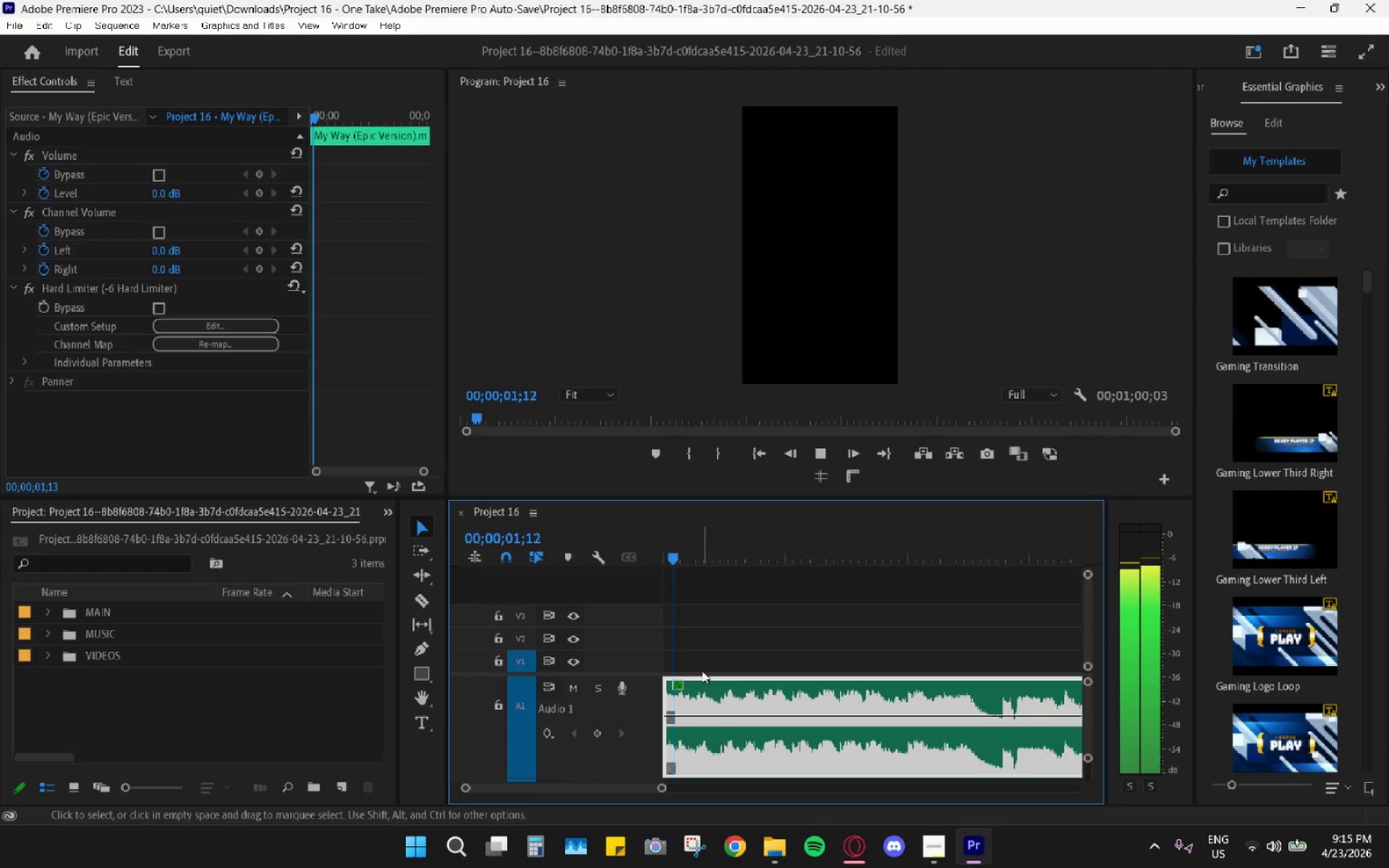 
key(Space)
 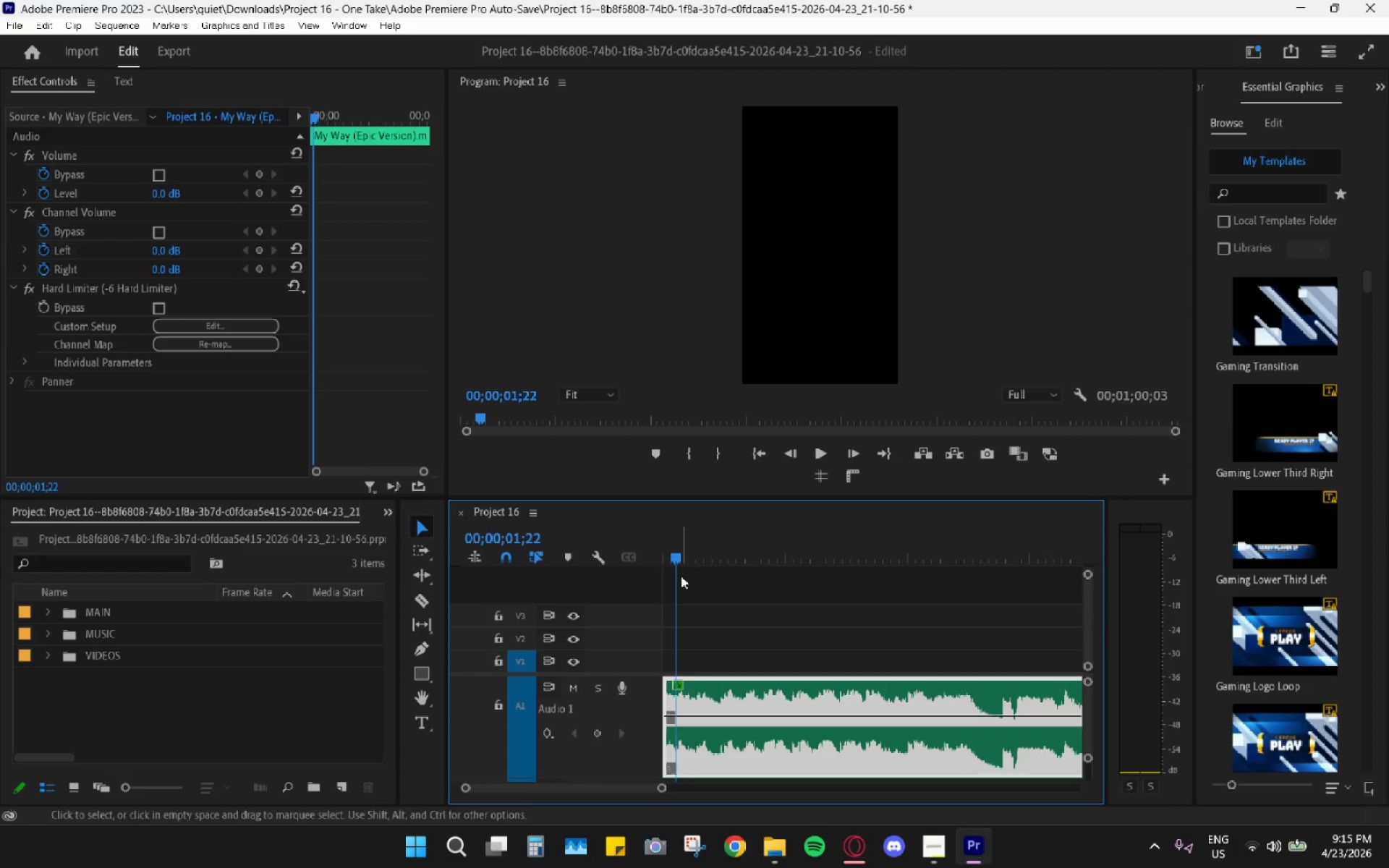 
left_click_drag(start_coordinate=[674, 561], to_coordinate=[580, 549])
 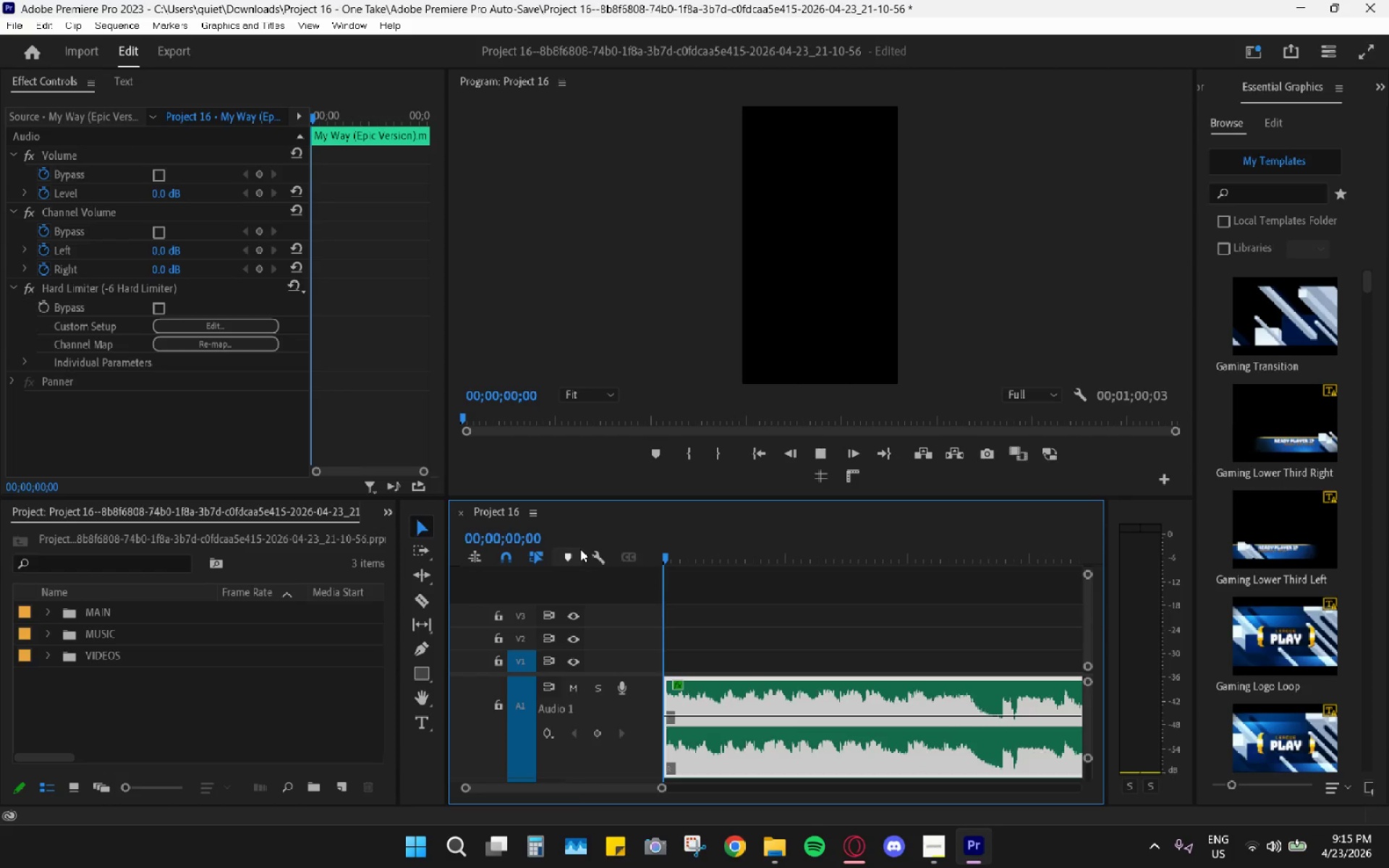 
key(Space)
 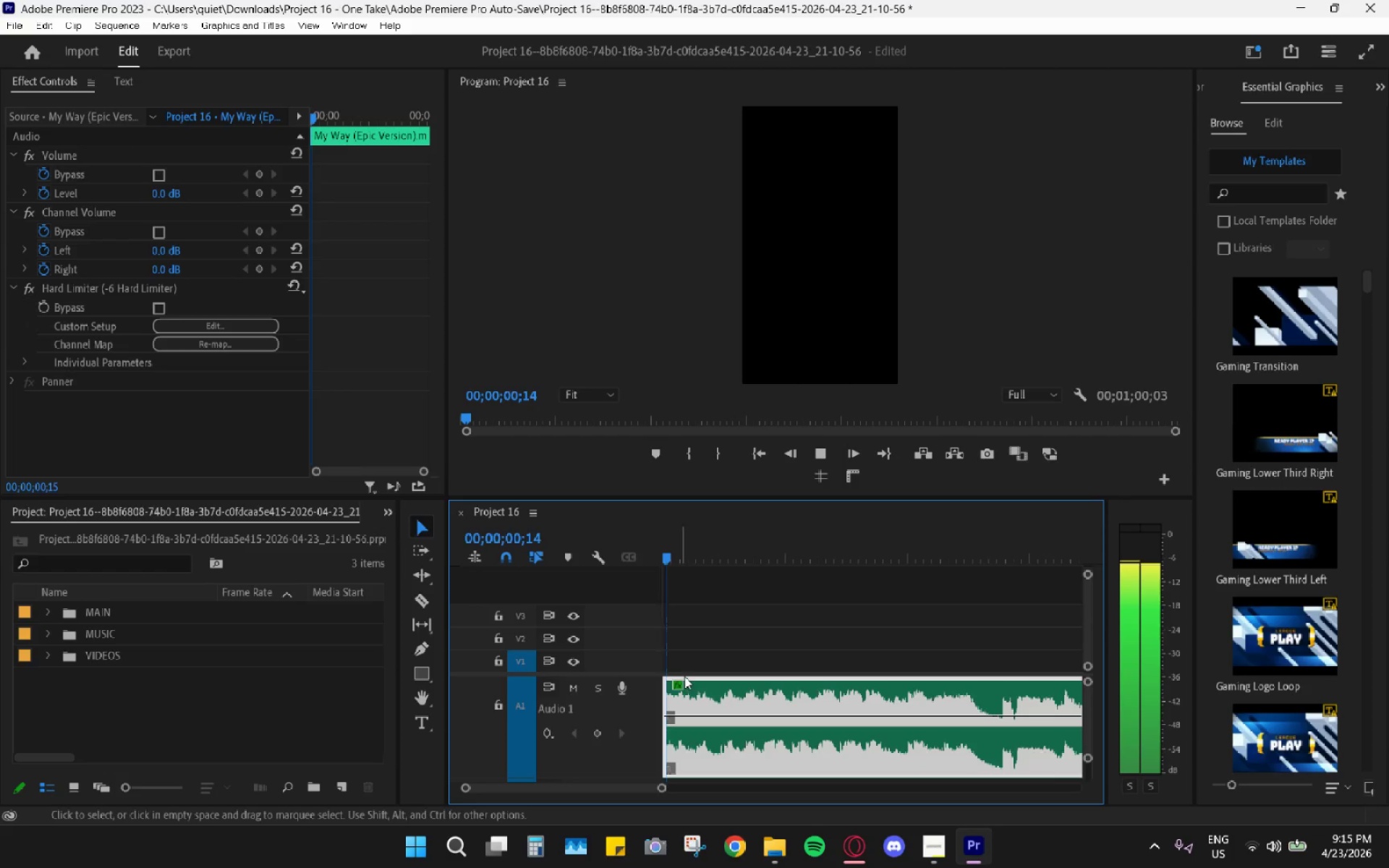 
hold_key(key=AltLeft, duration=0.73)
 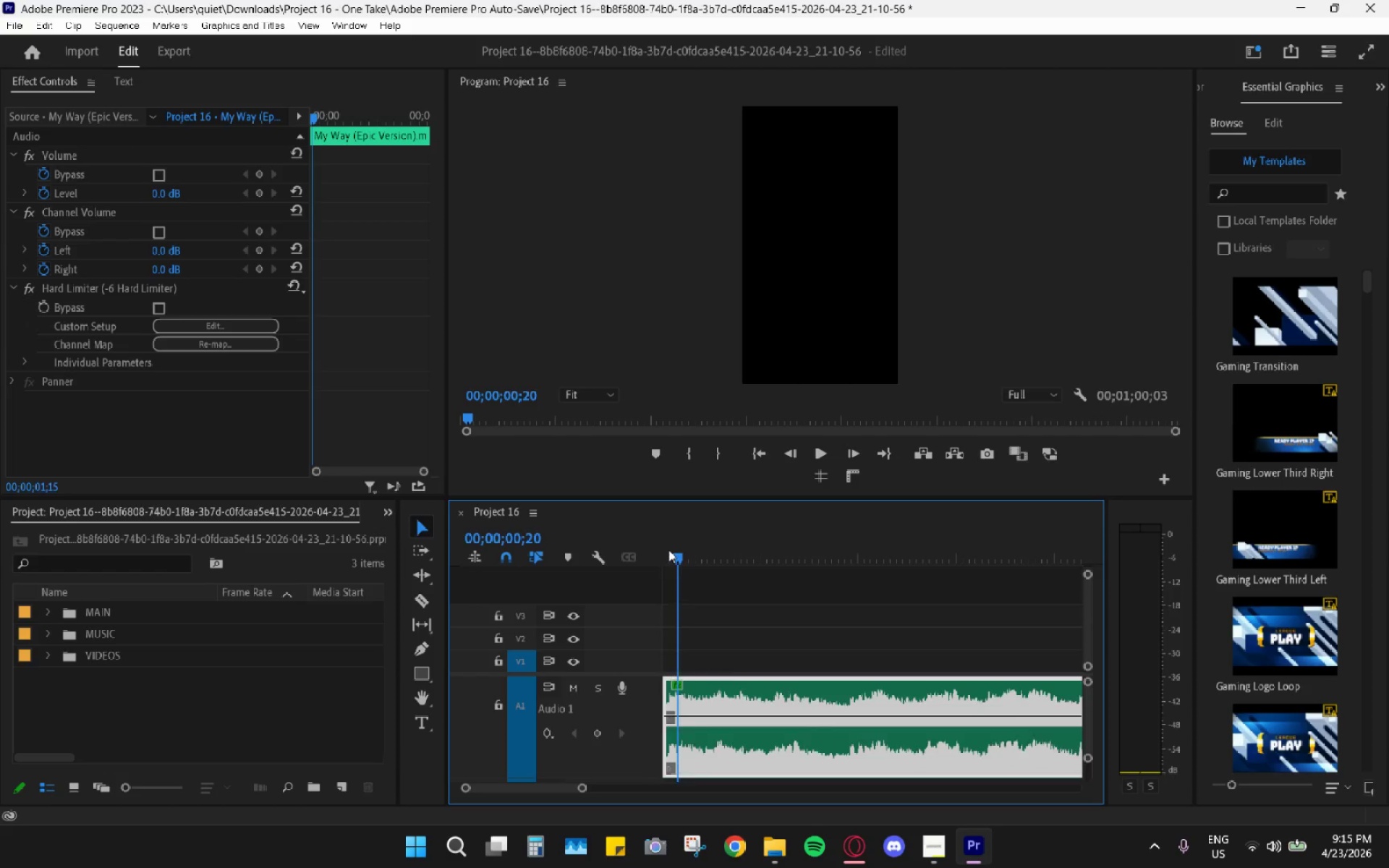 
key(Space)
 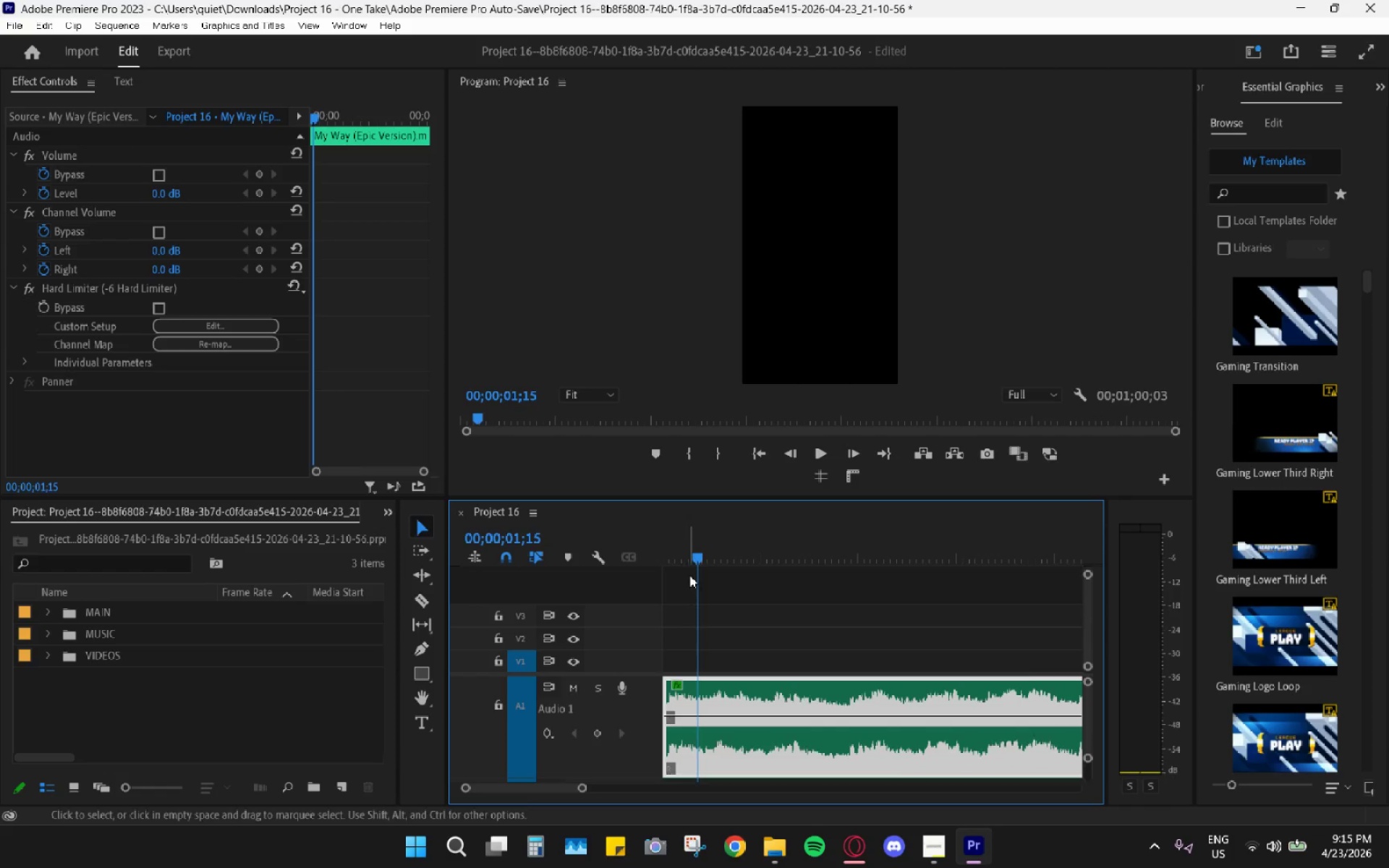 
scroll: coordinate [678, 697], scroll_direction: up, amount: 11.0
 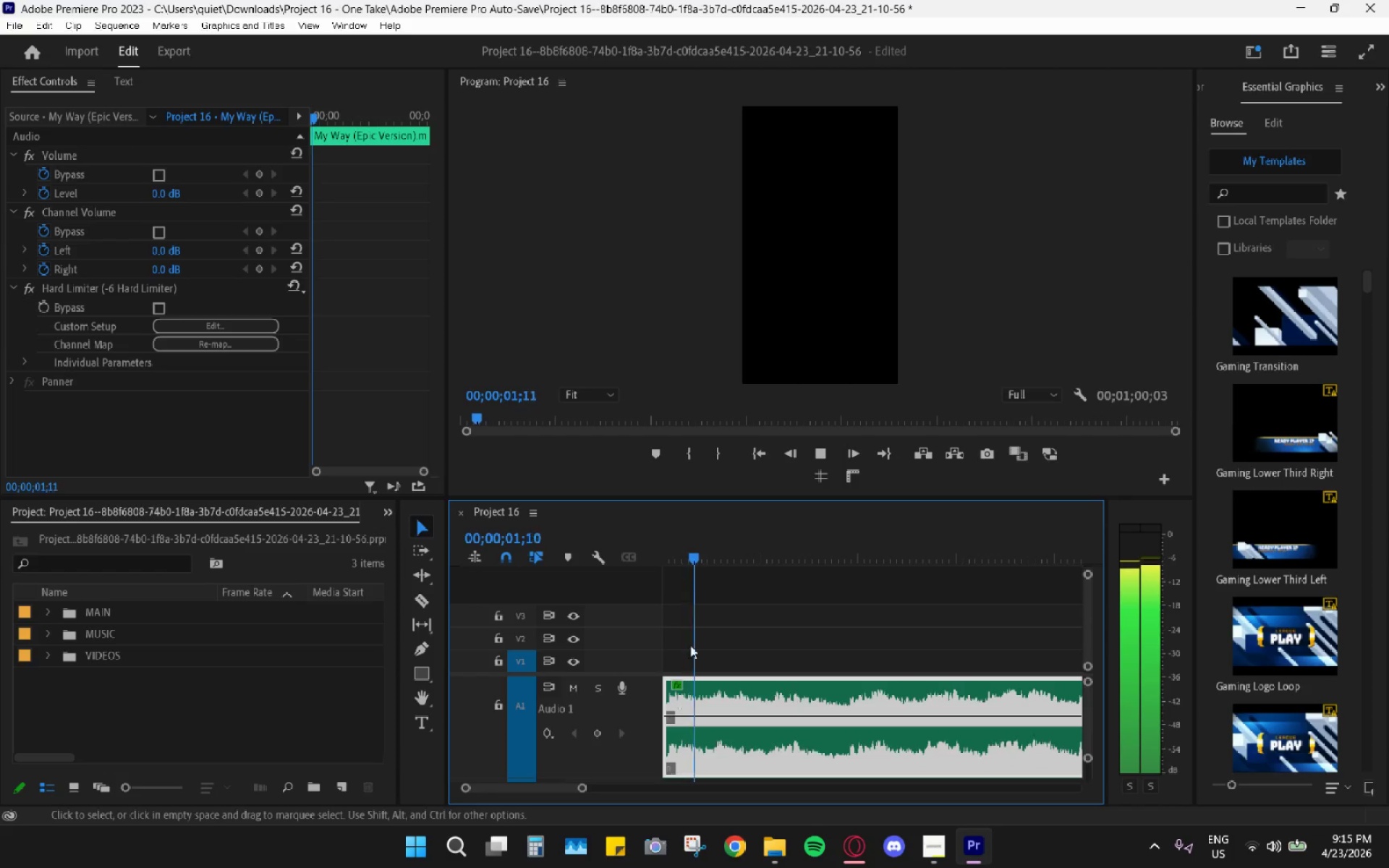 
left_click_drag(start_coordinate=[689, 555], to_coordinate=[598, 548])
 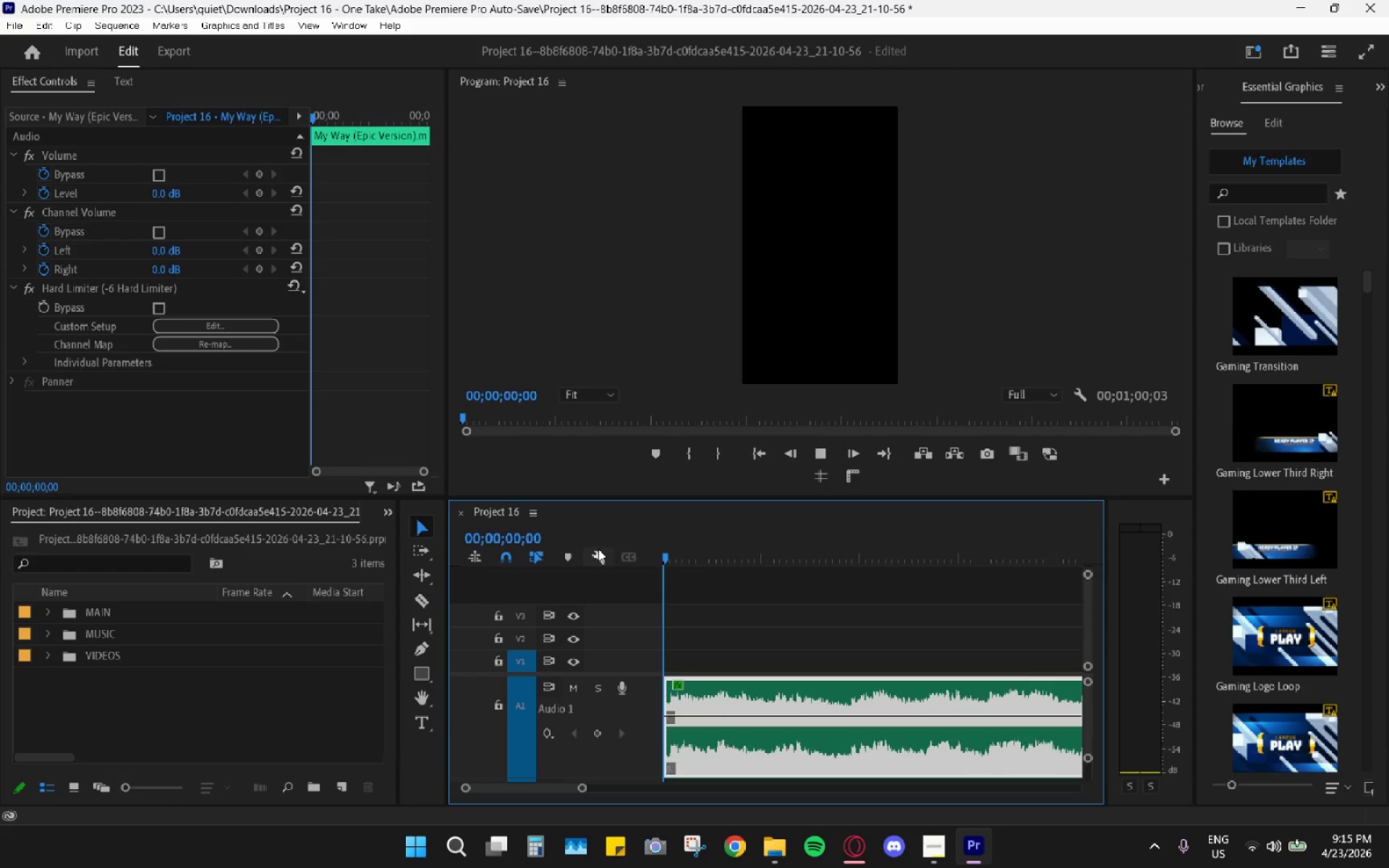 
key(Space)
 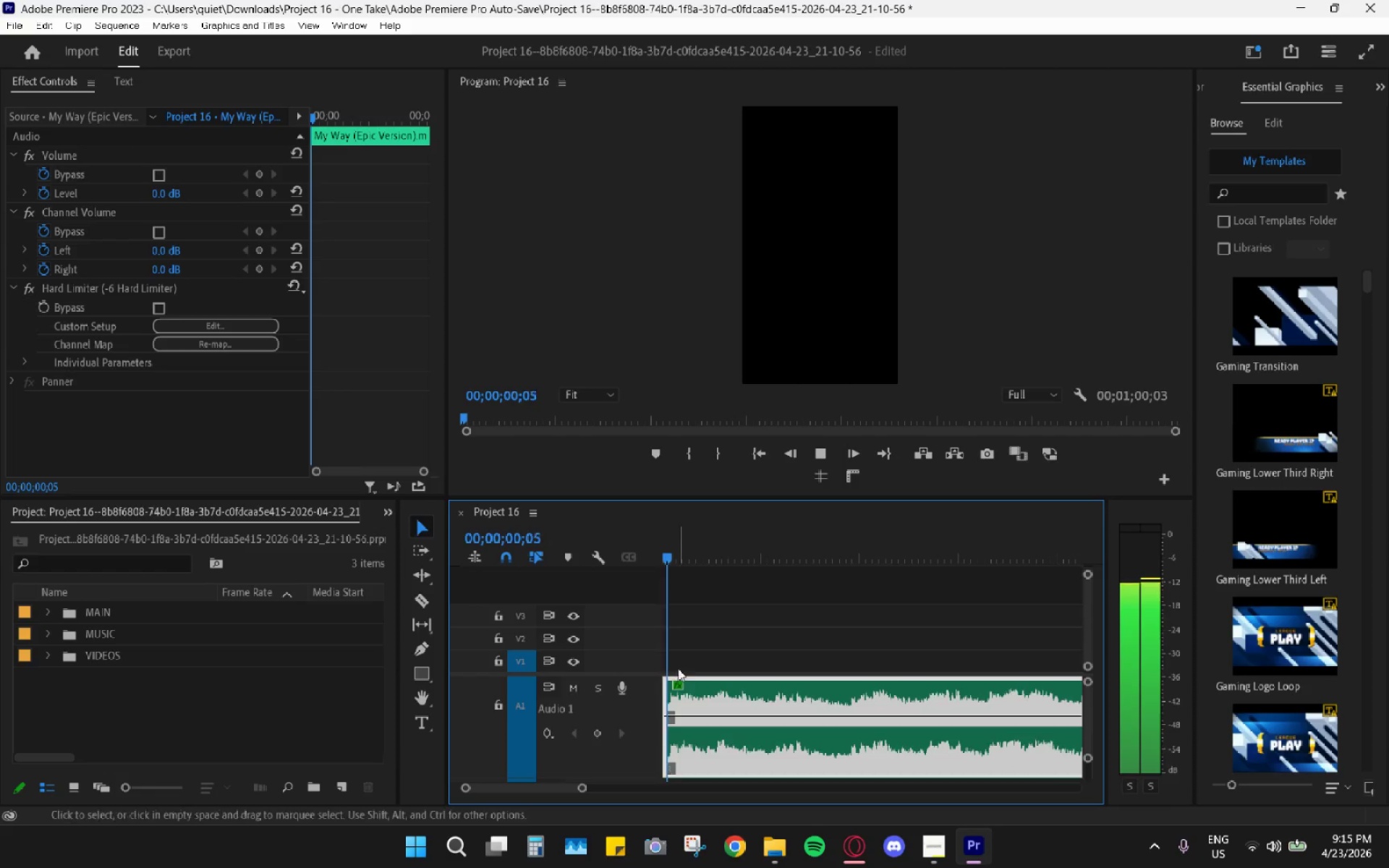 
hold_key(key=AltLeft, duration=0.62)
 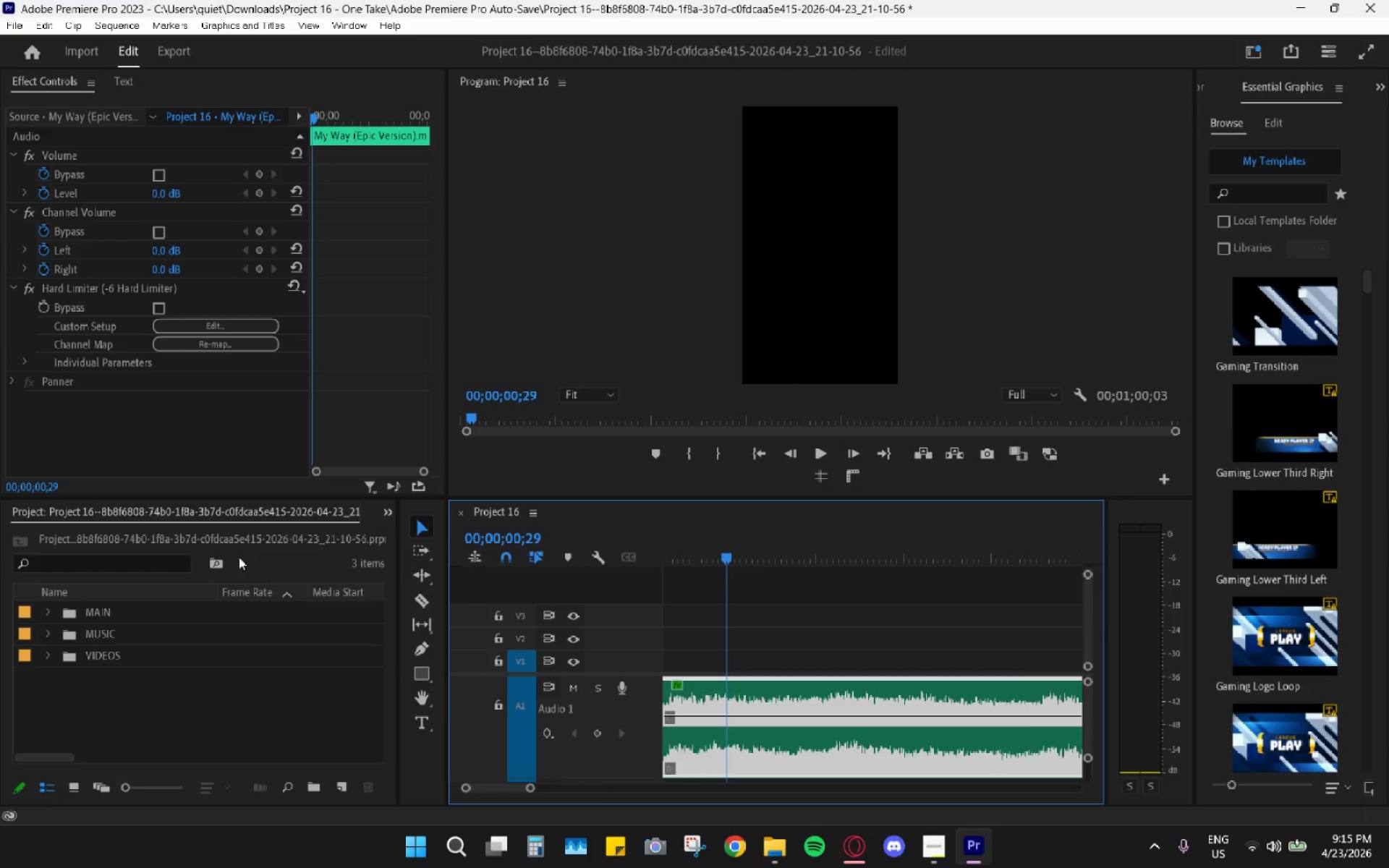 
key(Space)
 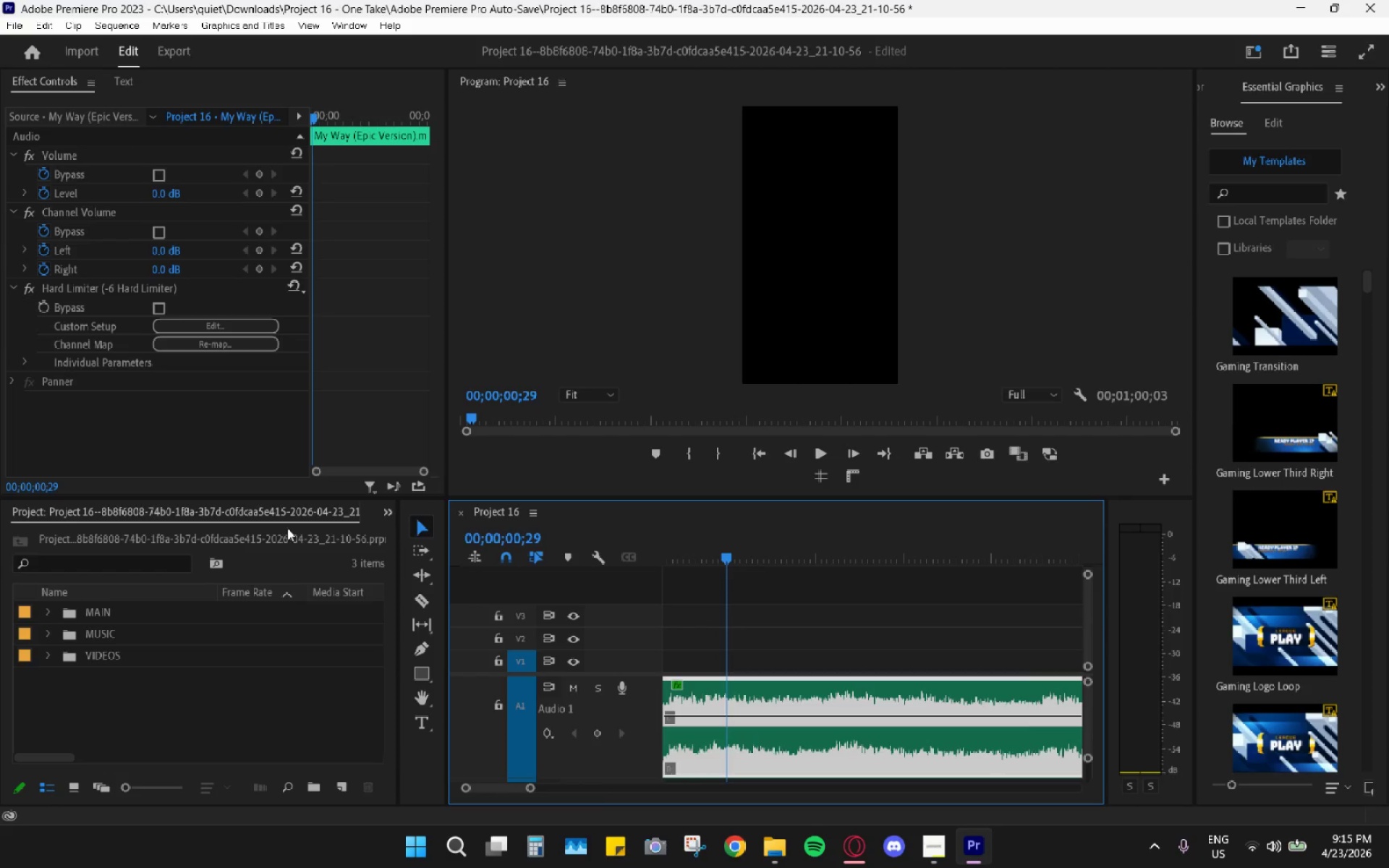 
scroll: coordinate [687, 692], scroll_direction: up, amount: 12.0
 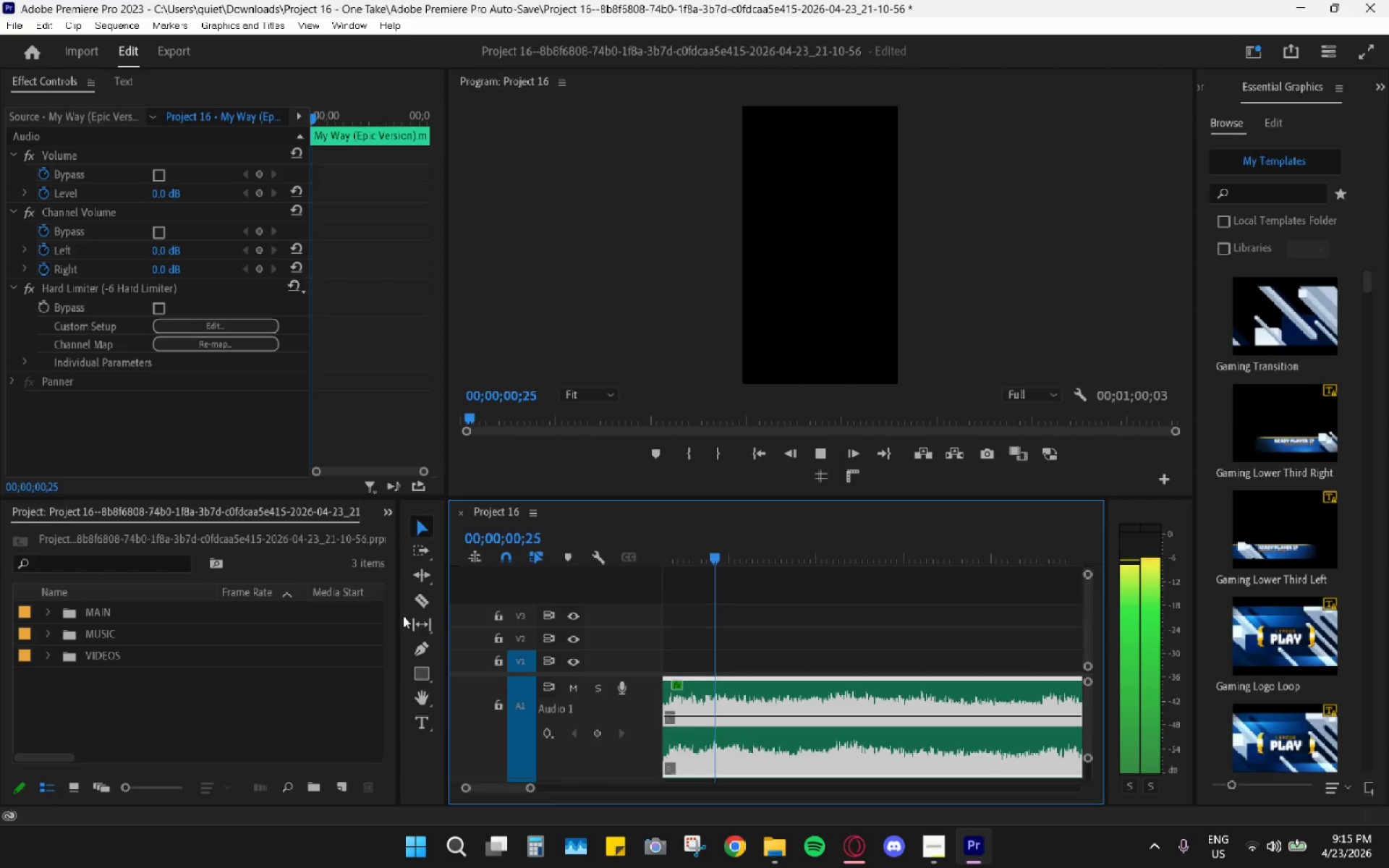 
right_click([283, 512])
 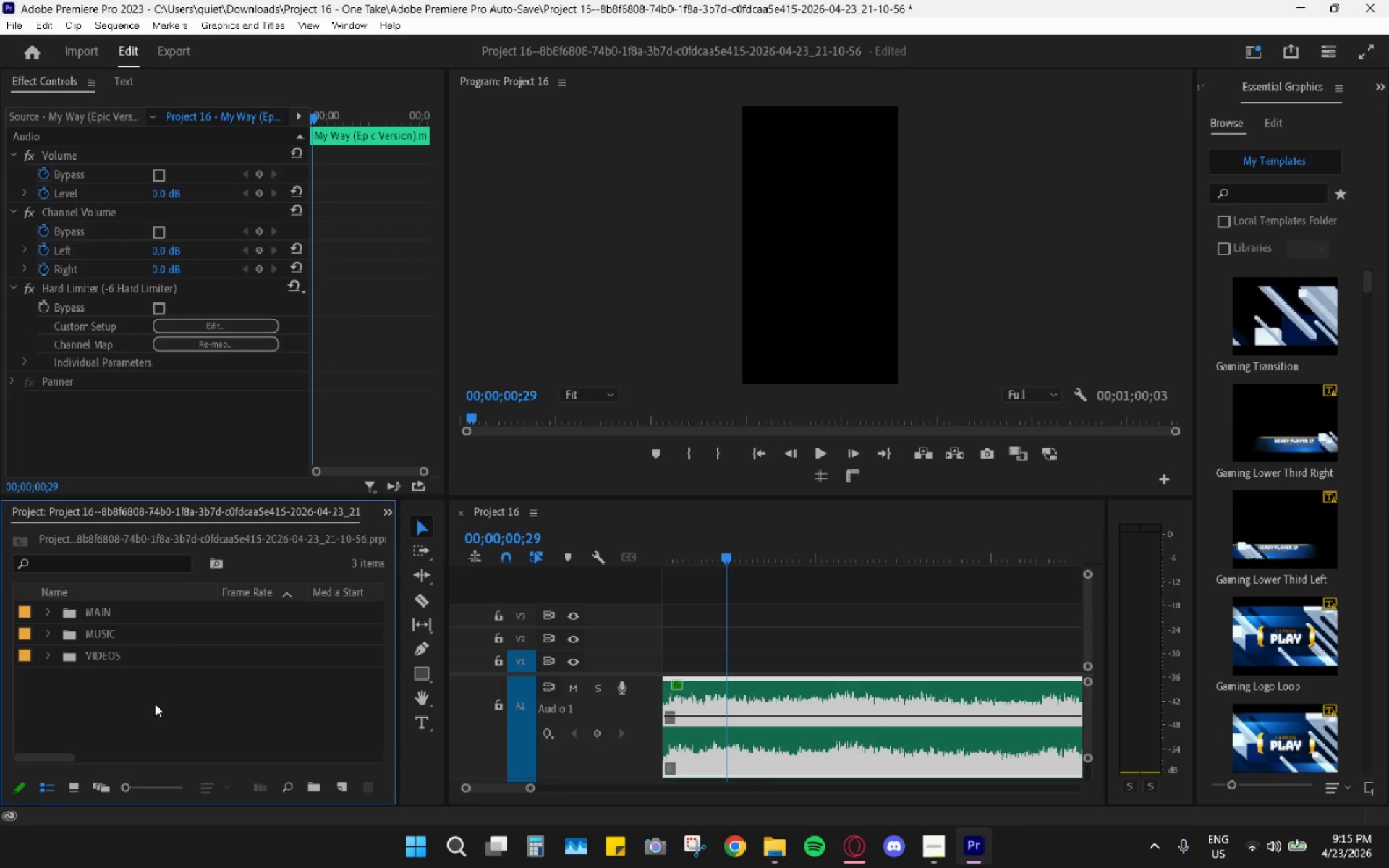 
right_click([209, 511])
 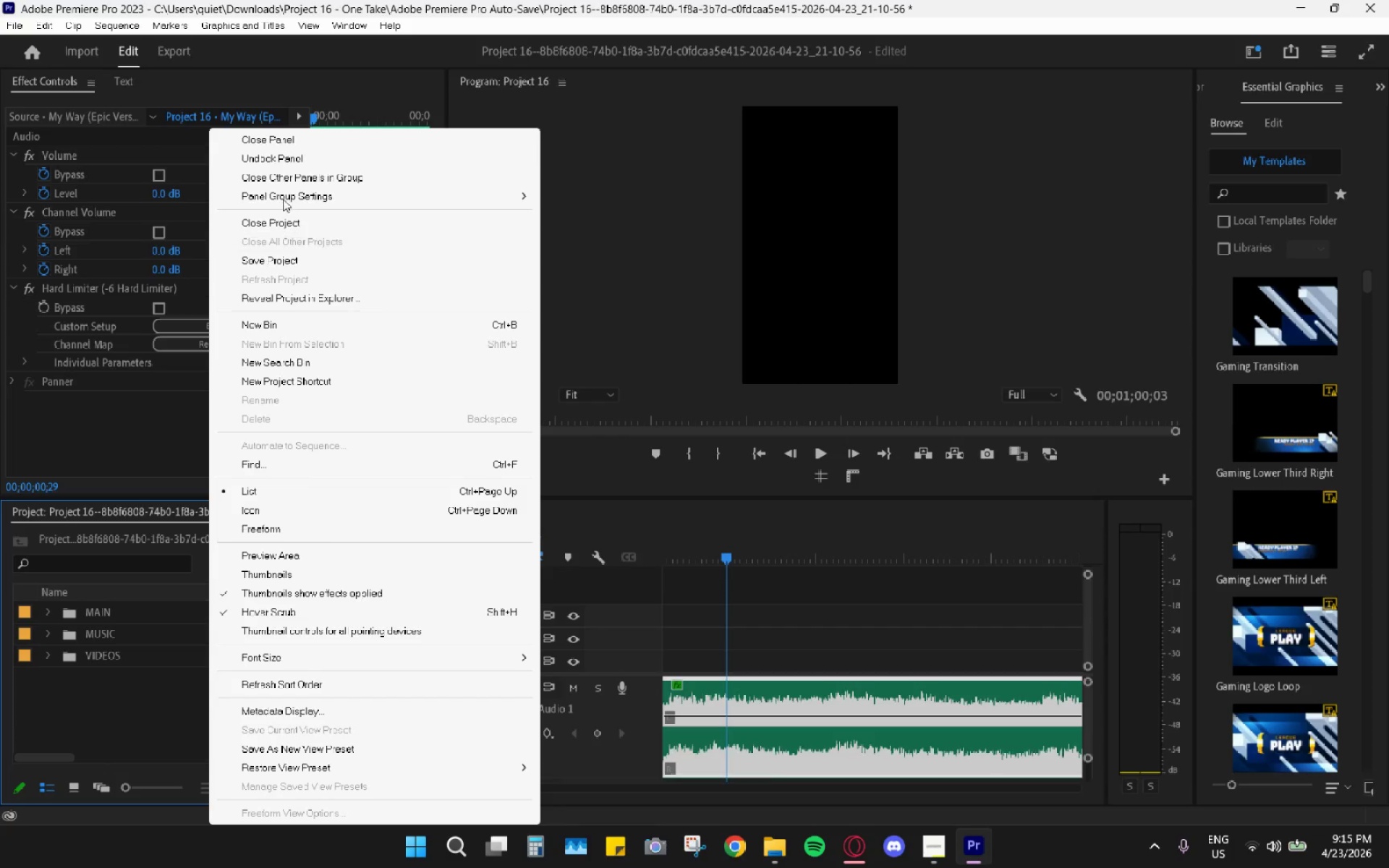 
left_click([284, 135])
 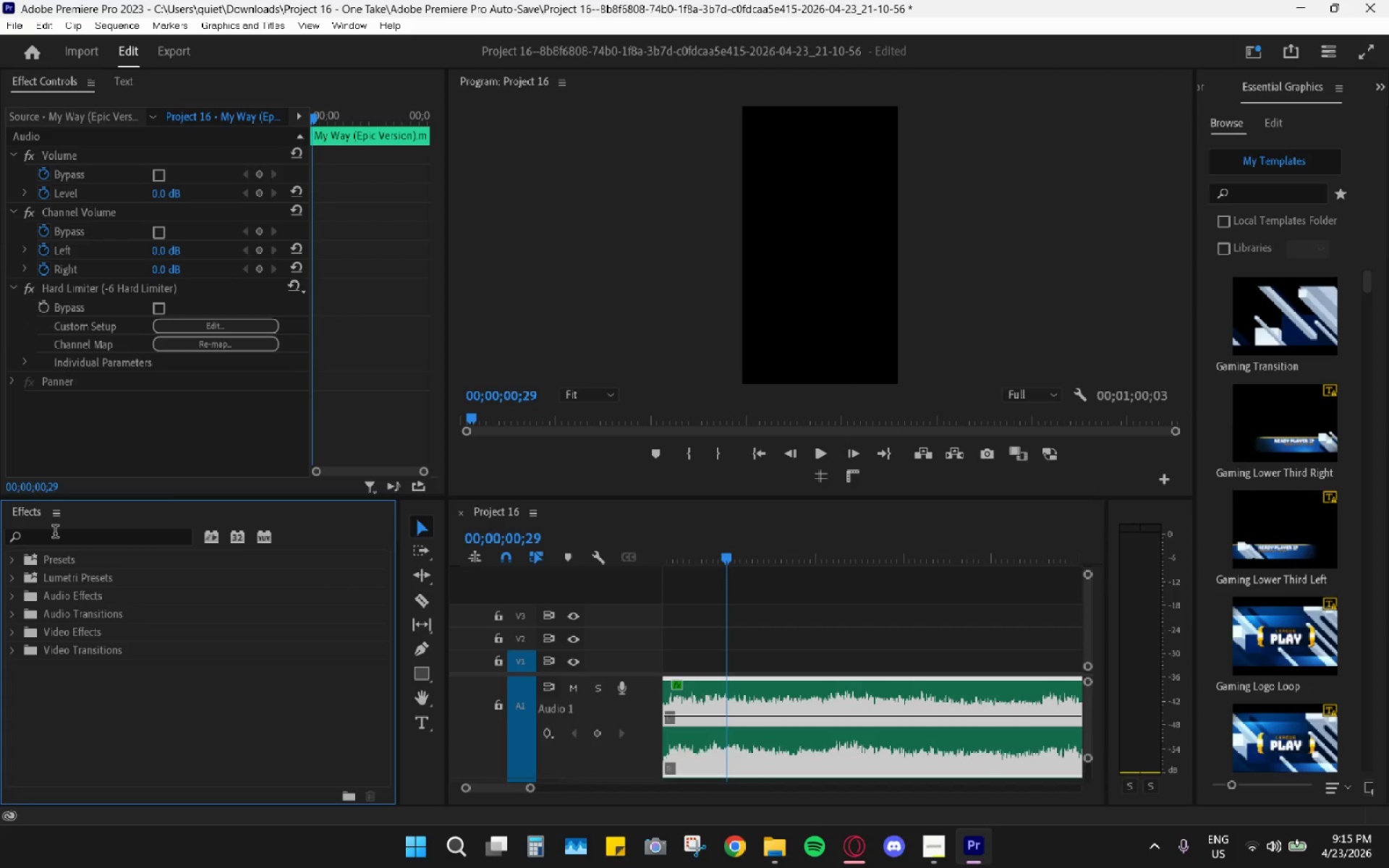 
right_click([88, 509])
 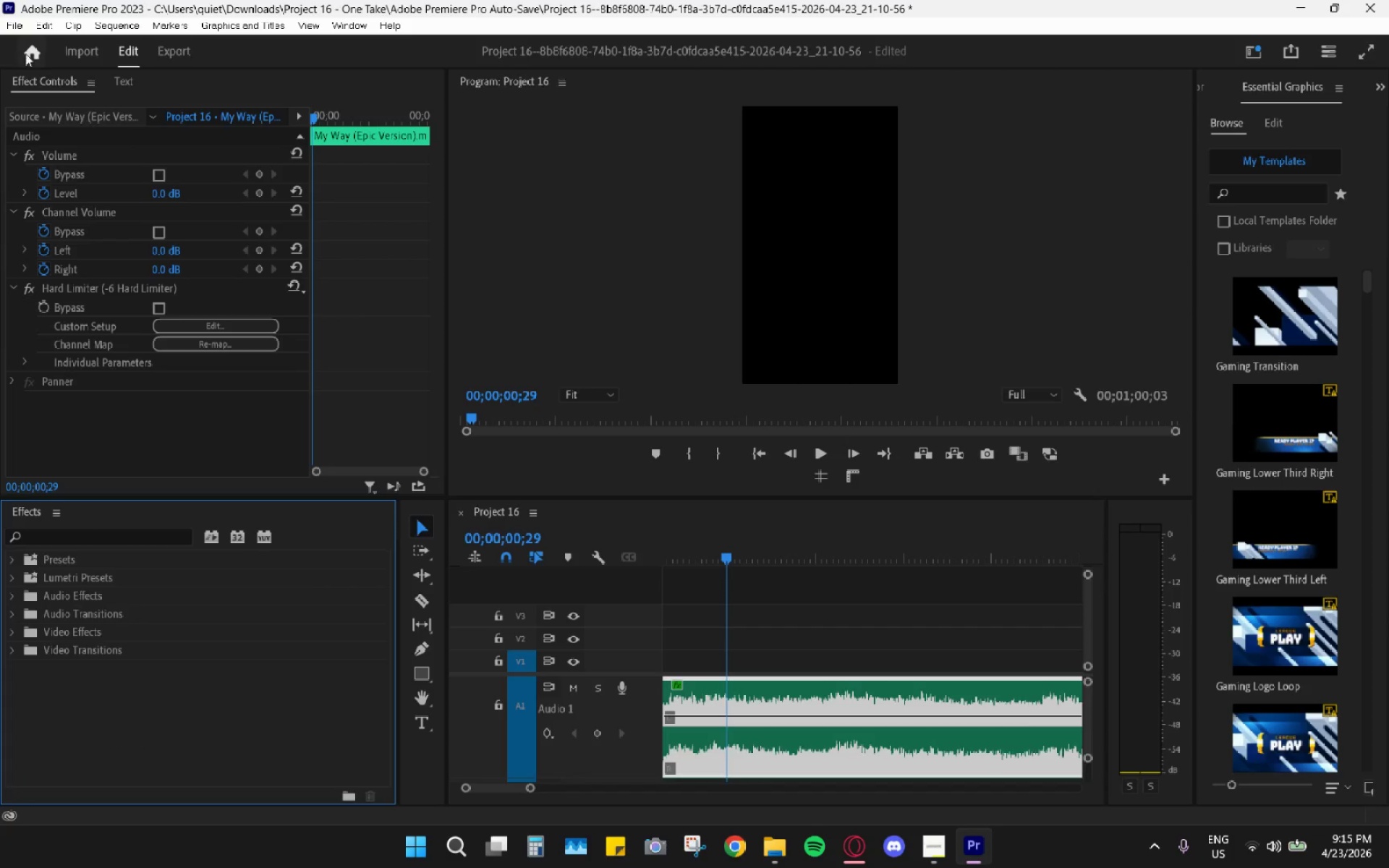 
left_click([5, 22])
 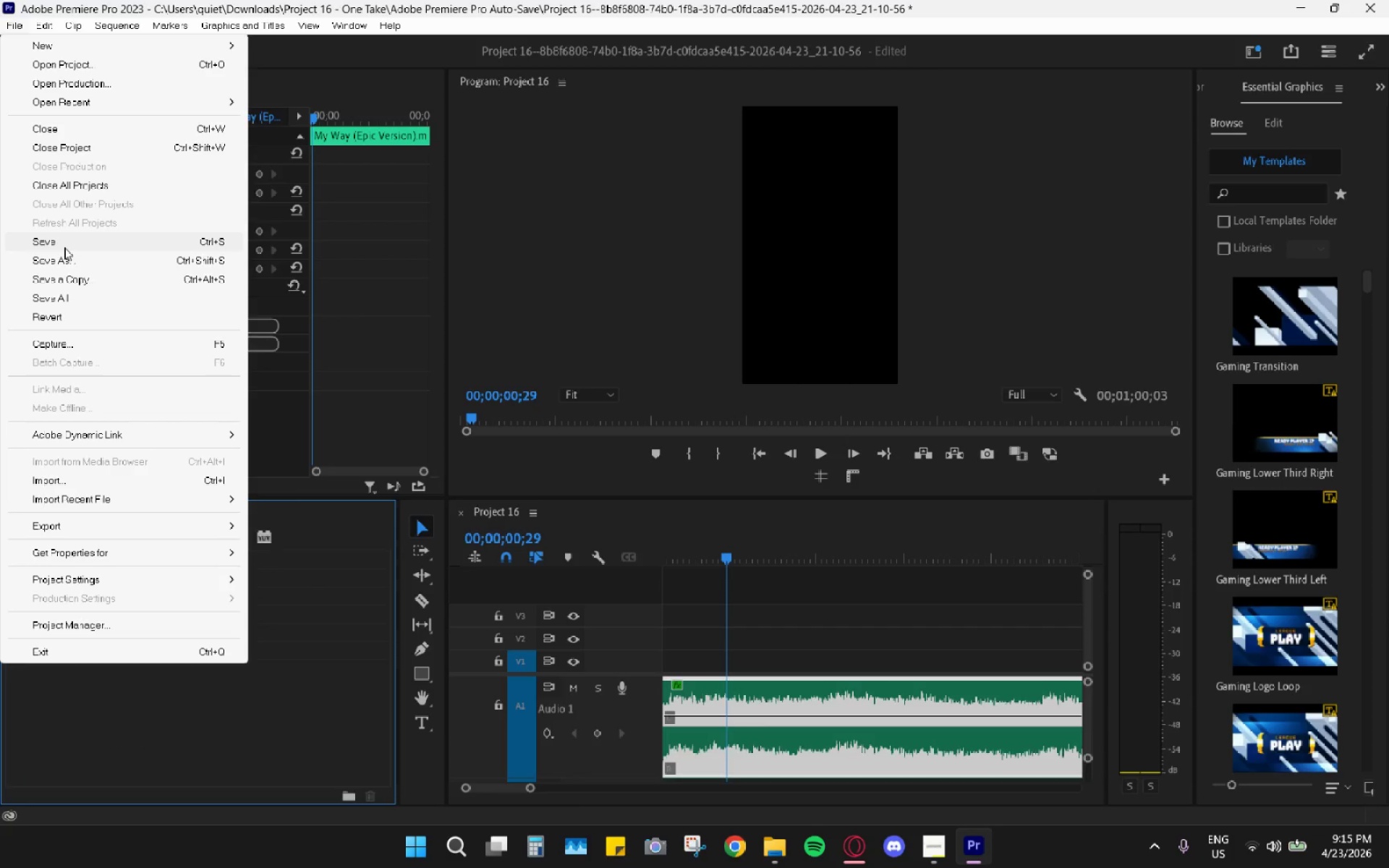 
left_click([65, 258])
 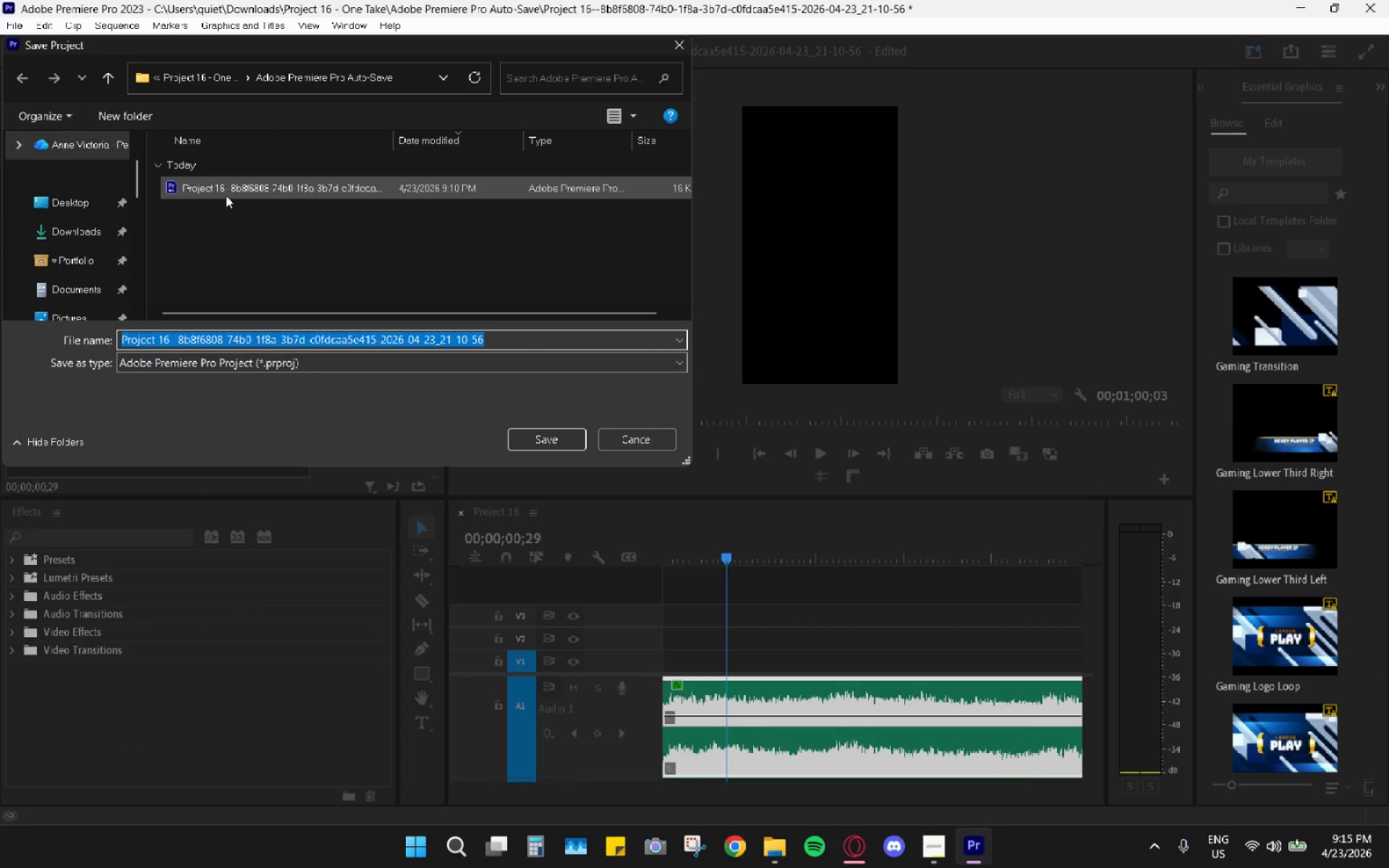 
left_click([95, 234])
 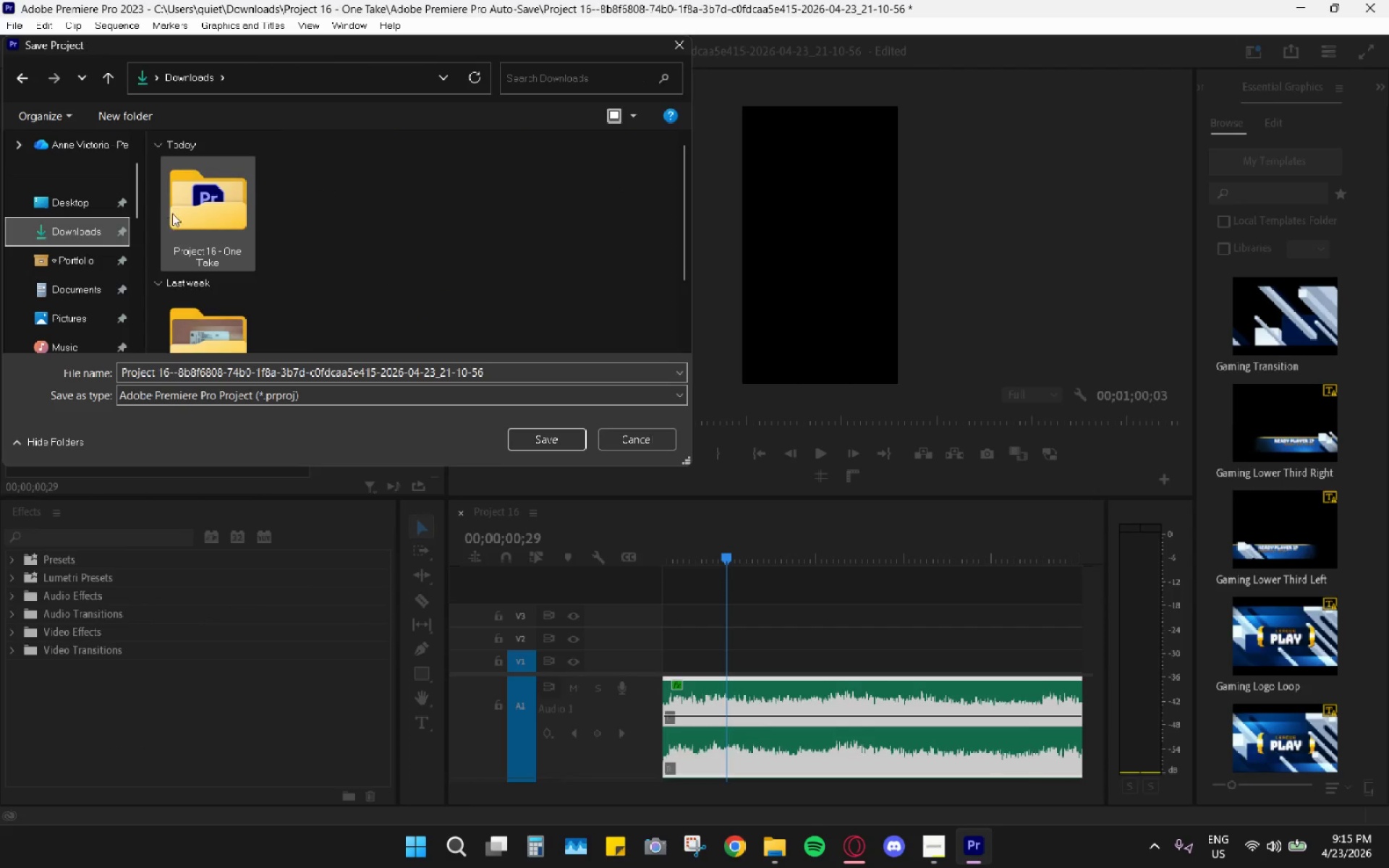 
left_click([191, 216])
 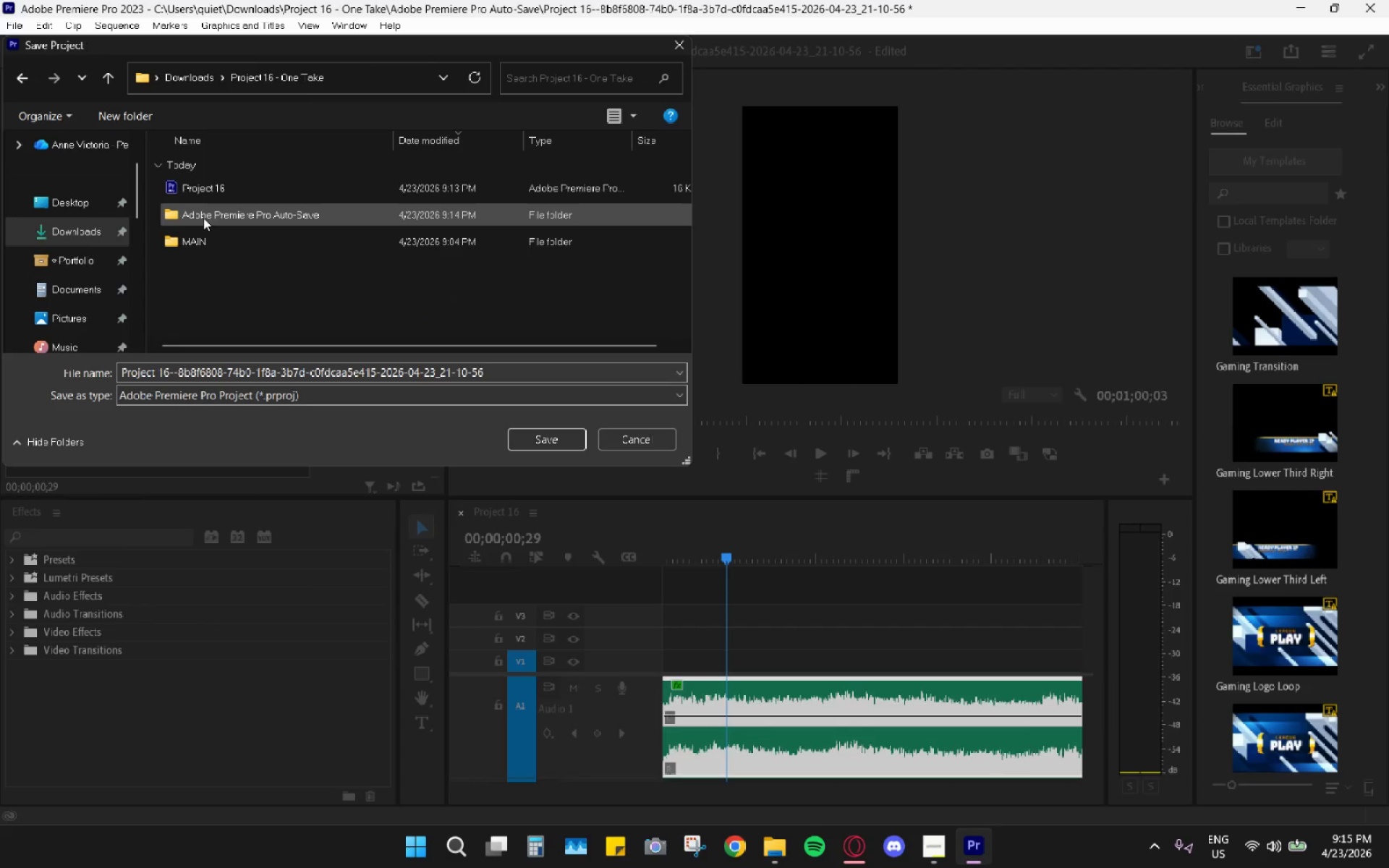 
left_click([222, 186])
 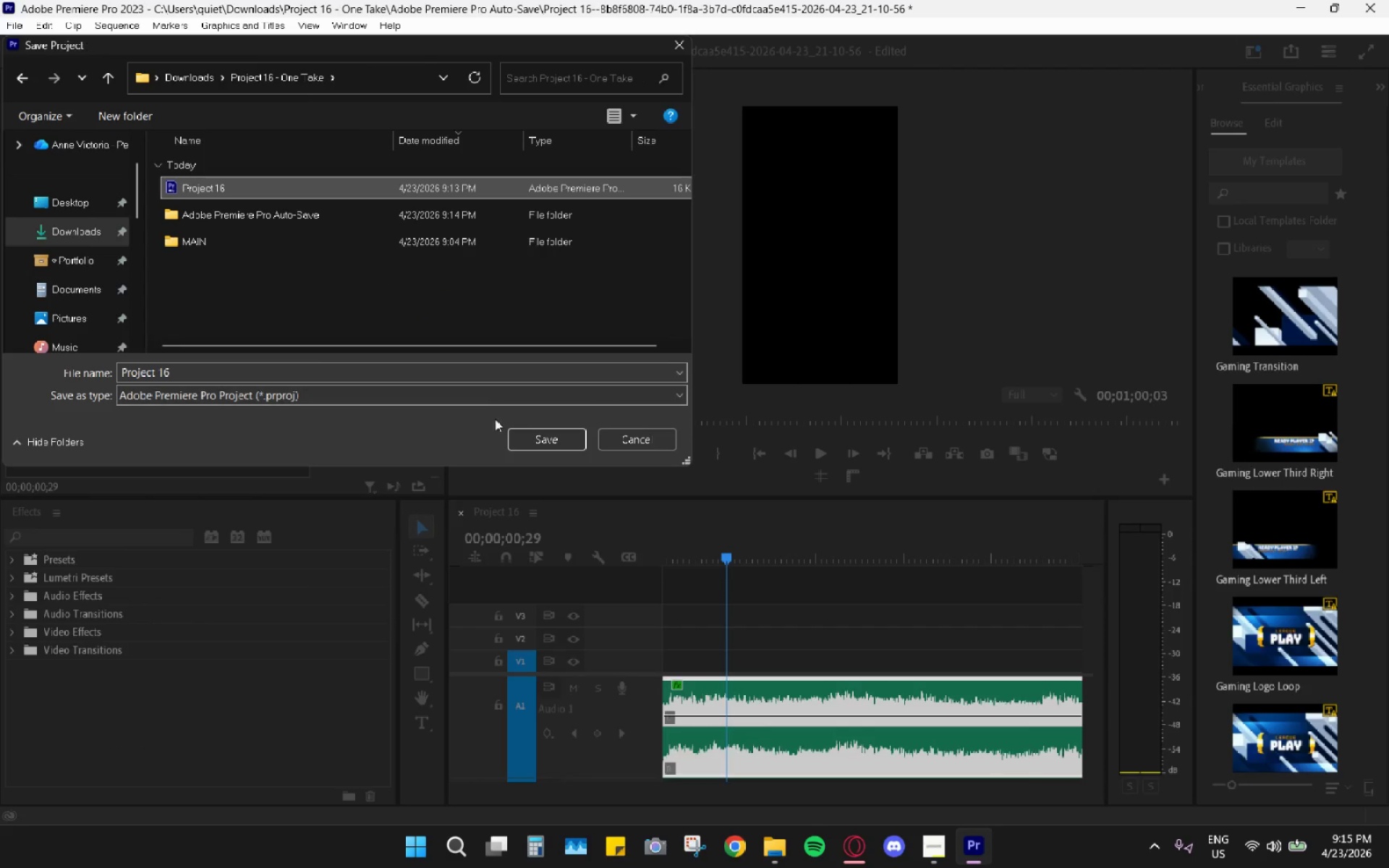 
left_click([537, 435])
 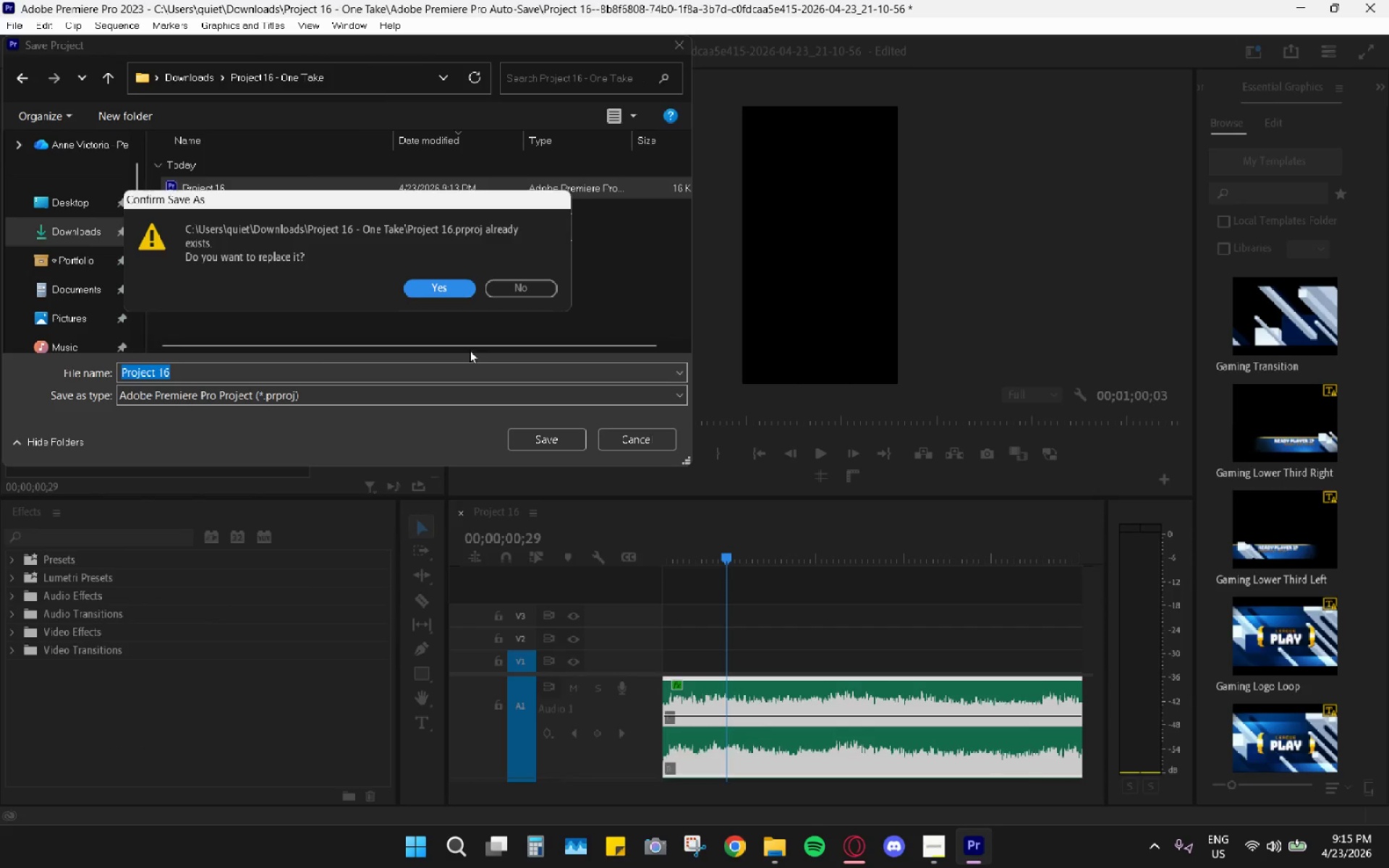 
left_click([438, 278])
 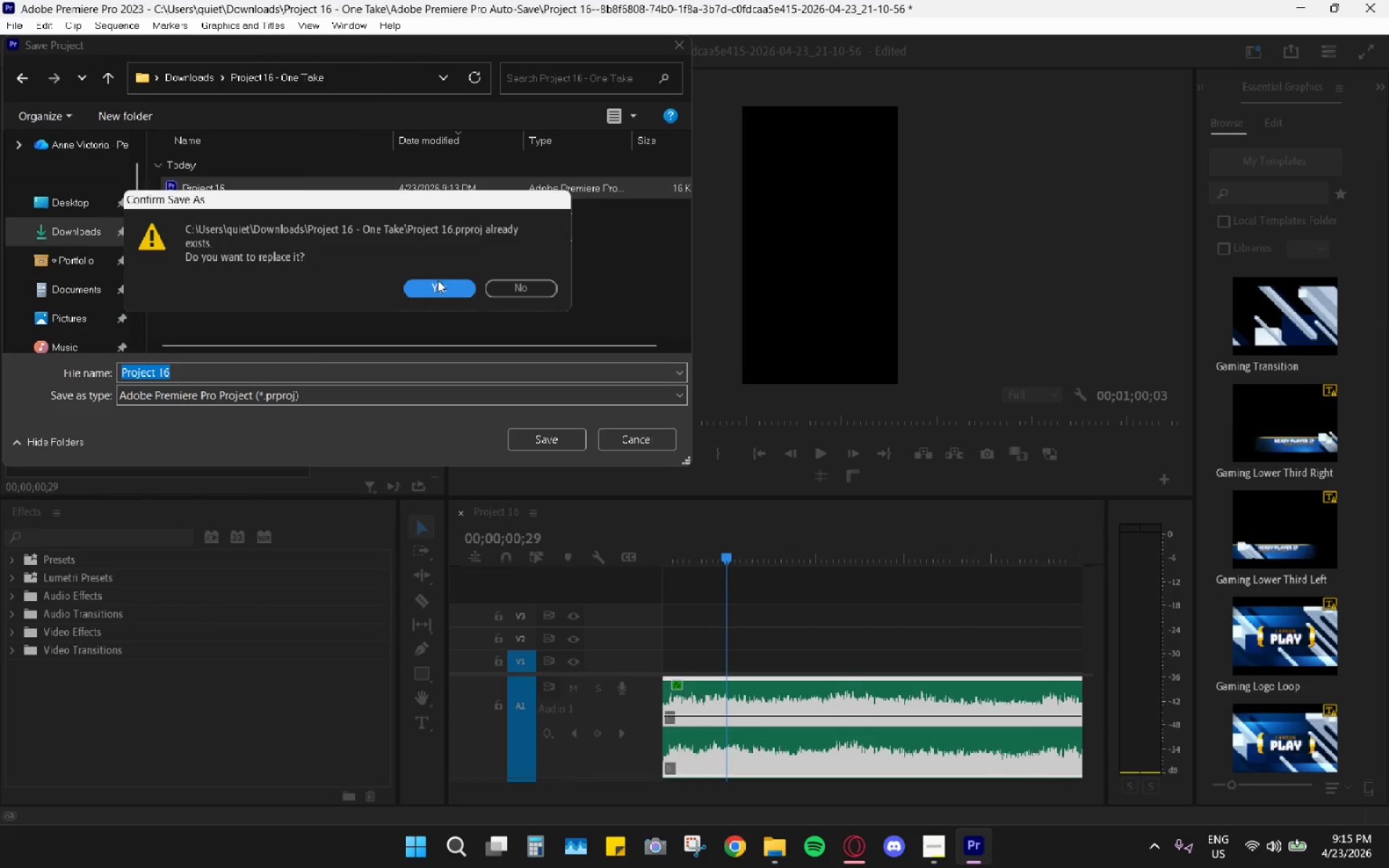 
left_click([436, 289])
 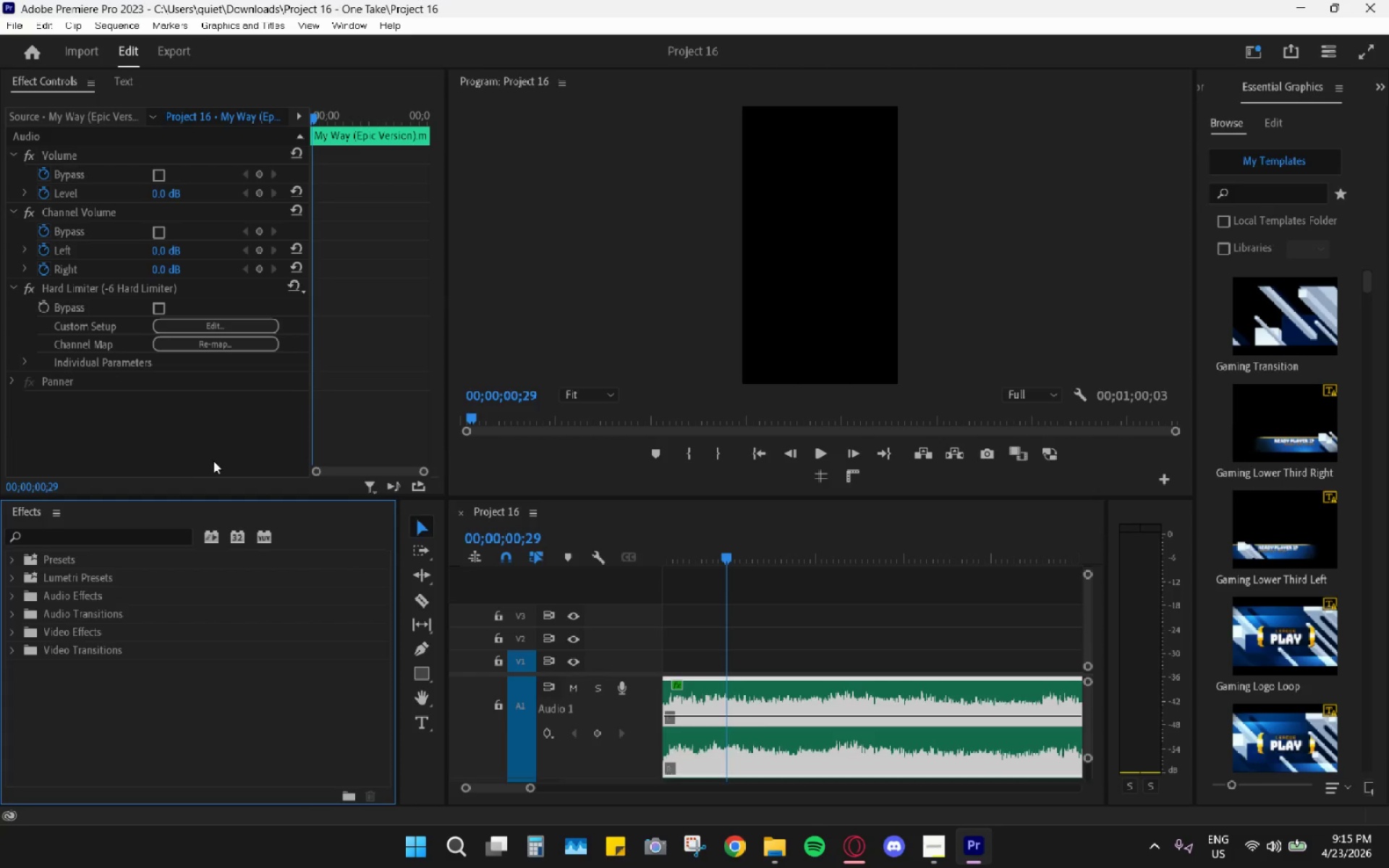 
right_click([125, 509])
 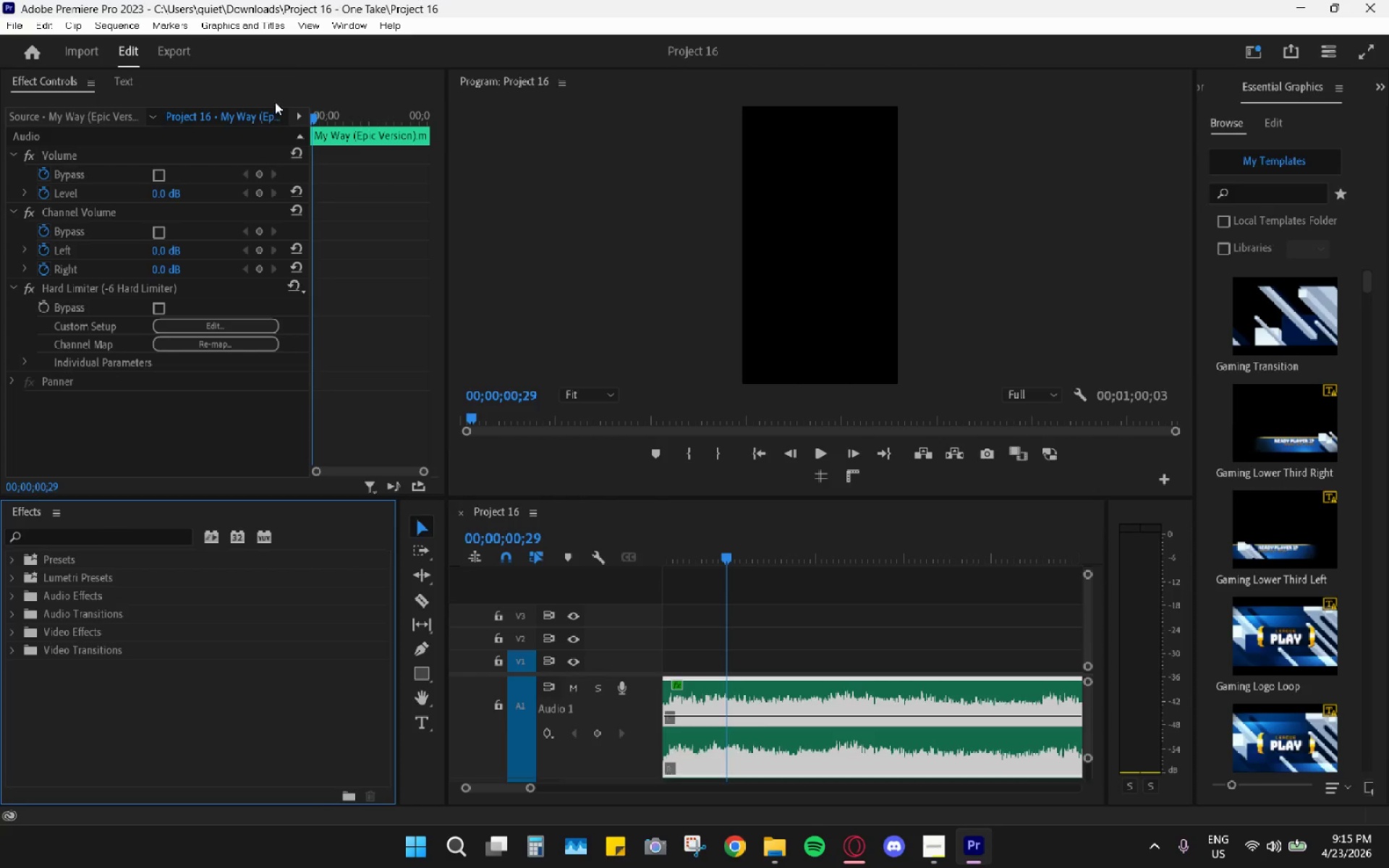 
left_click([338, 25])
 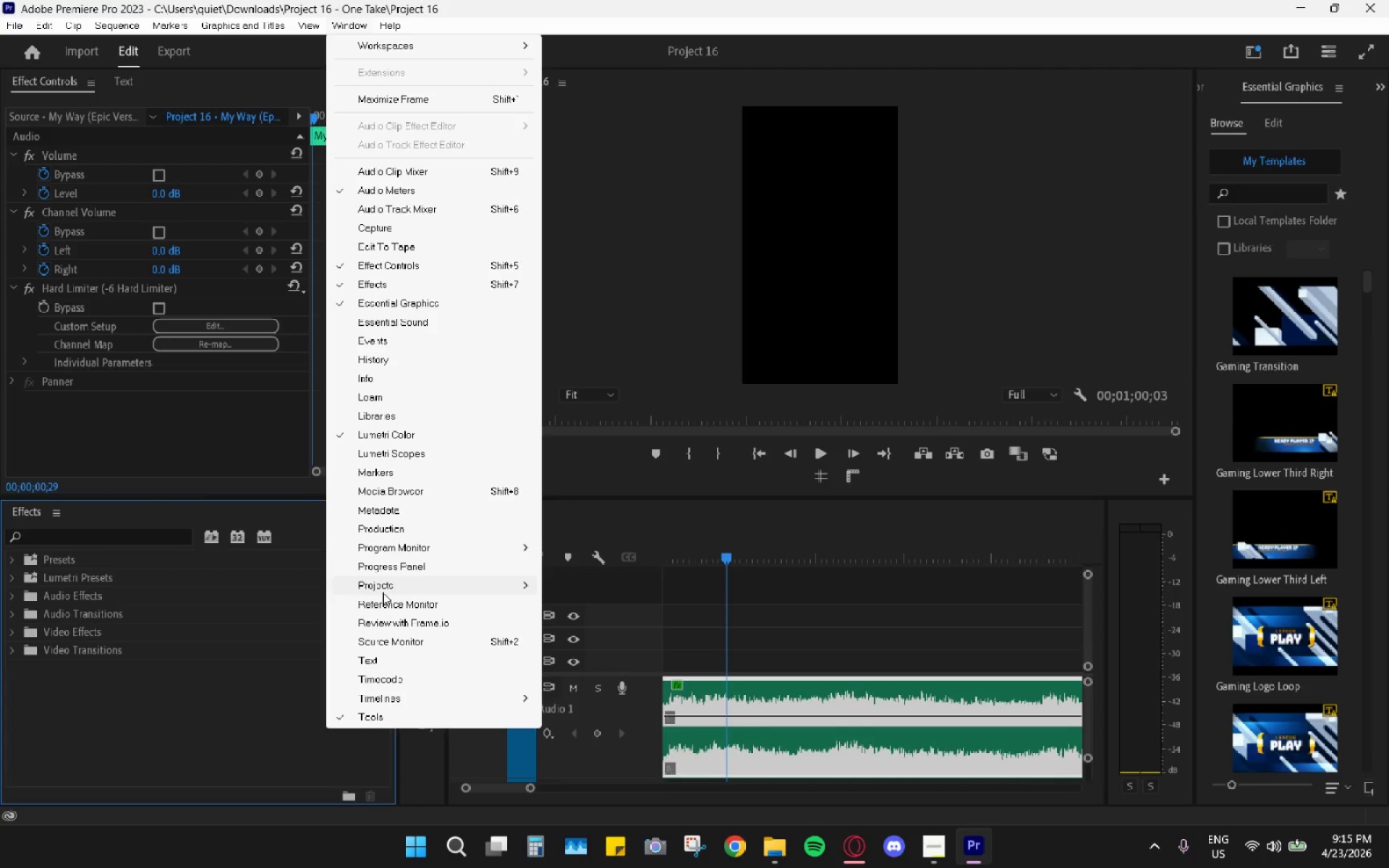 
left_click([571, 584])
 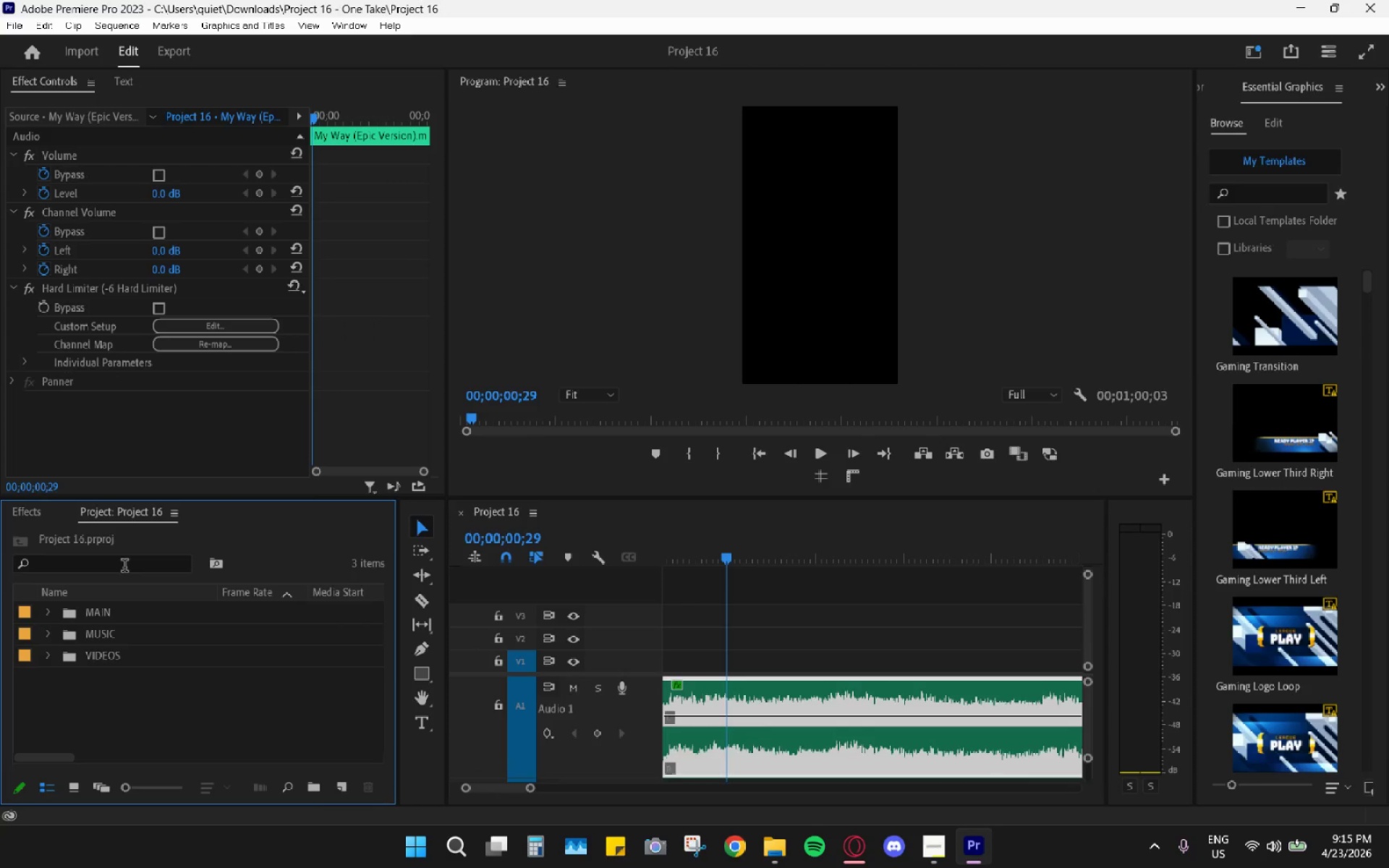 
left_click([103, 694])
 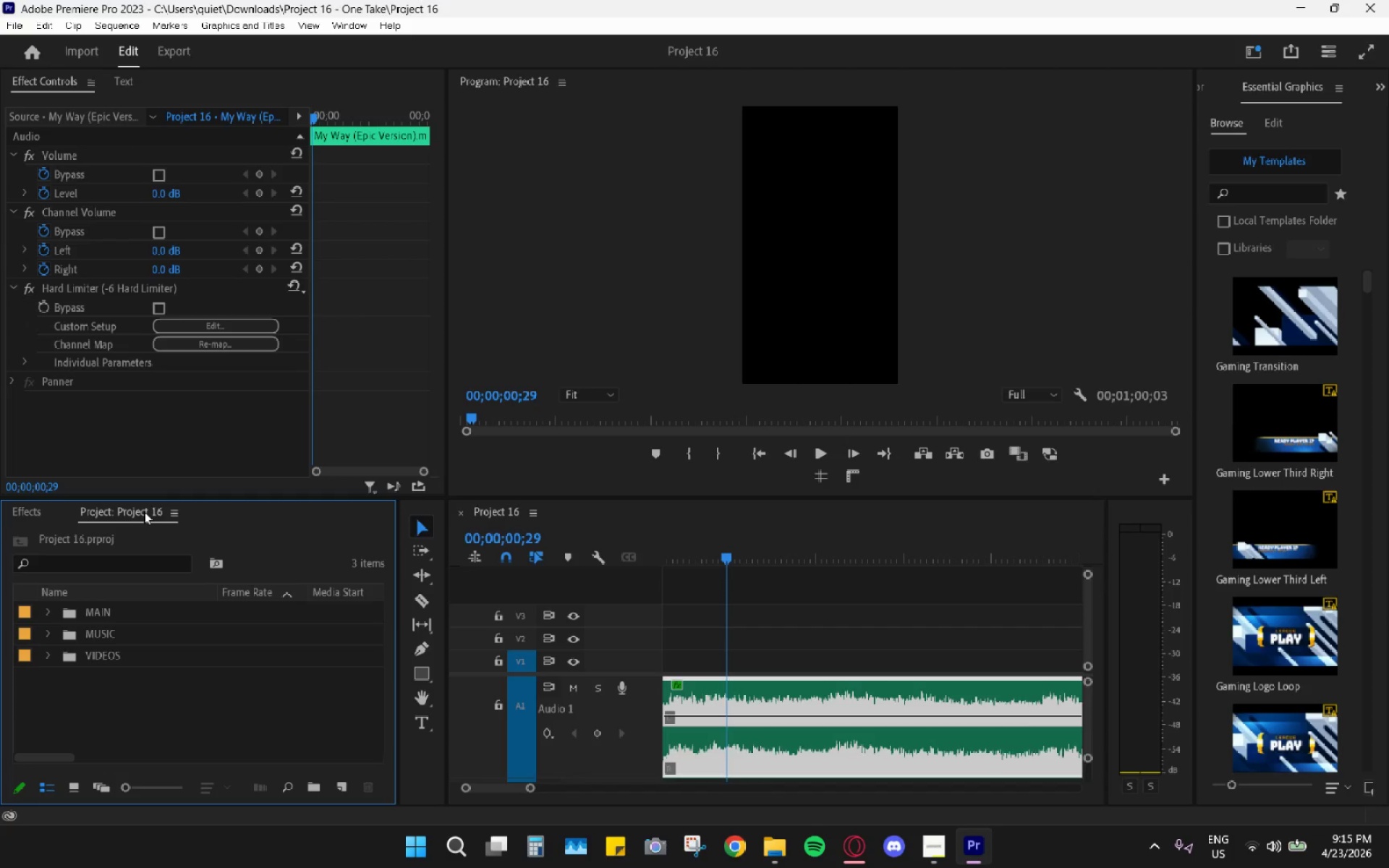 
left_click([11, 20])
 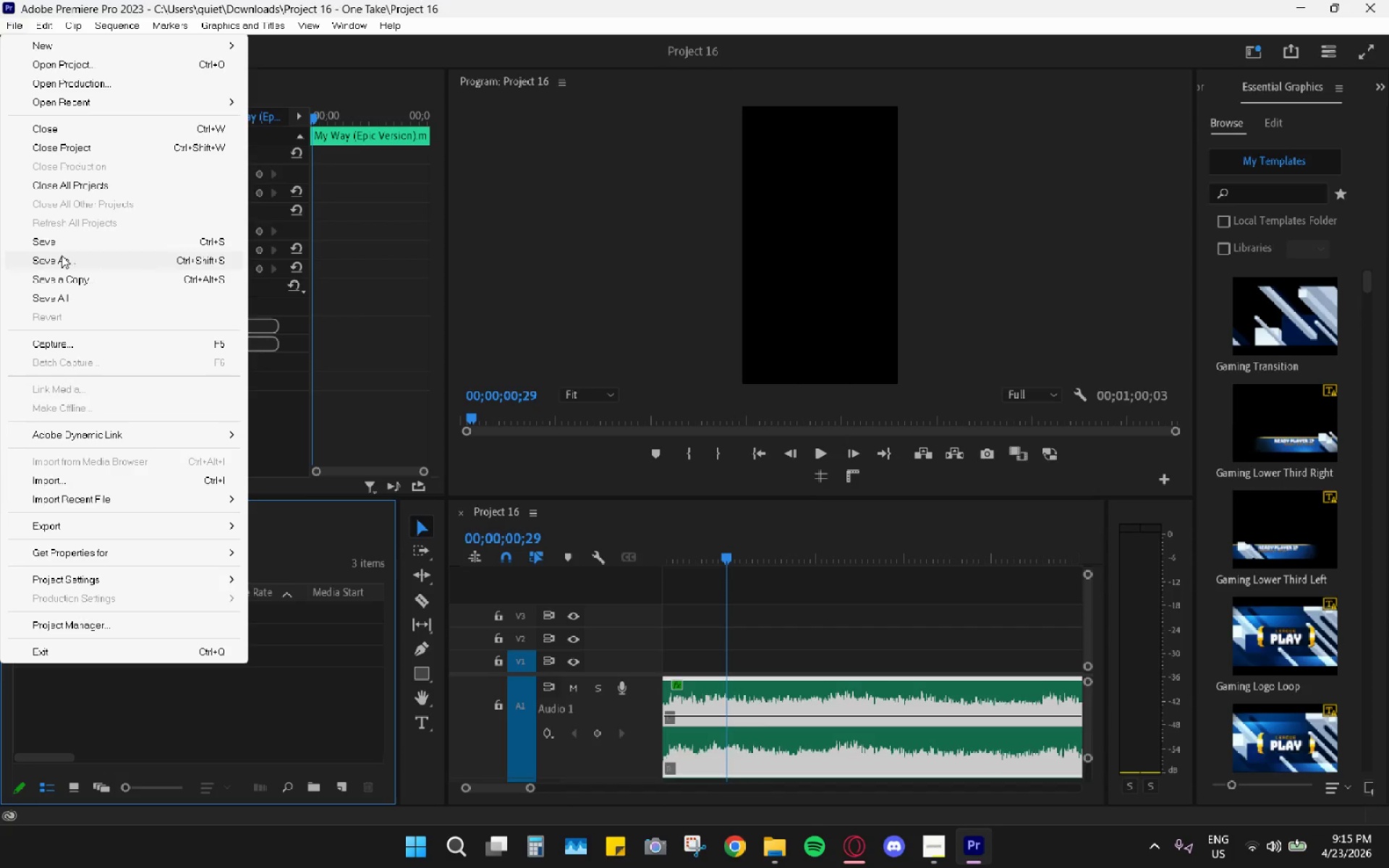 
left_click([61, 244])
 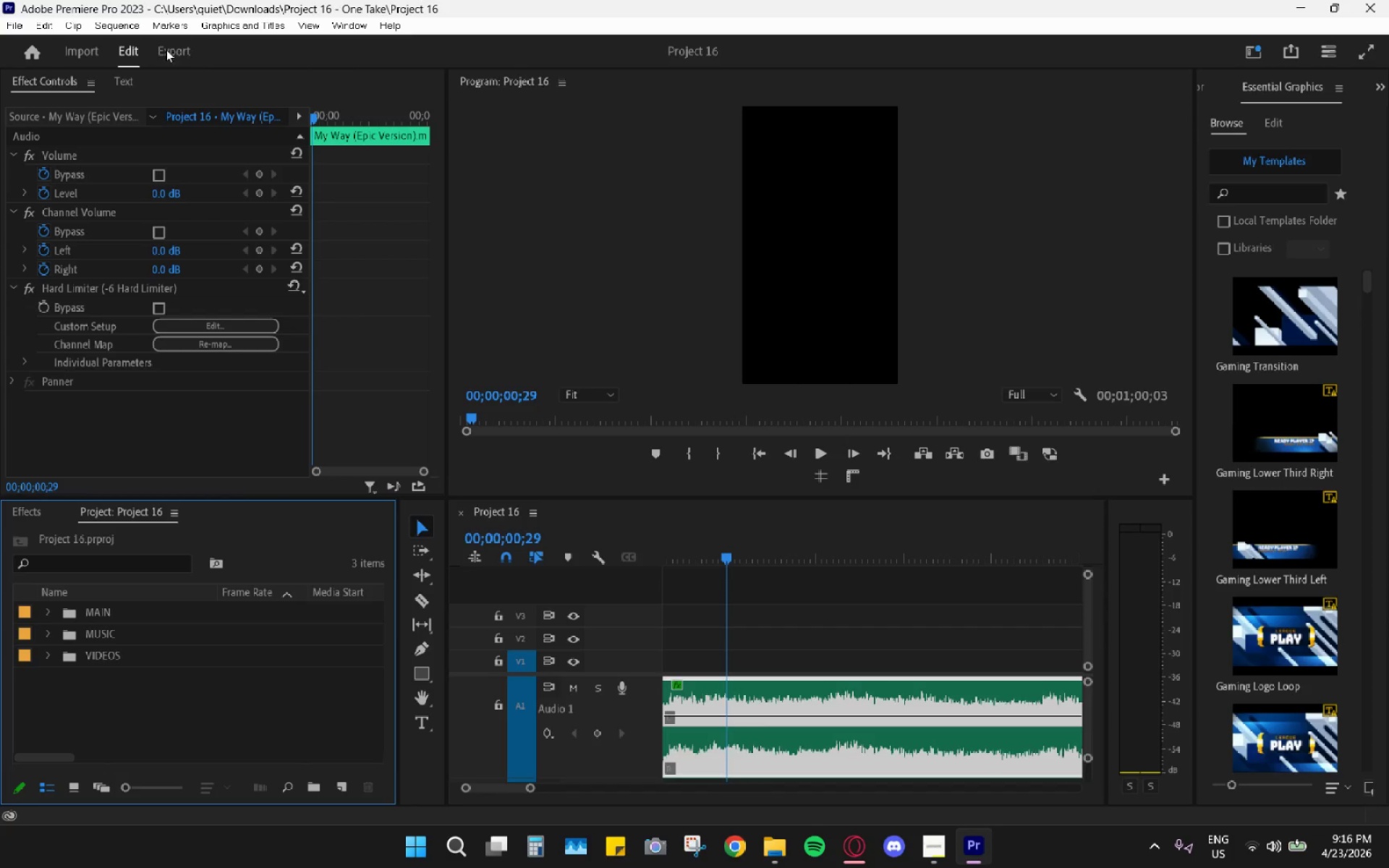 
left_click([13, 26])
 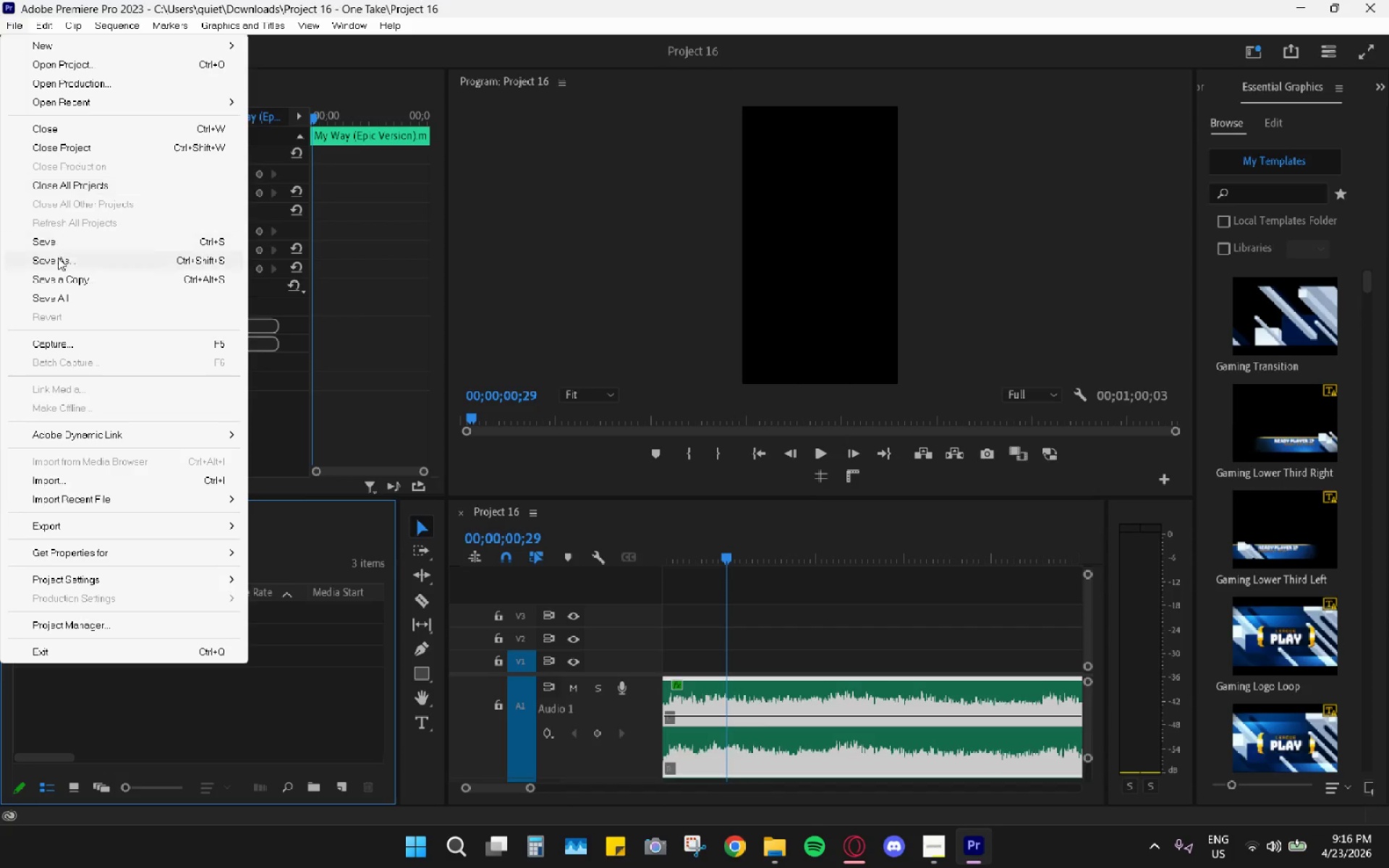 
left_click([59, 262])
 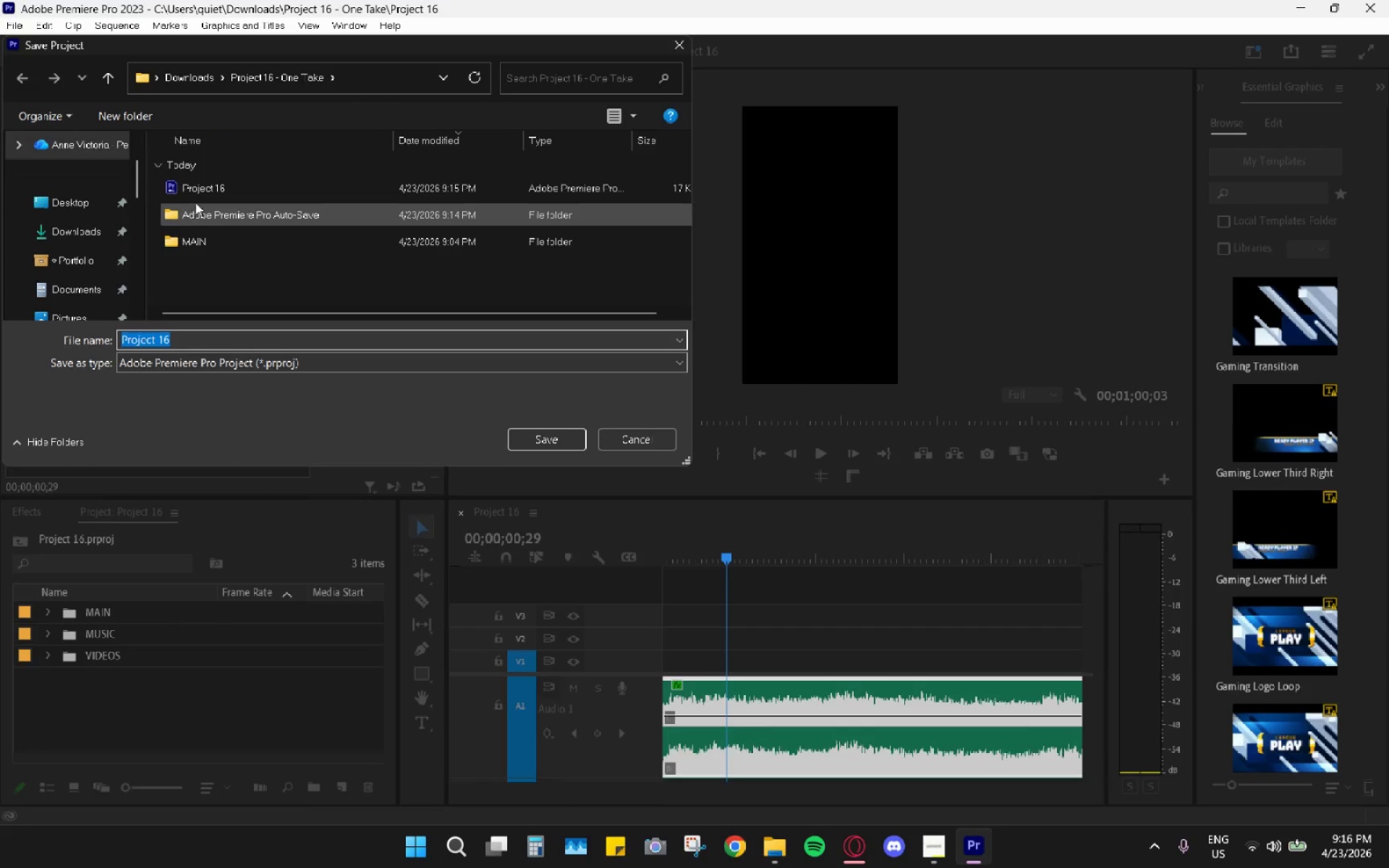 
left_click([218, 188])
 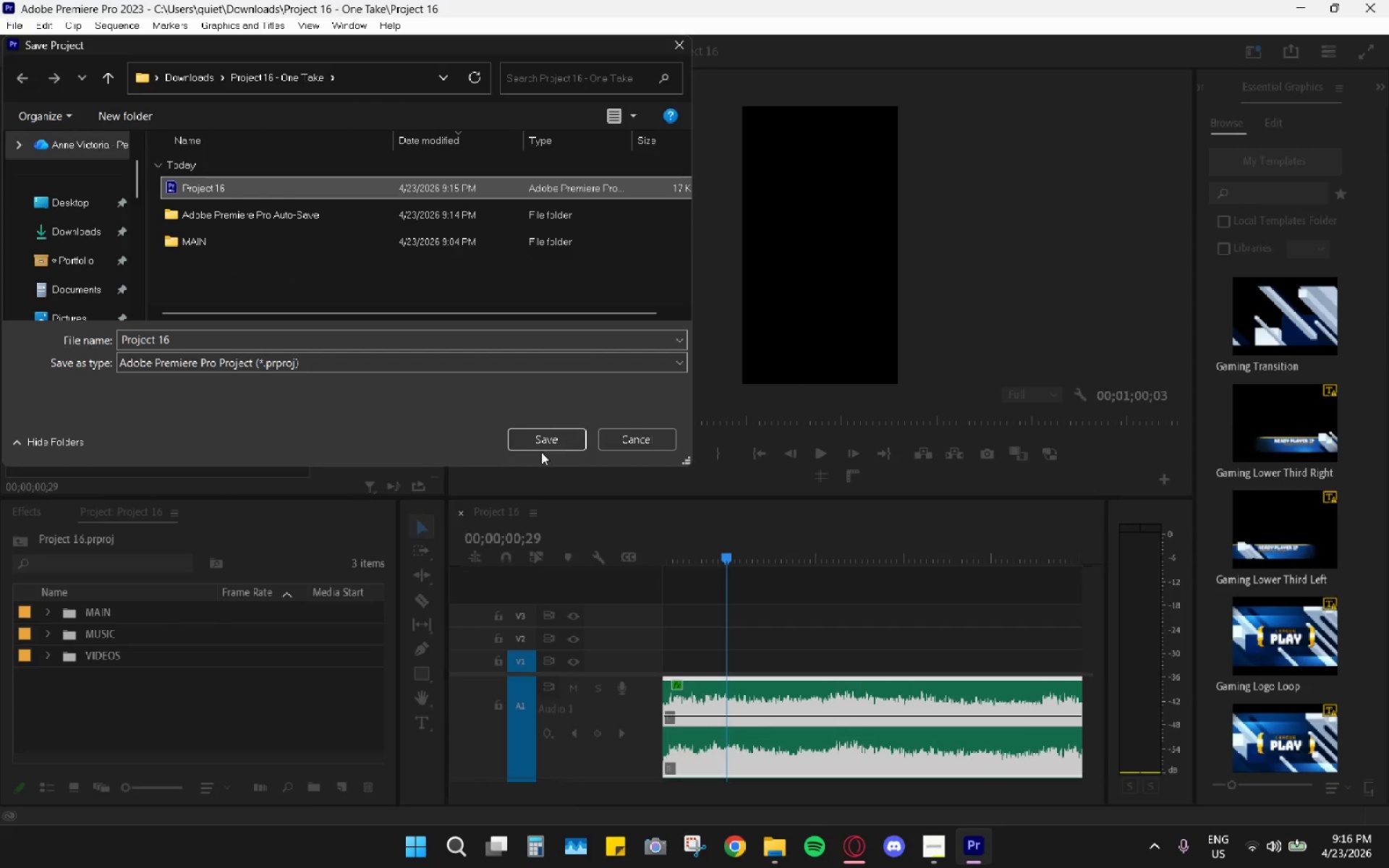 
double_click([545, 439])
 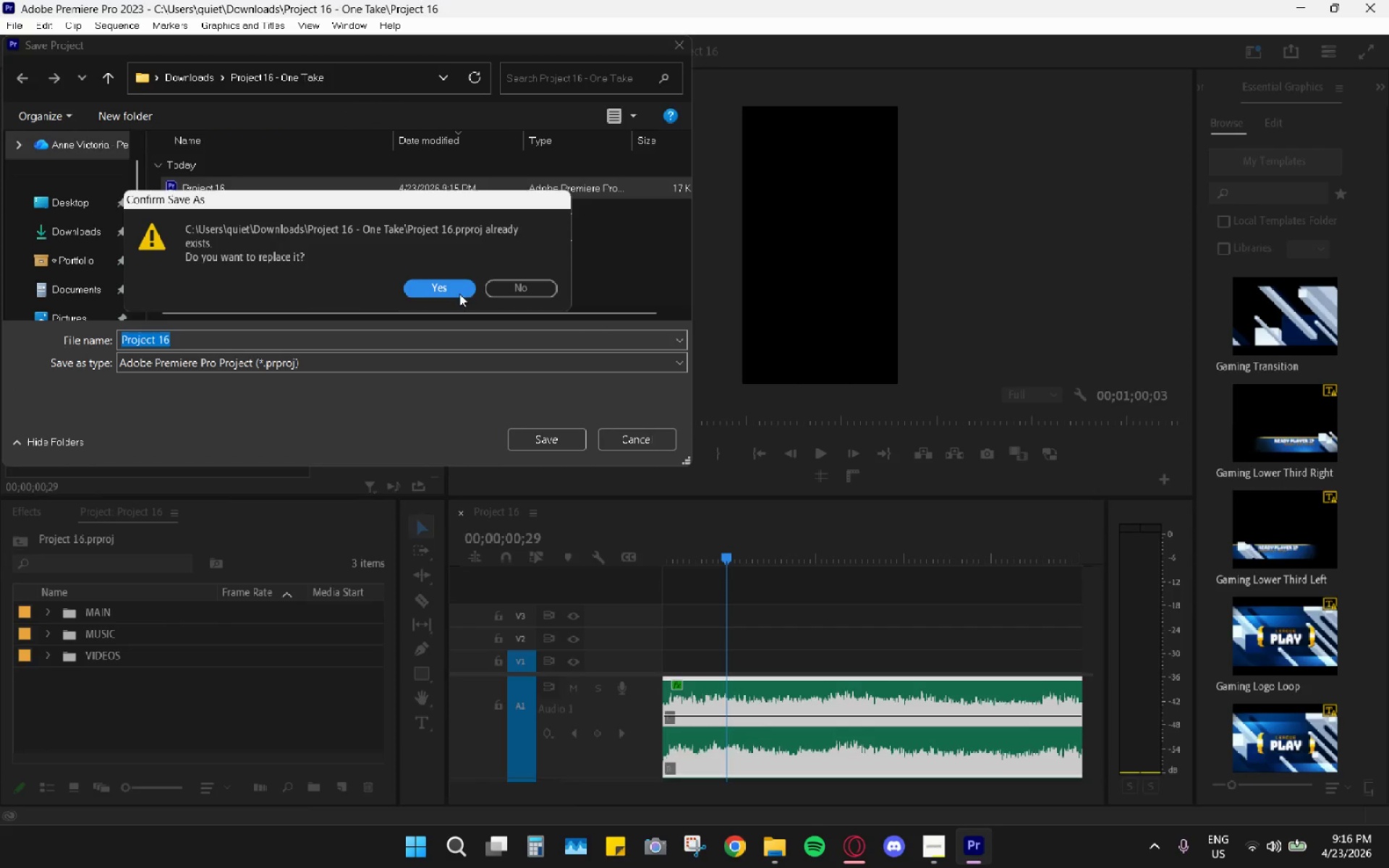 
left_click([456, 286])
 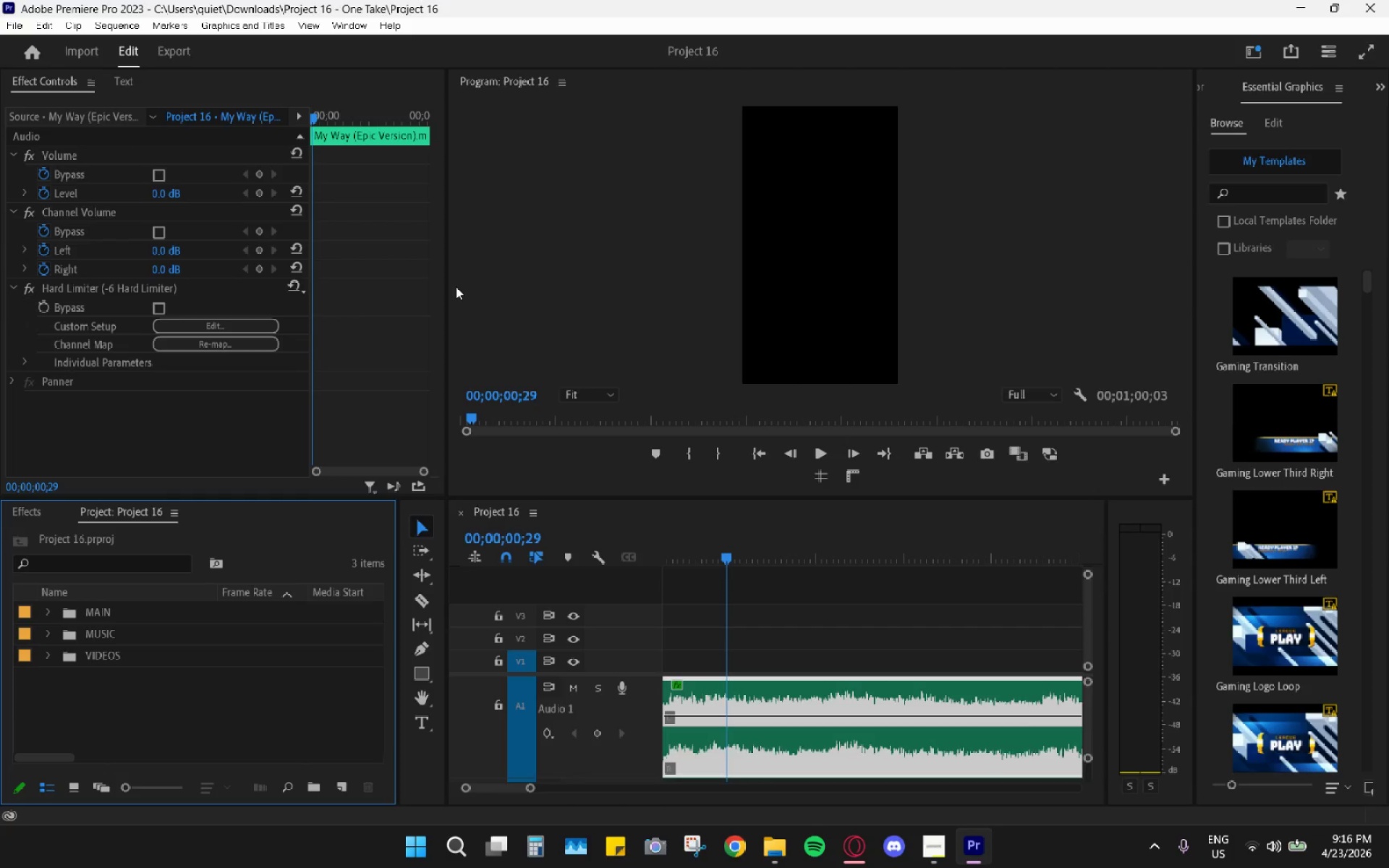 
key(Space)
 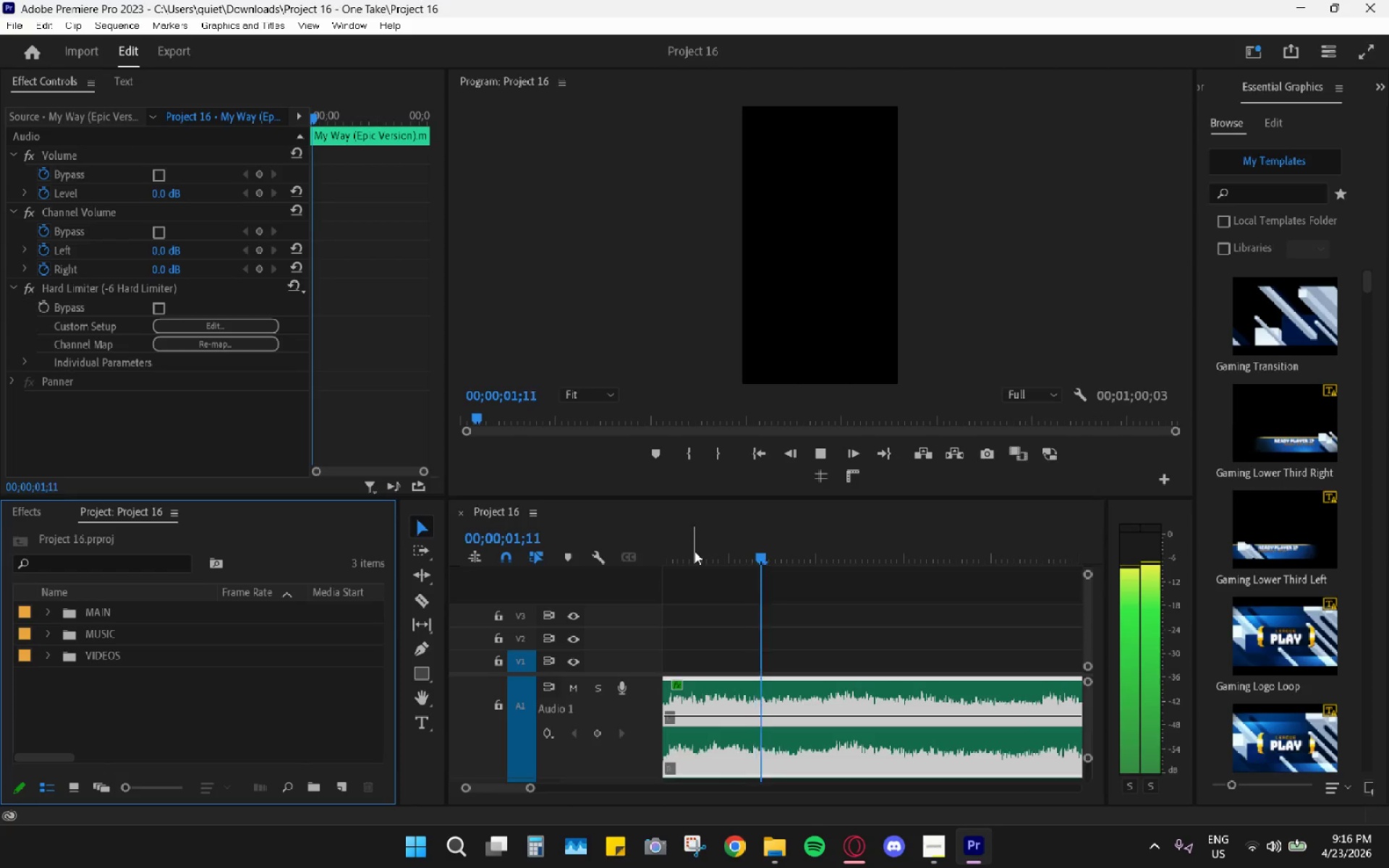 
key(Space)
 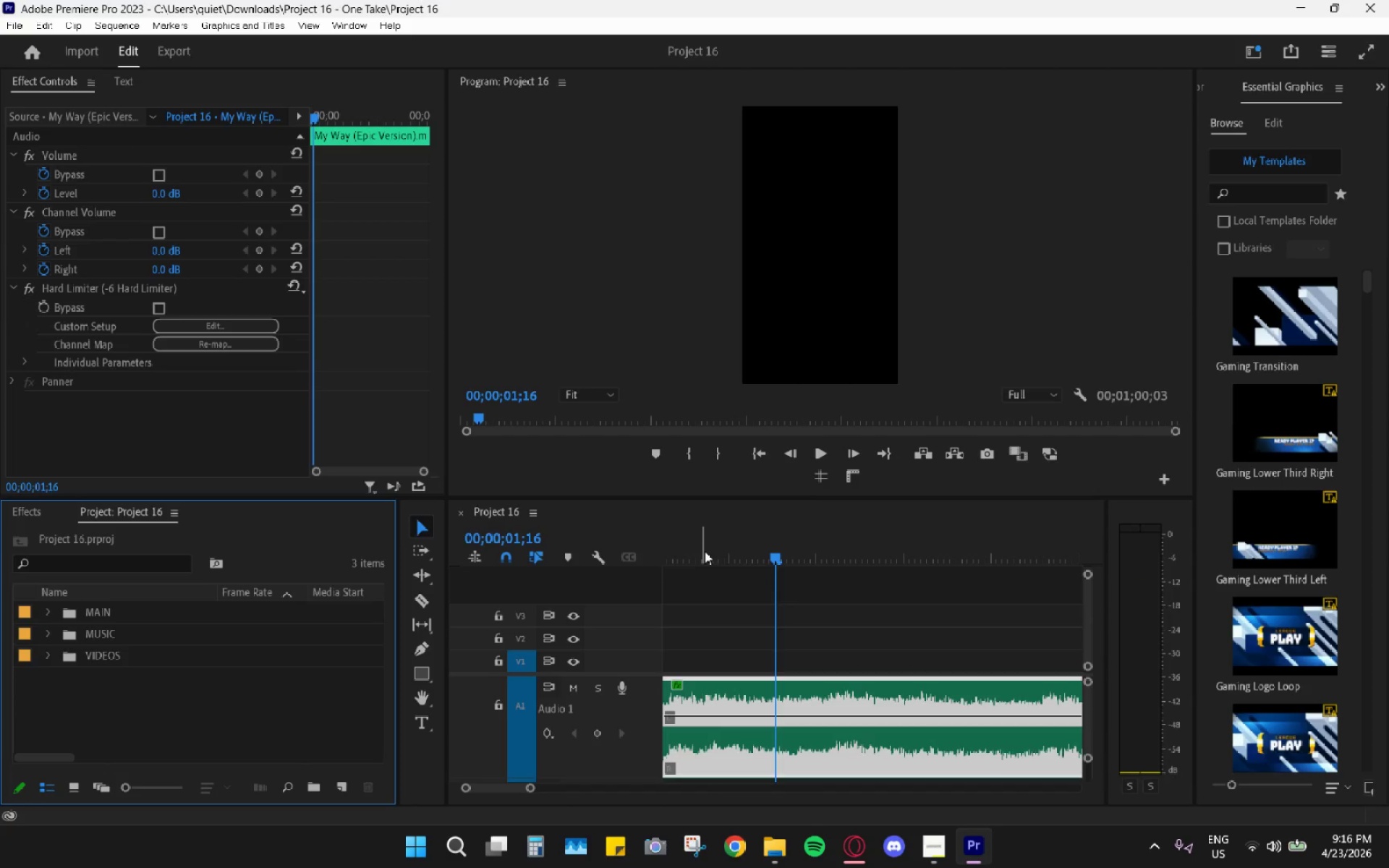 
left_click_drag(start_coordinate=[706, 553], to_coordinate=[569, 557])
 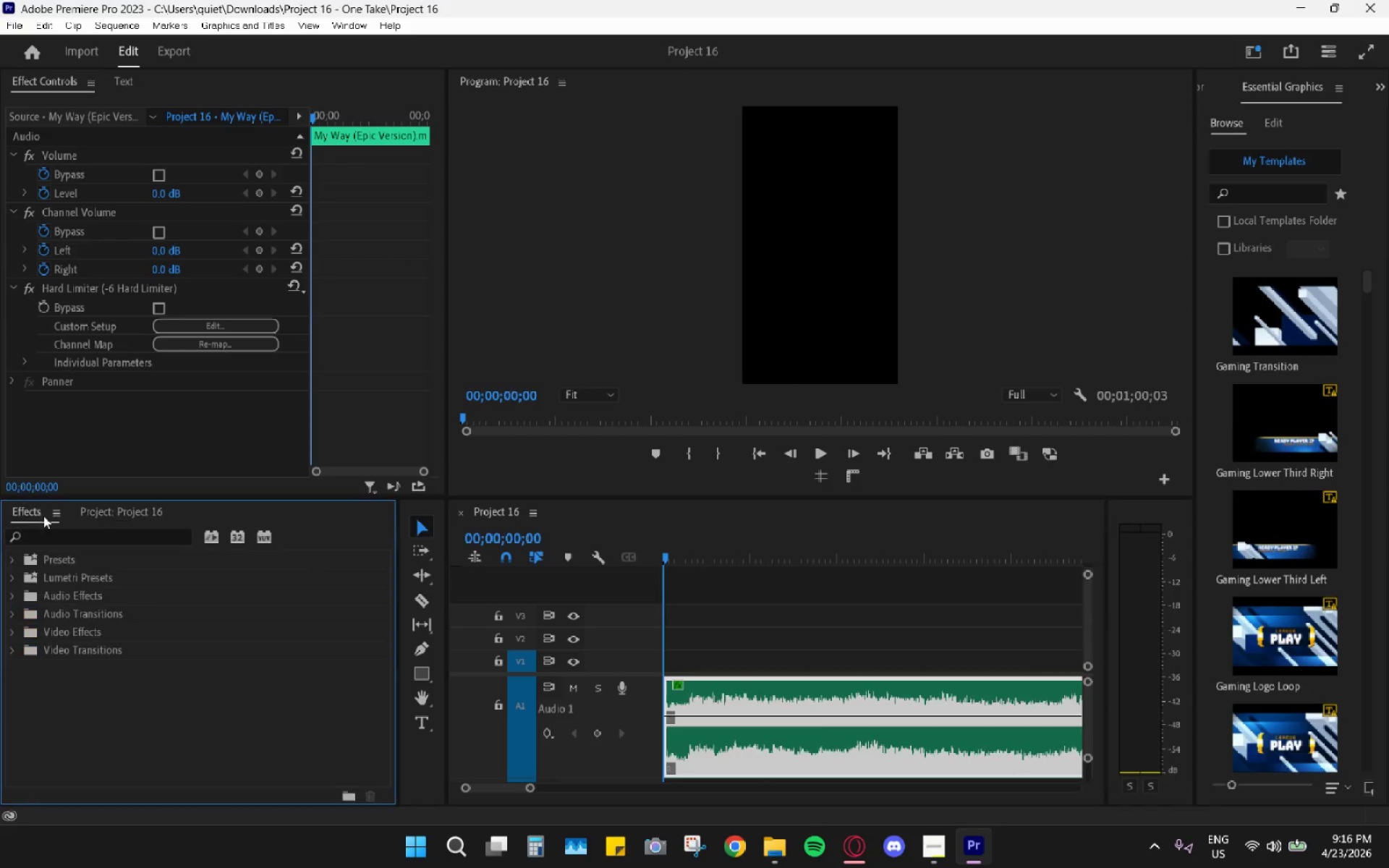 
double_click([70, 536])
 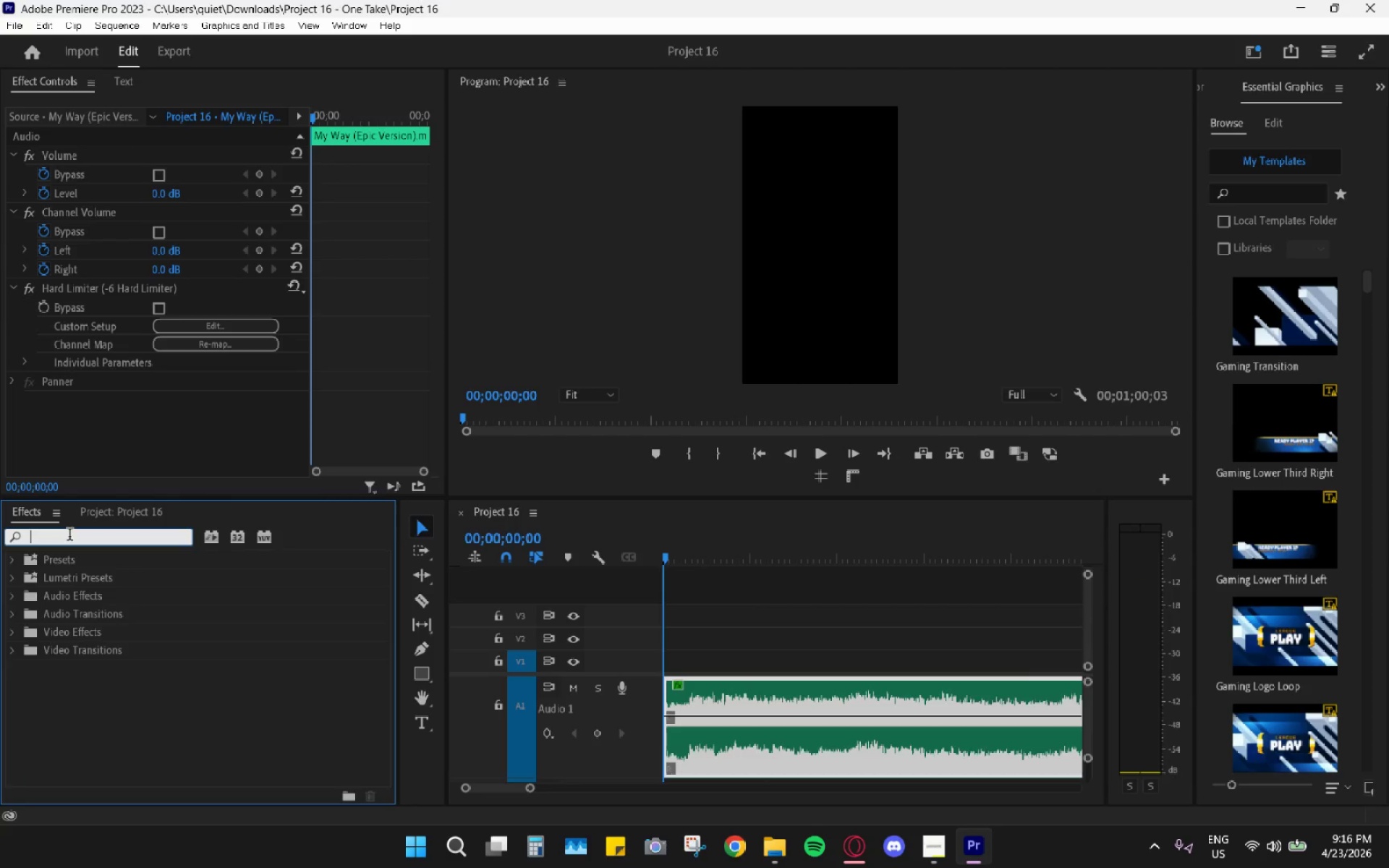 
type(cros)
key(Backspace)
key(Backspace)
key(Backspace)
type(onsta)
 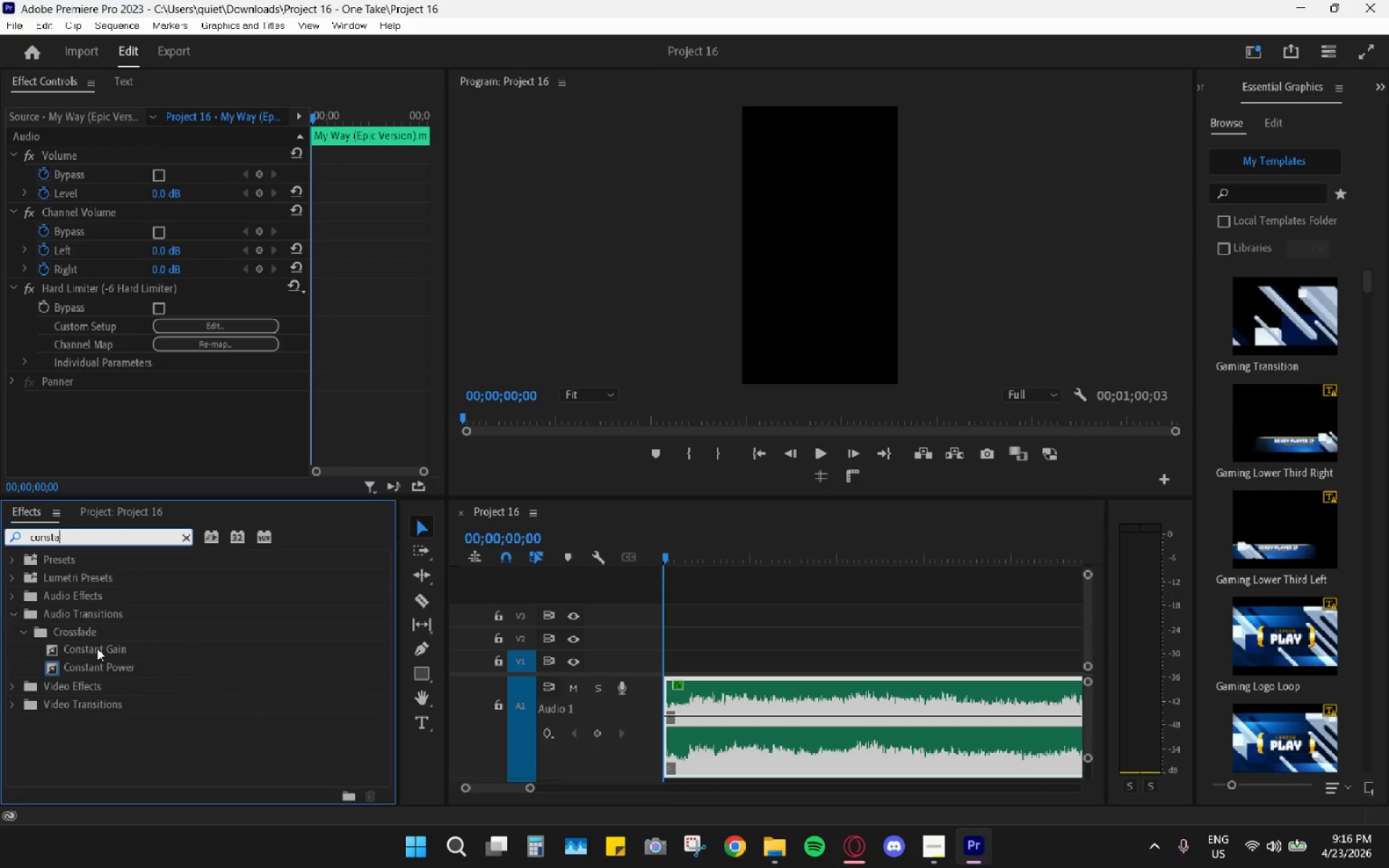 
left_click_drag(start_coordinate=[95, 651], to_coordinate=[144, 647])
 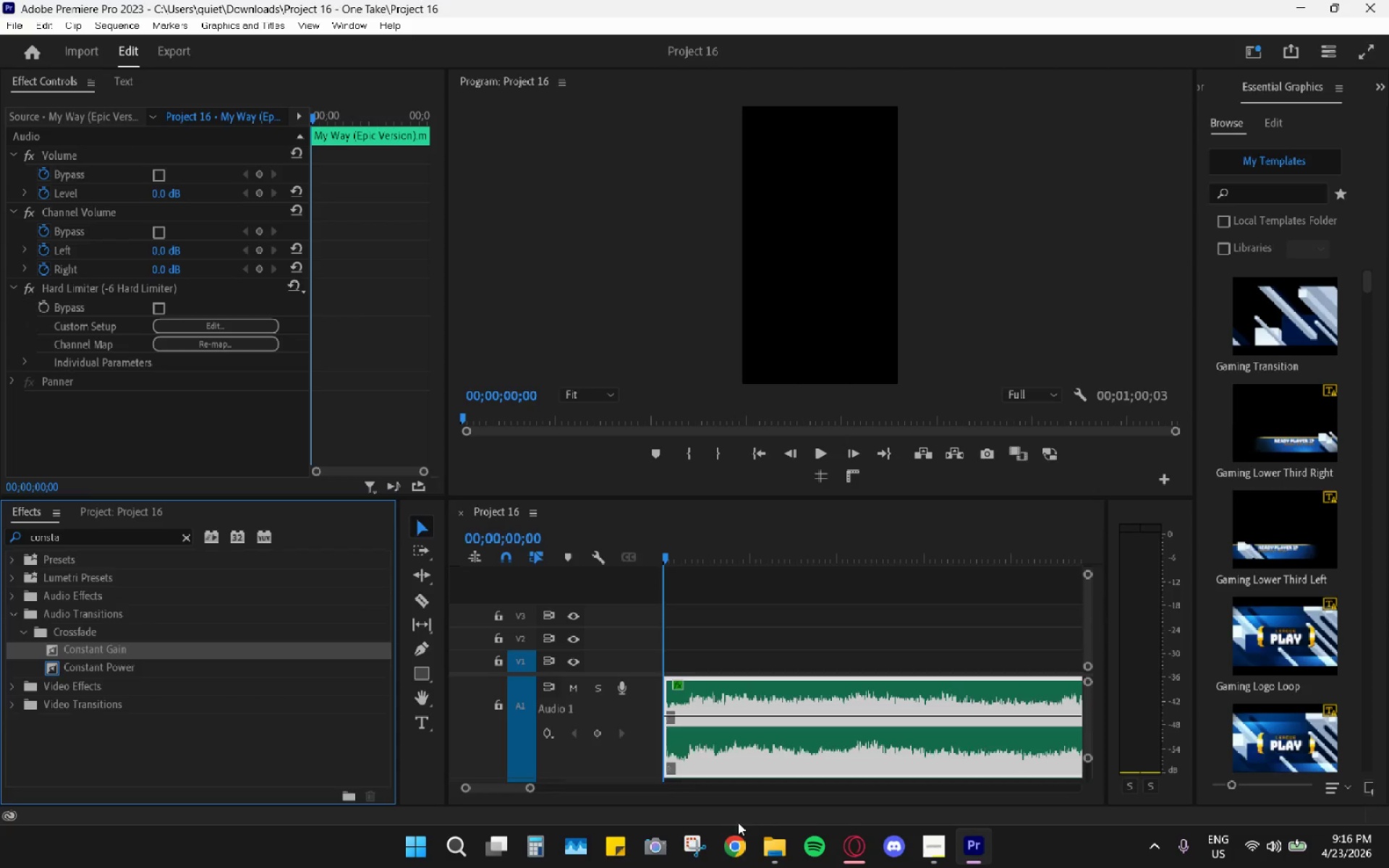 
left_click([860, 855])
 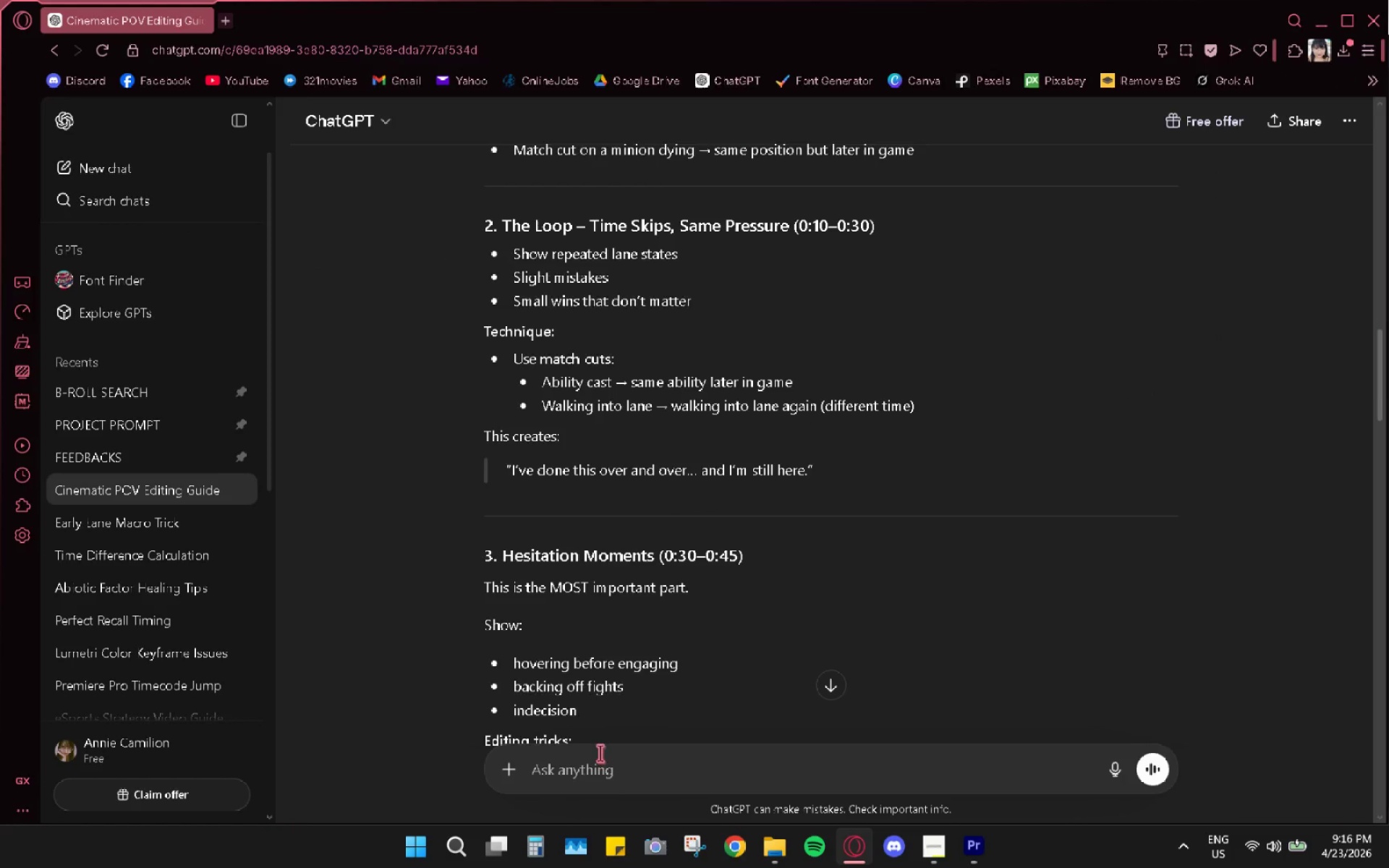 
scroll: coordinate [685, 673], scroll_direction: down, amount: 17.0
 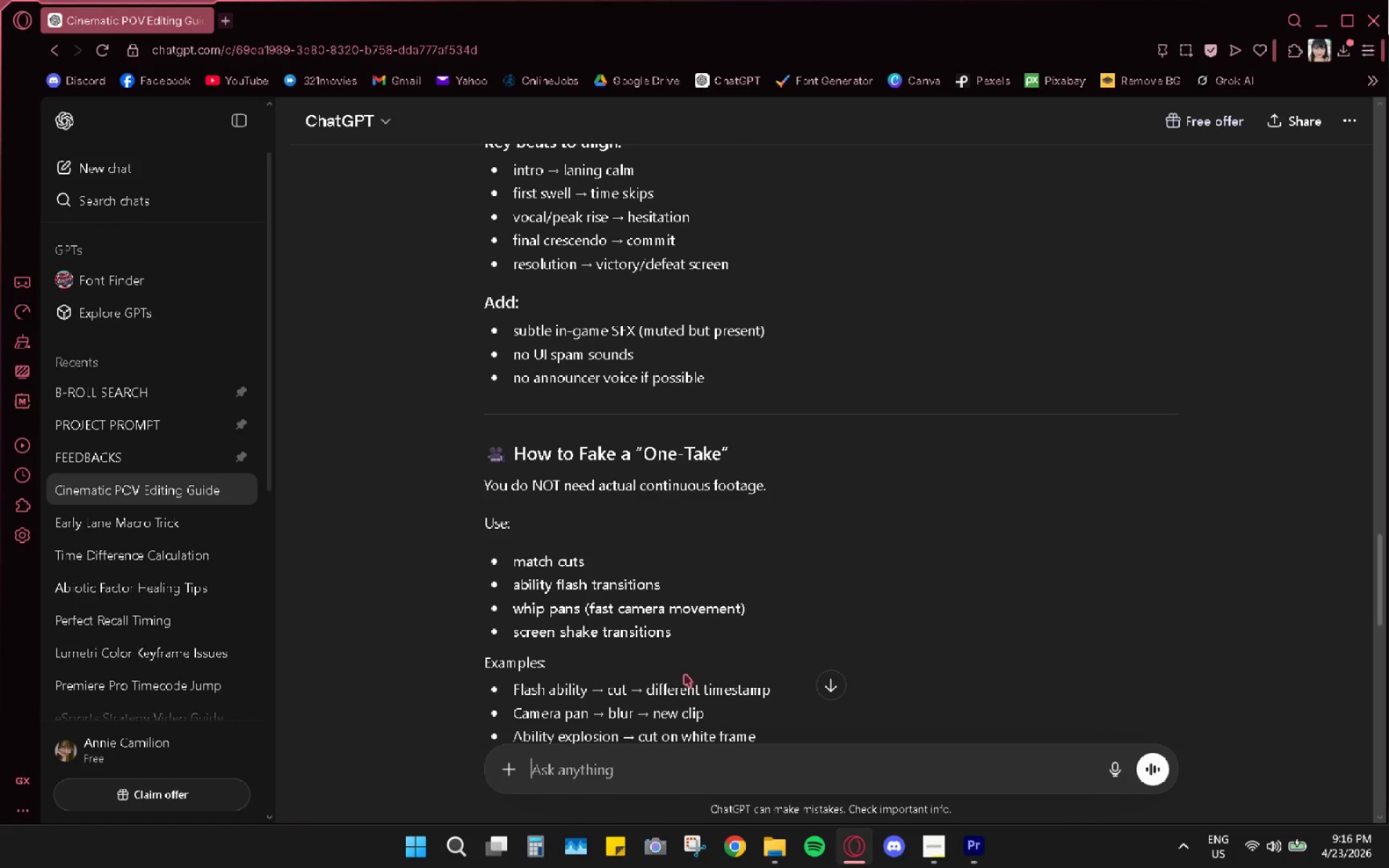 
scroll: coordinate [684, 647], scroll_direction: up, amount: 12.0
 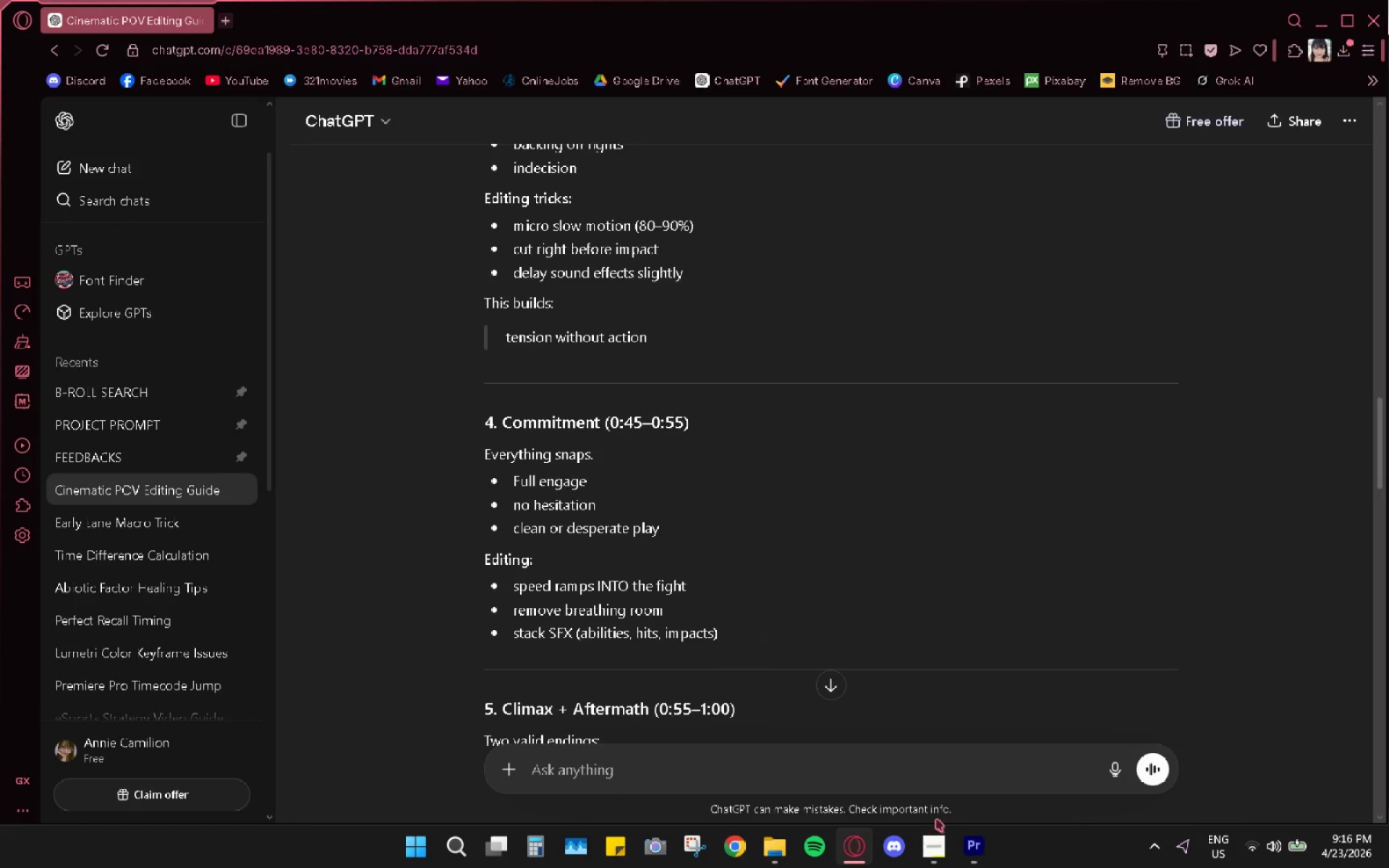 
left_click([968, 852])
 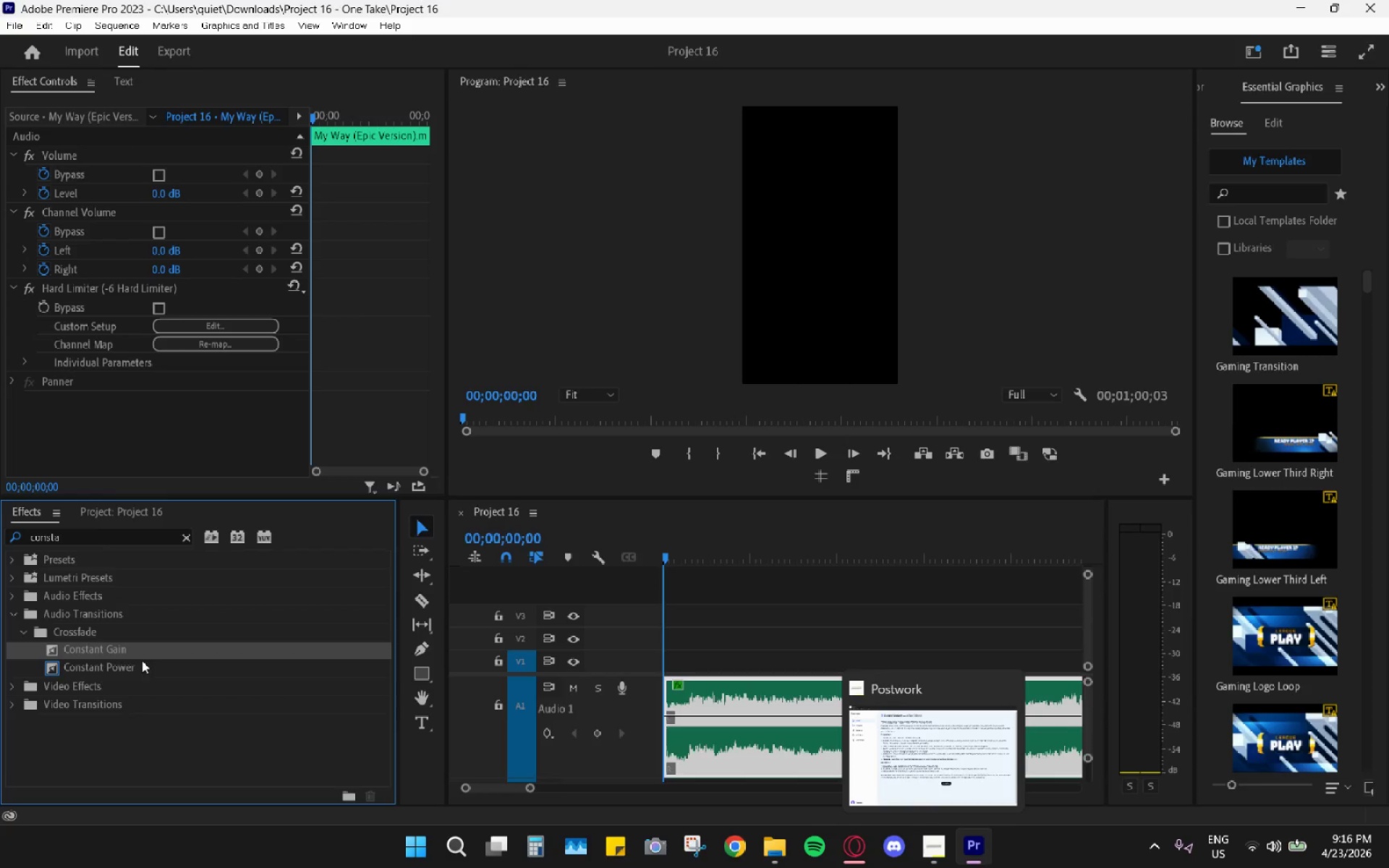 
left_click_drag(start_coordinate=[98, 653], to_coordinate=[669, 714])
 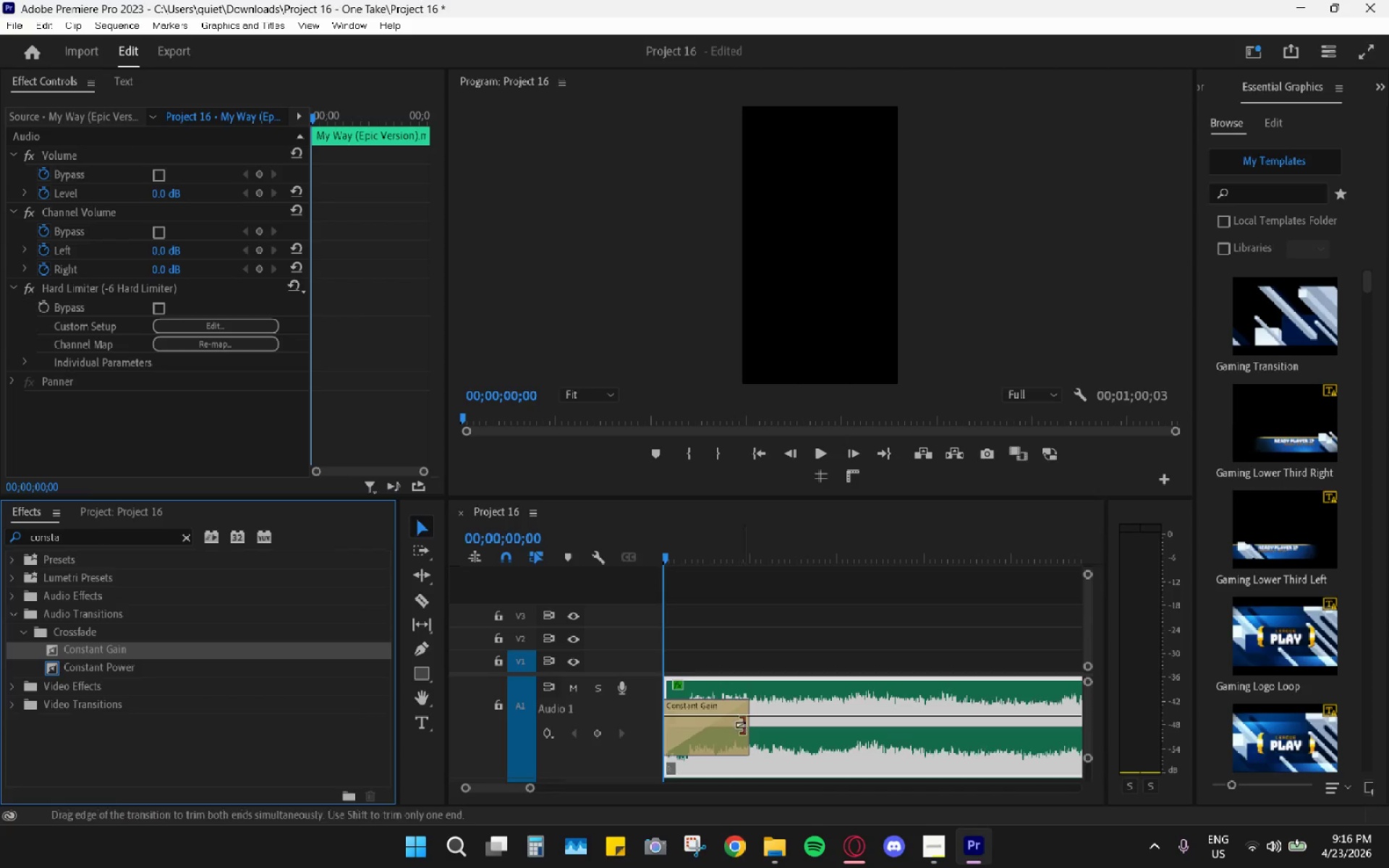 
left_click_drag(start_coordinate=[743, 726], to_coordinate=[694, 724])
 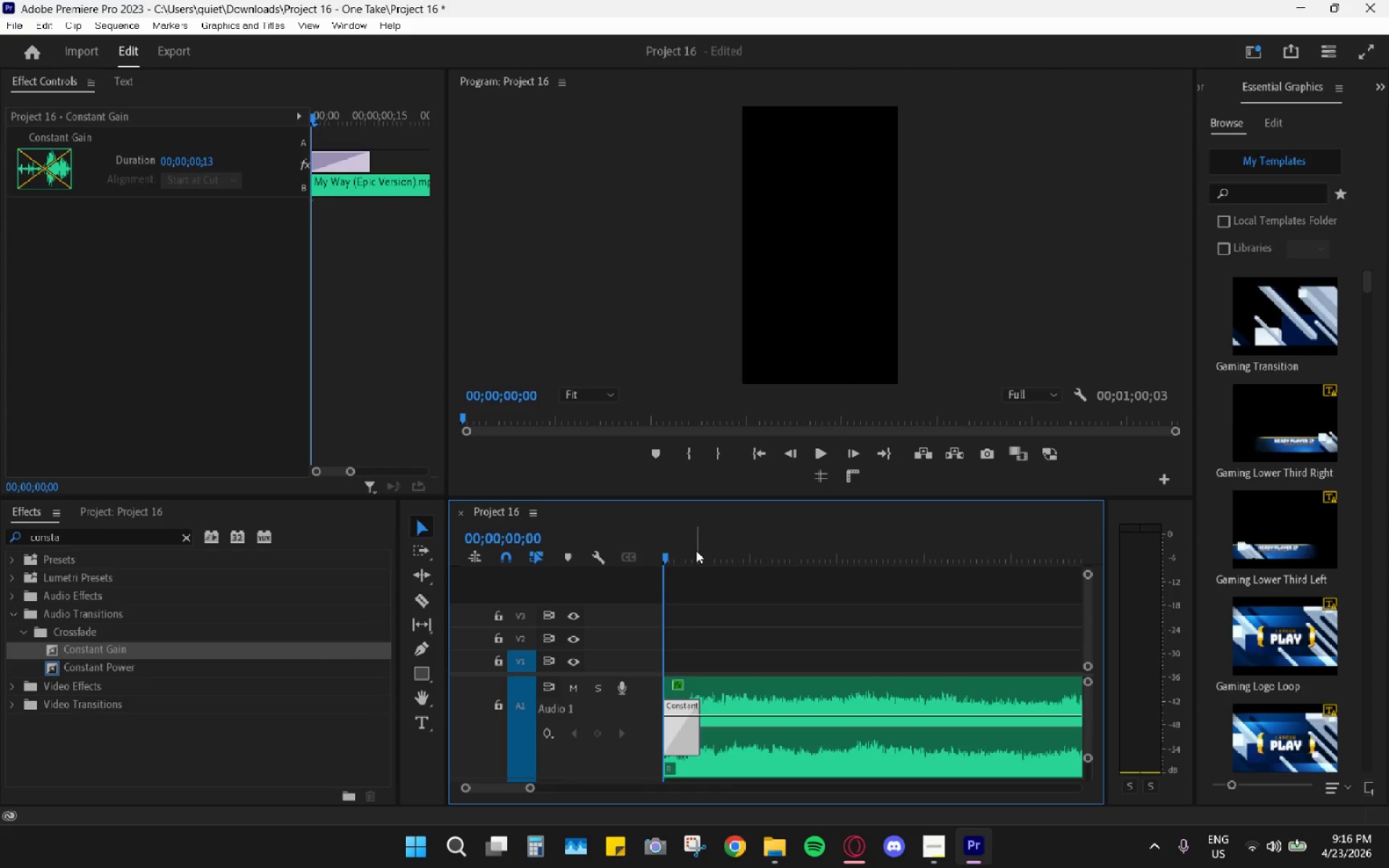 
left_click_drag(start_coordinate=[694, 549], to_coordinate=[626, 536])
 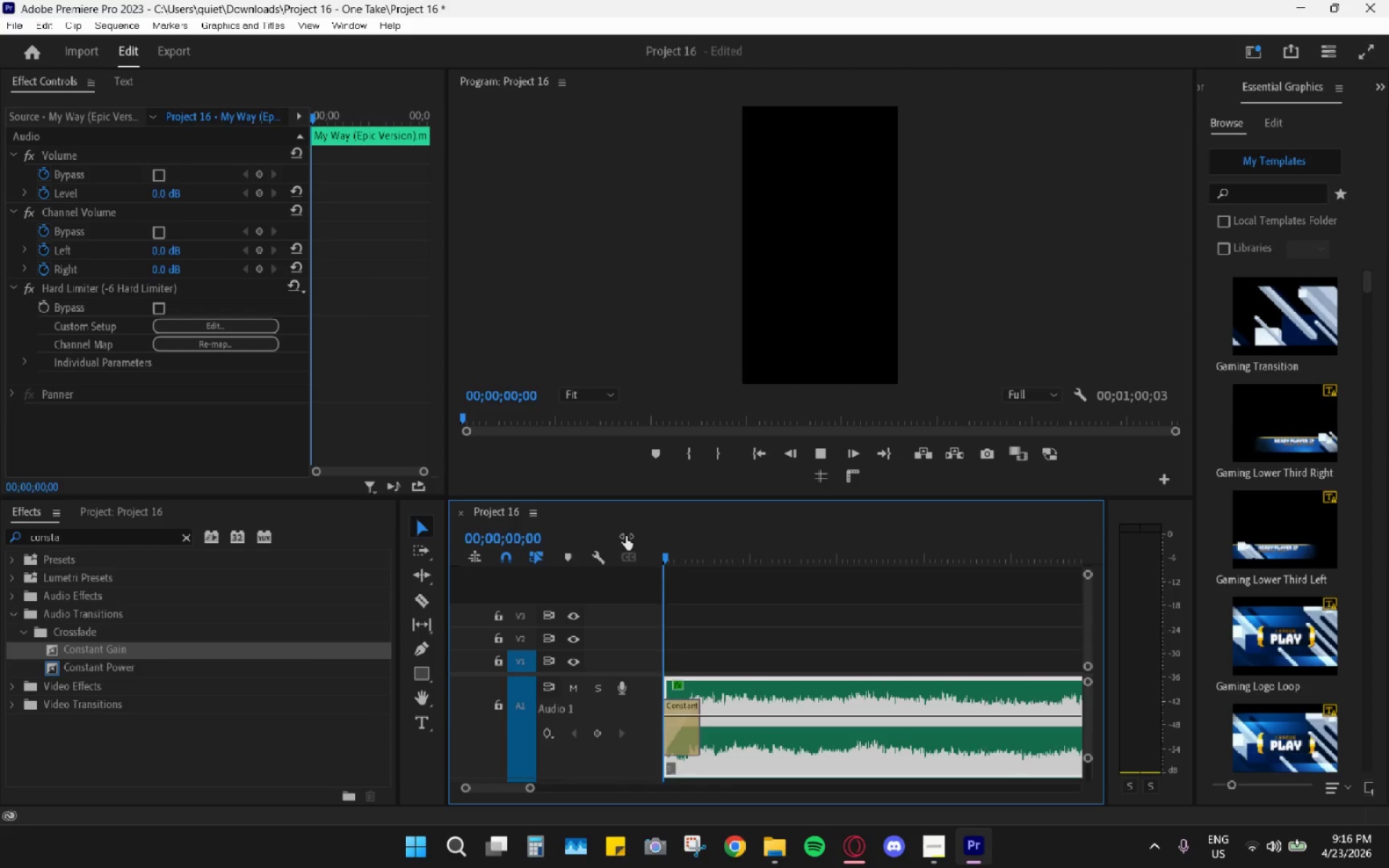 
key(Space)
 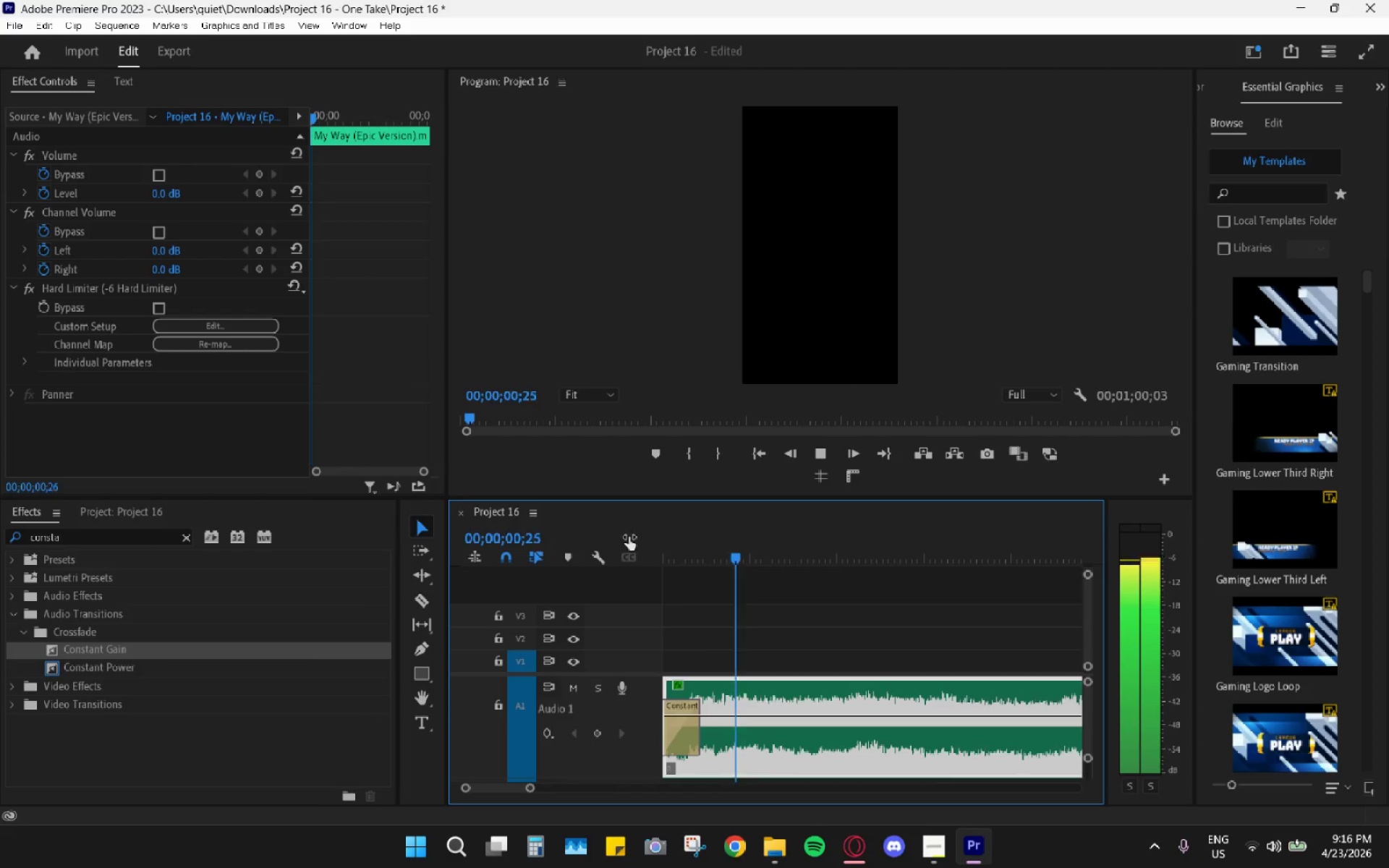 
key(Space)
 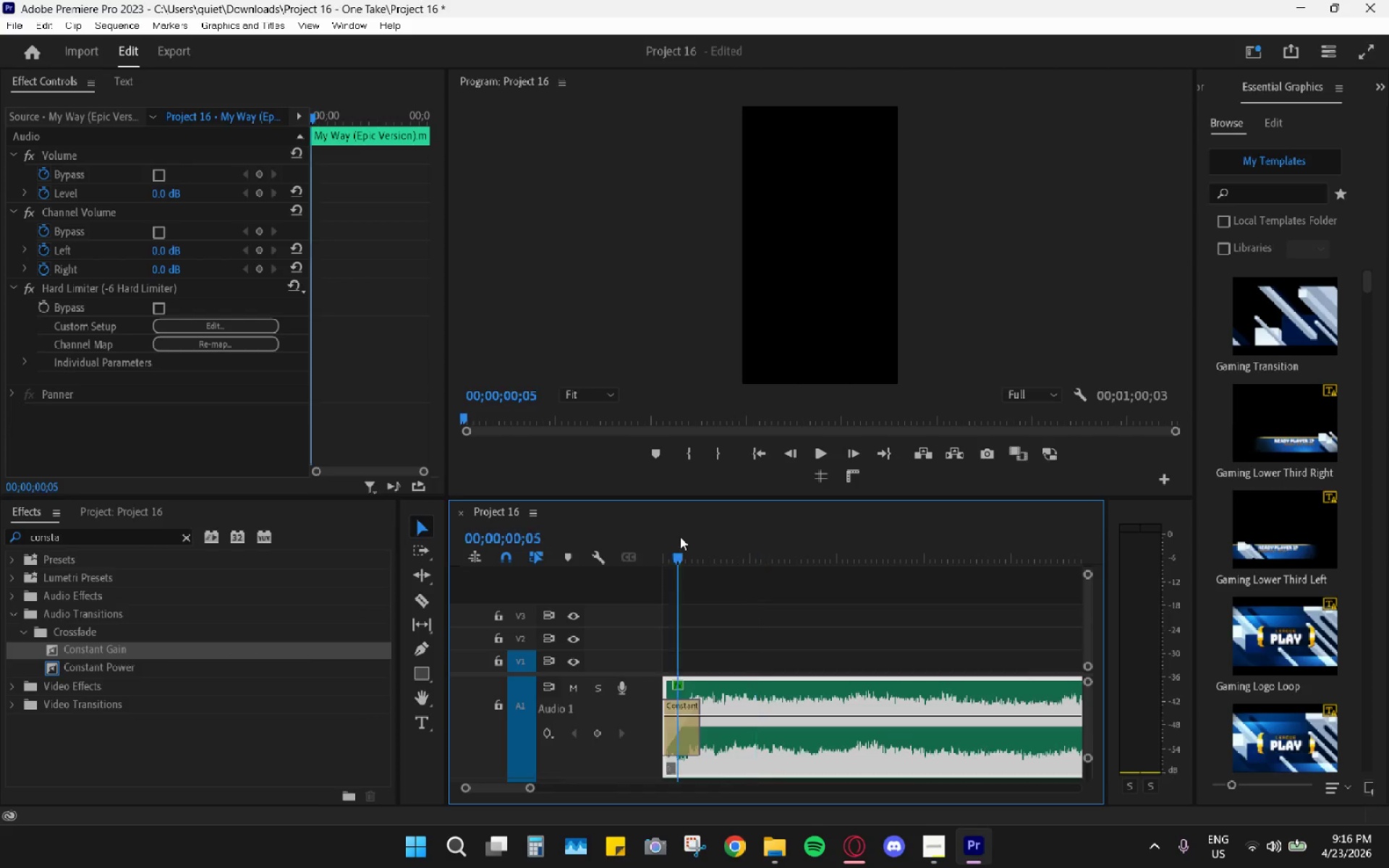 
left_click_drag(start_coordinate=[680, 537], to_coordinate=[637, 540])
 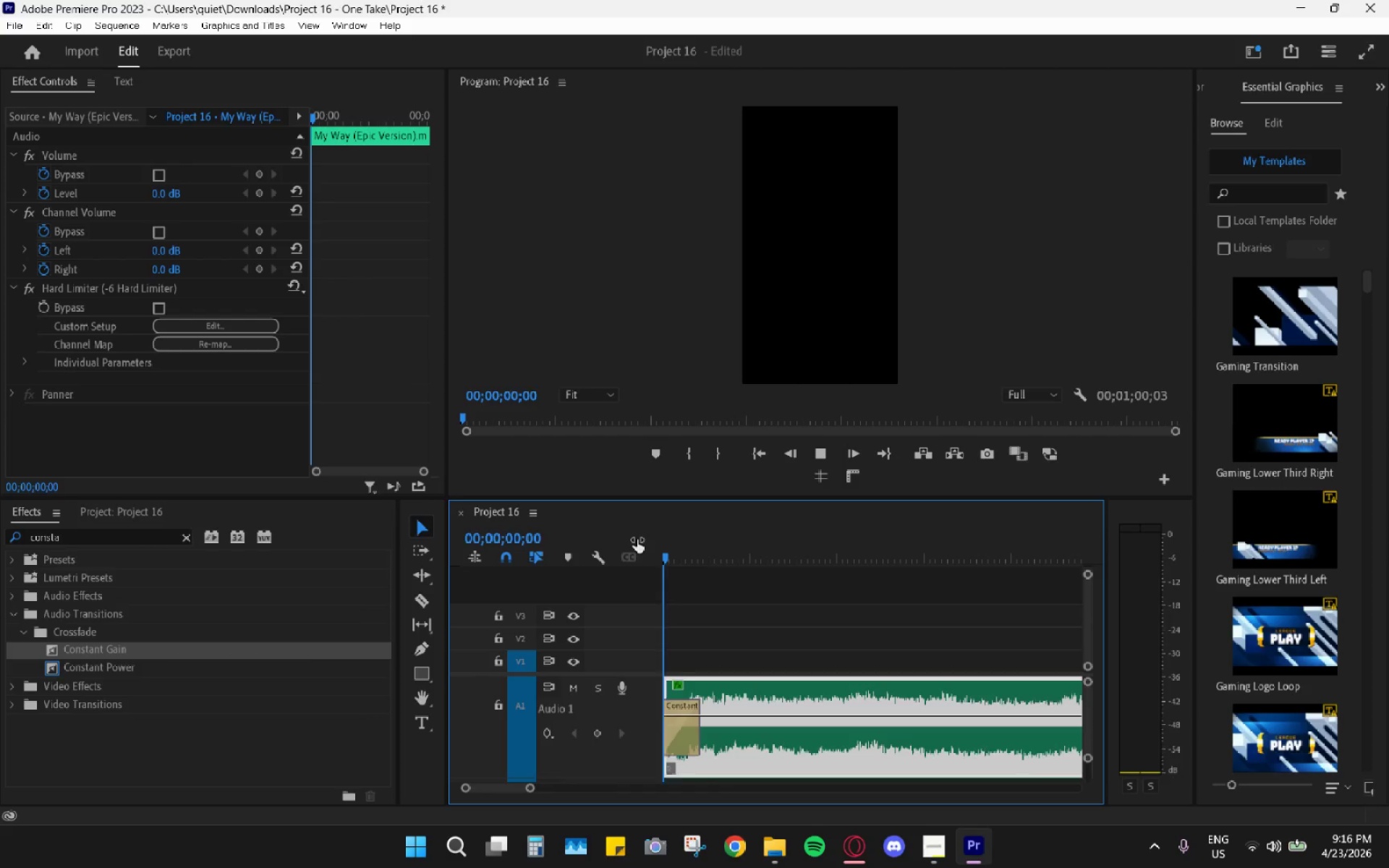 
key(Space)
 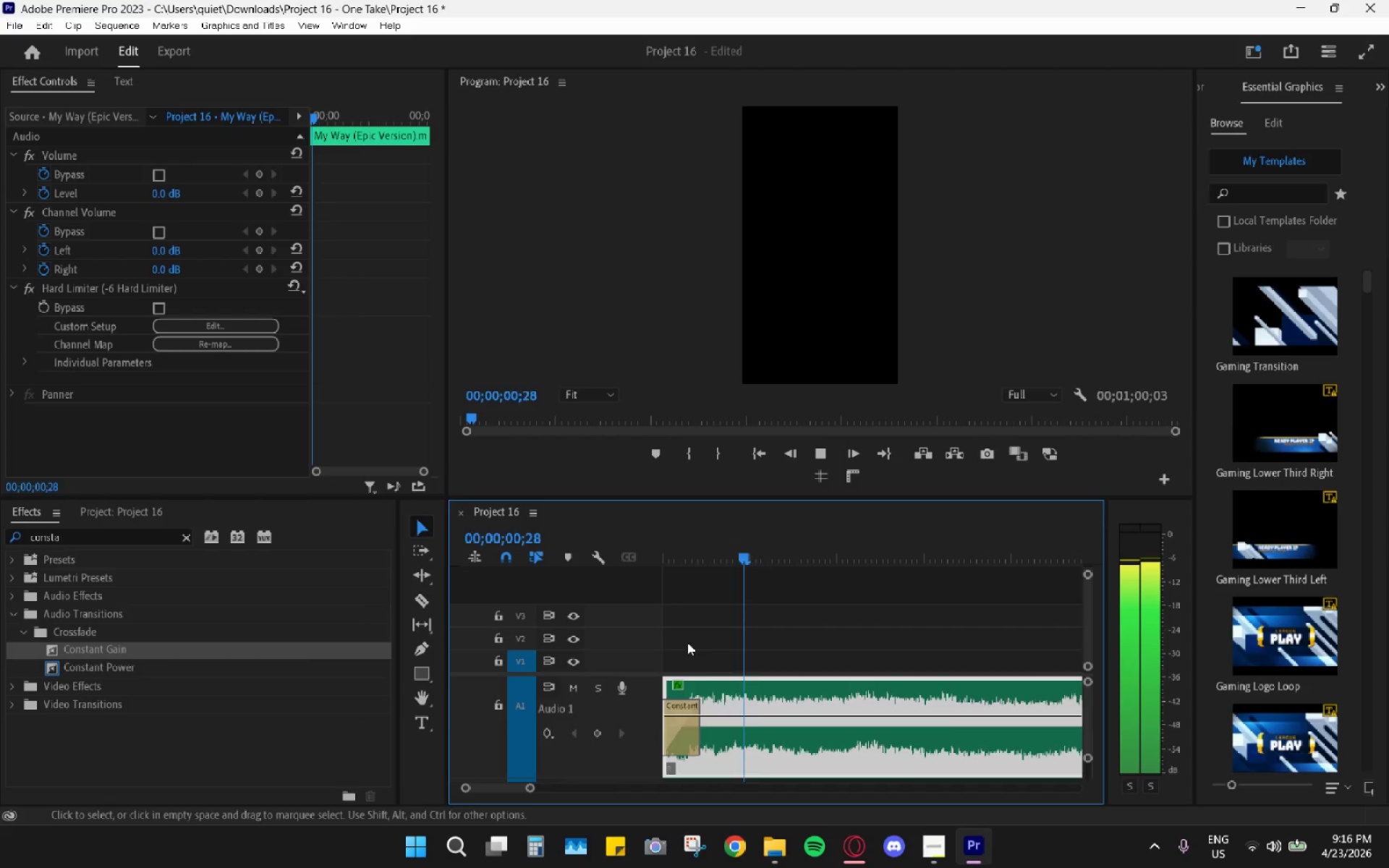 
key(Space)
 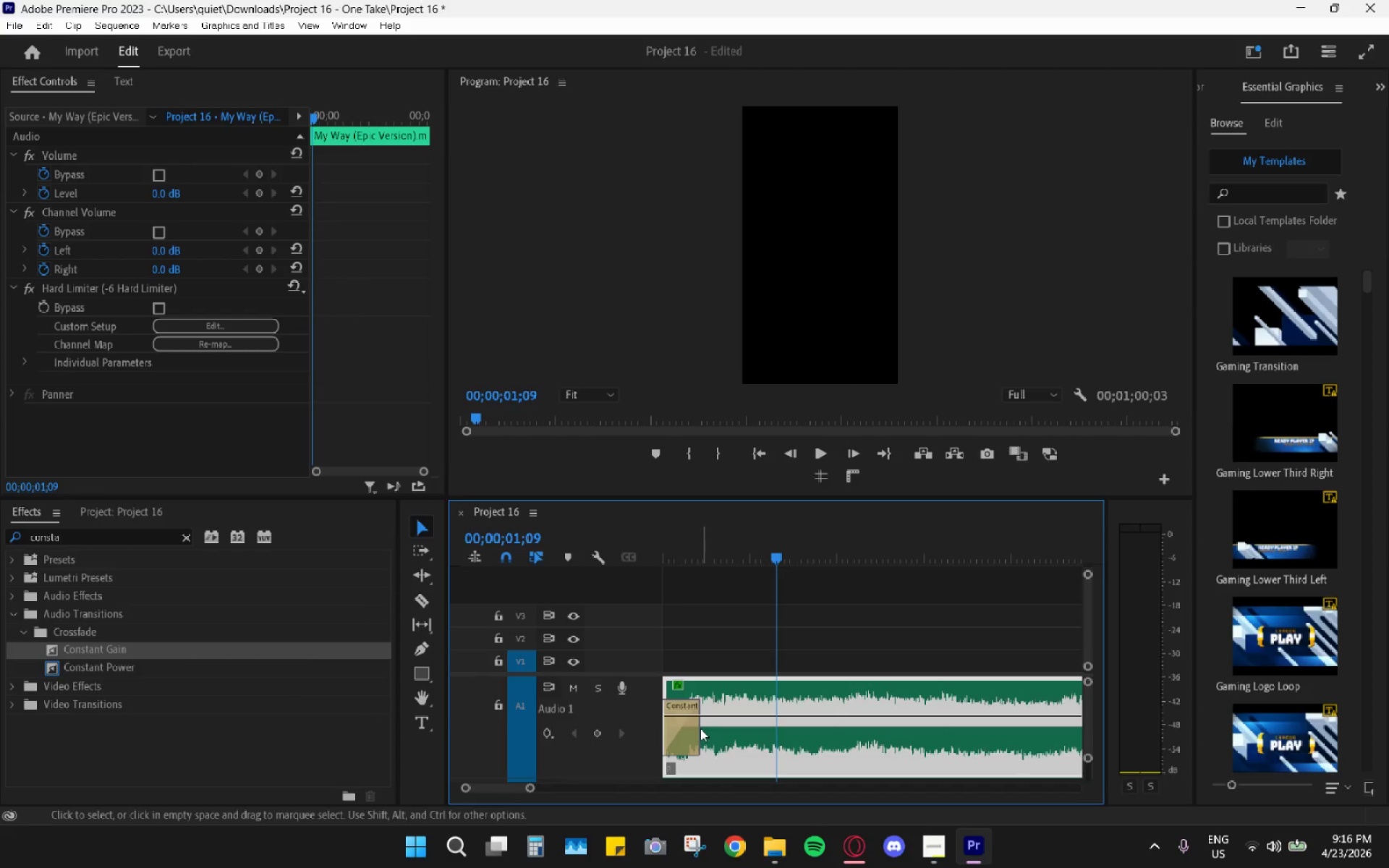 
left_click_drag(start_coordinate=[700, 728], to_coordinate=[705, 730])
 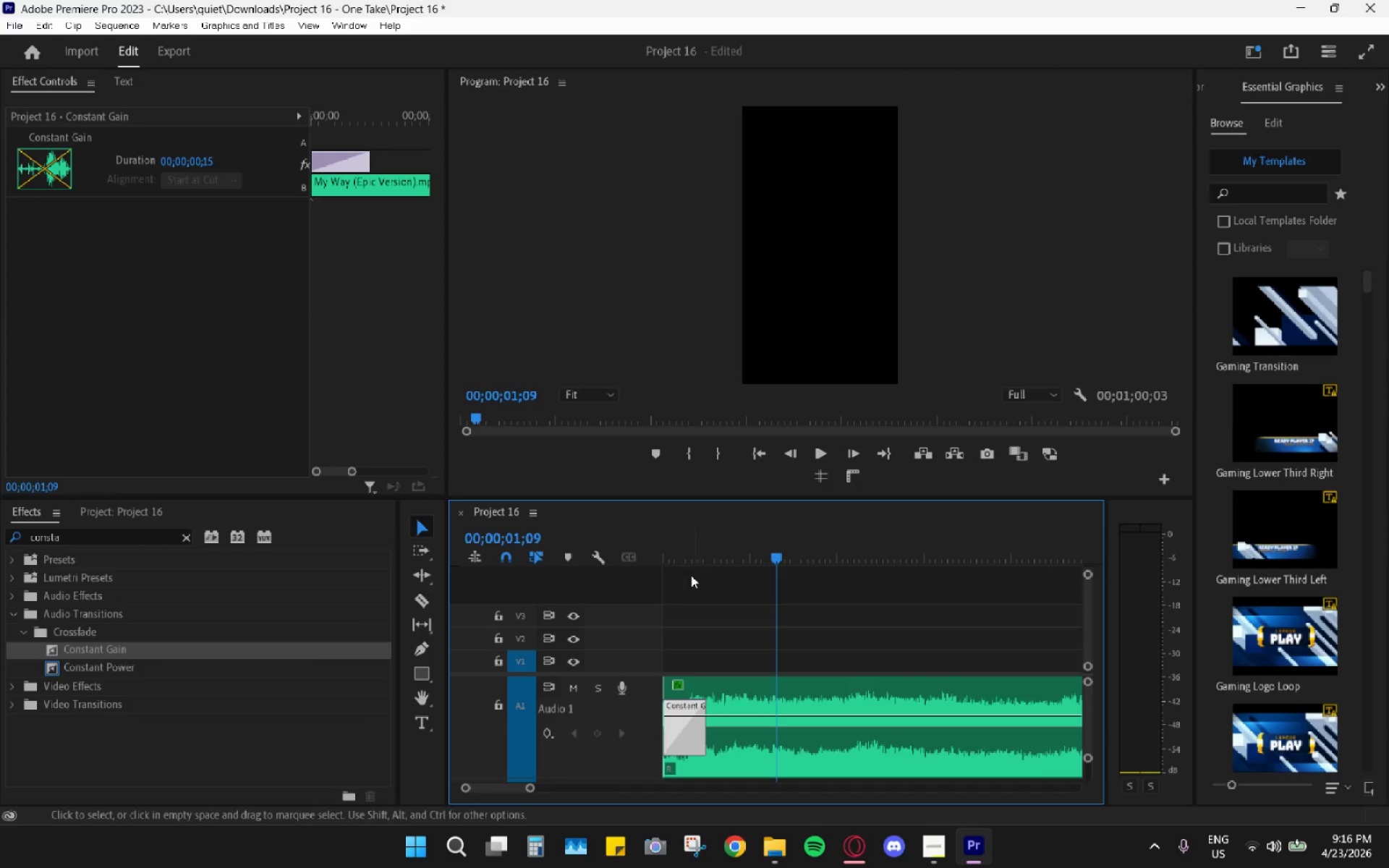 
left_click_drag(start_coordinate=[684, 571], to_coordinate=[641, 560])
 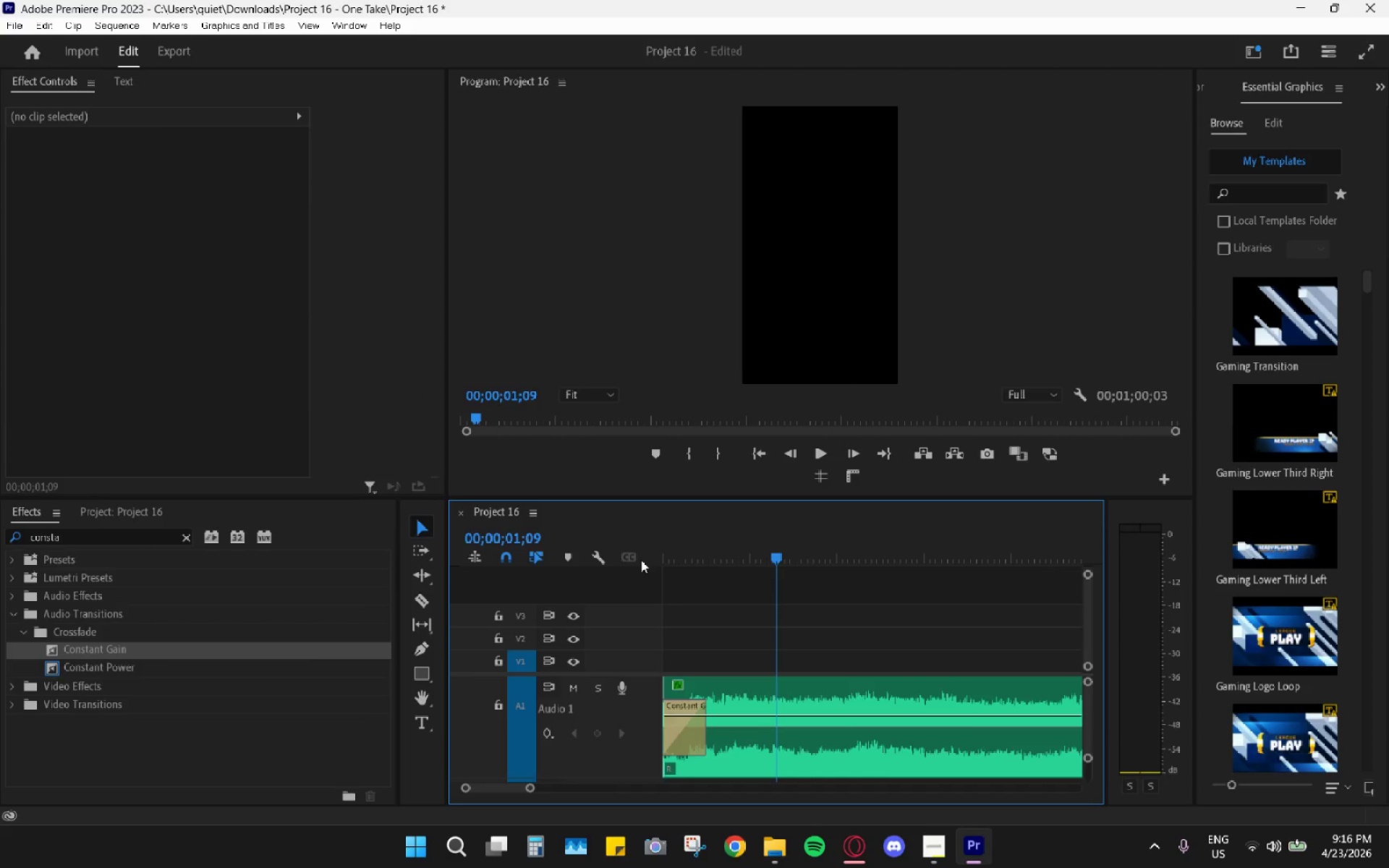 
left_click_drag(start_coordinate=[678, 545], to_coordinate=[591, 532])
 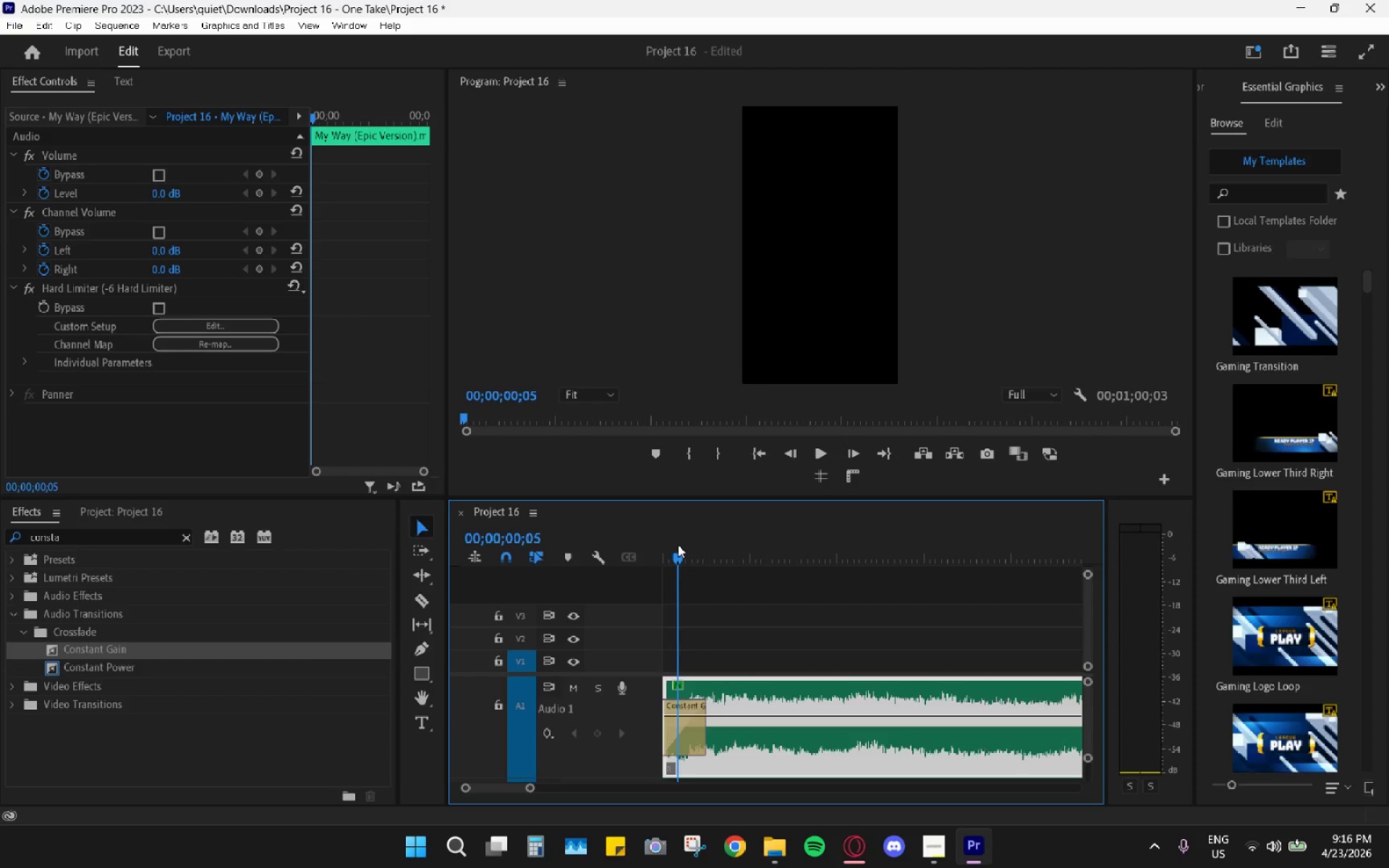 
key(Space)
 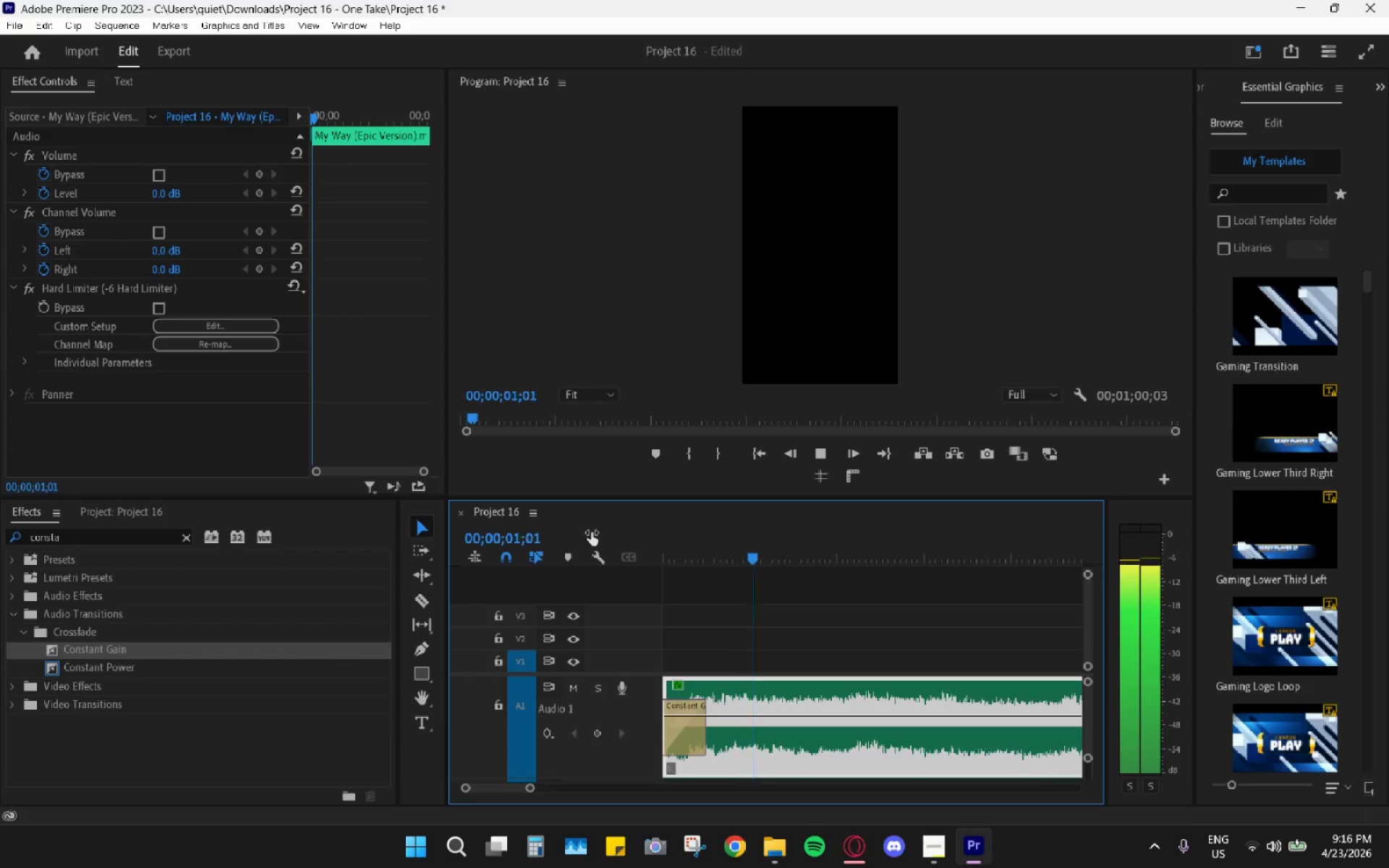 
hold_key(key=AltLeft, duration=0.75)
hold_key(key=AltLeft, duration=0.36)
hold_key(key=AltLeft, duration=0.64)
scroll: coordinate [808, 680], scroll_direction: down, amount: 54.0
 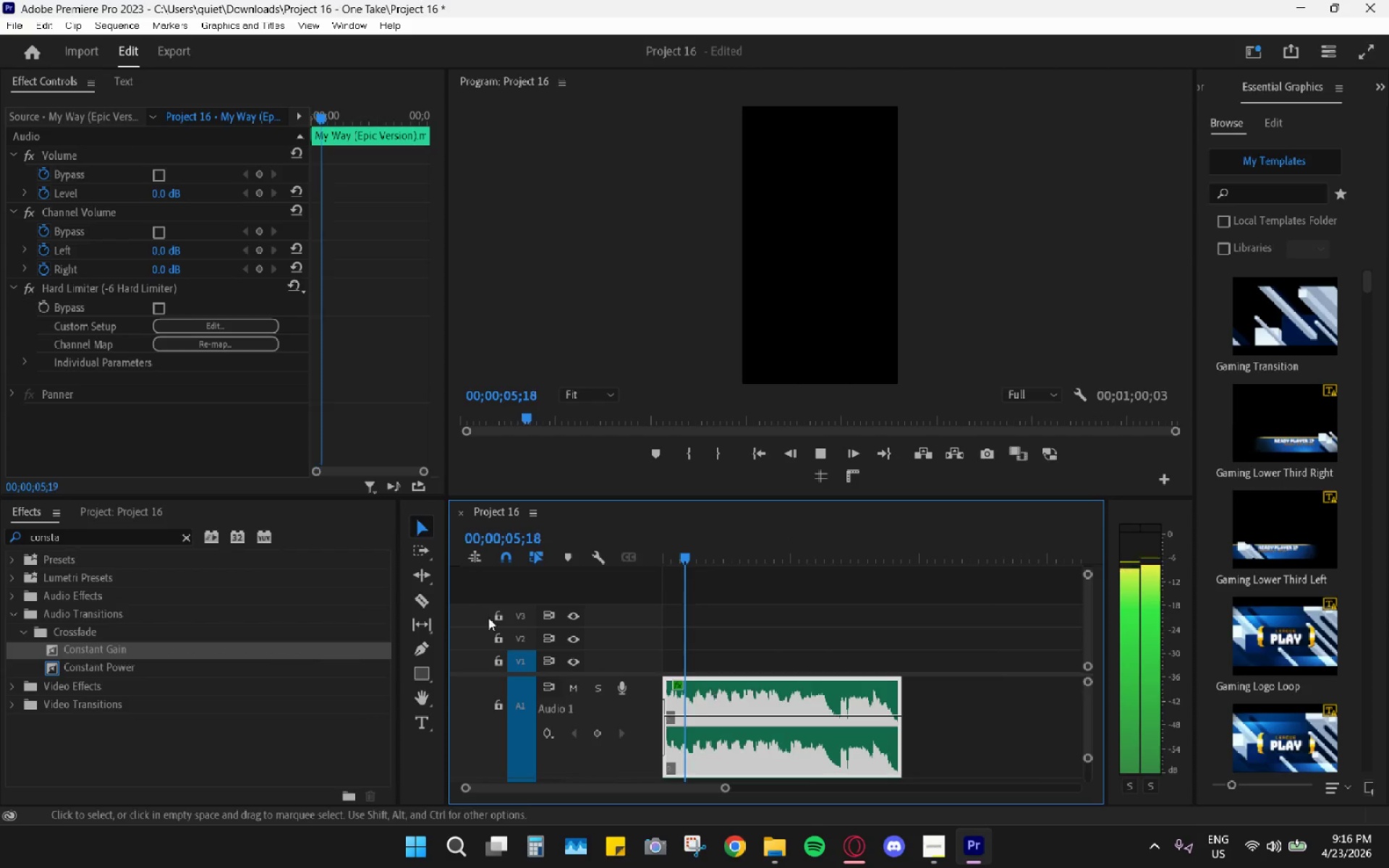 
left_click_drag(start_coordinate=[81, 651], to_coordinate=[893, 726])
 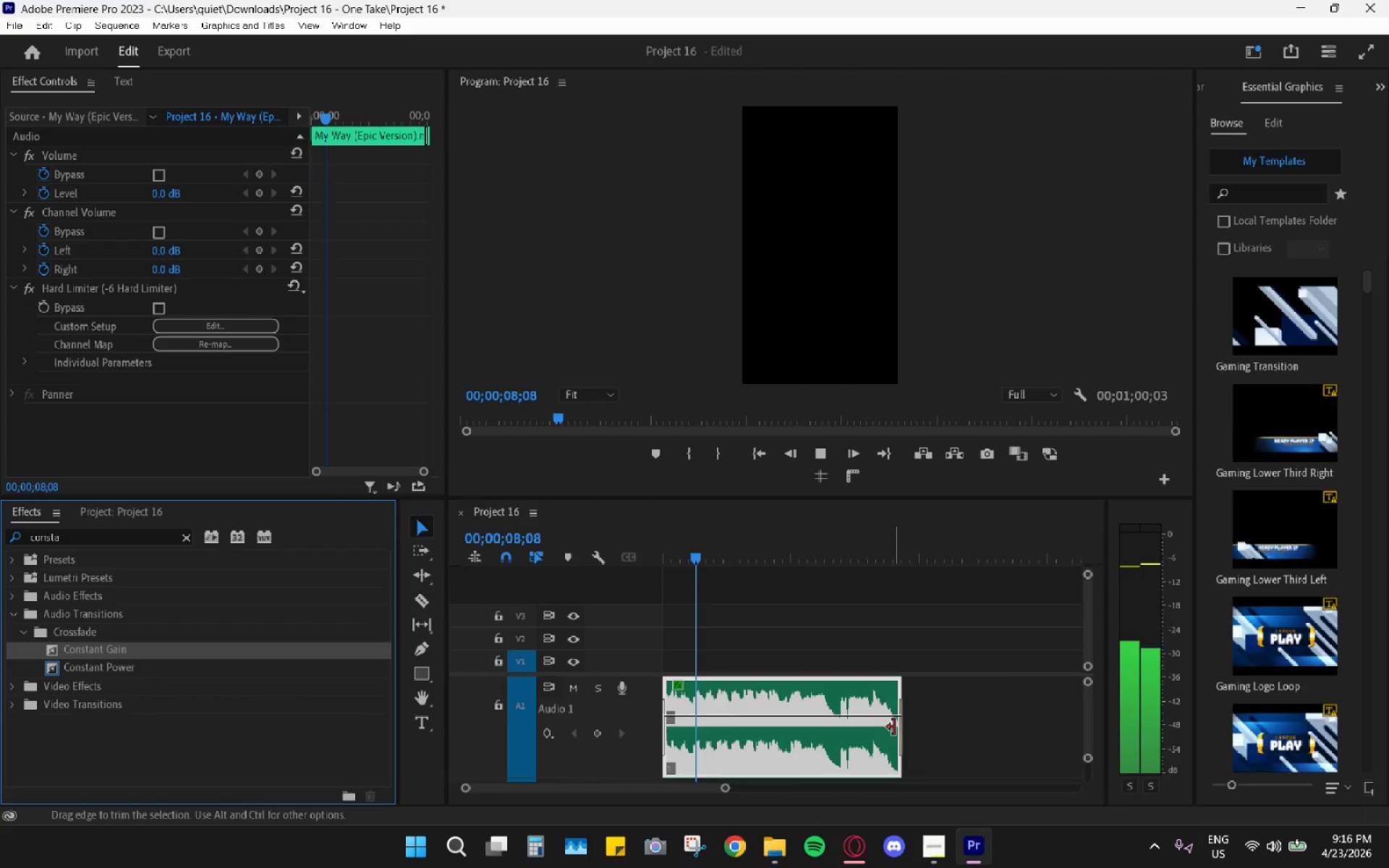 
hold_key(key=AltLeft, duration=1.14)
scroll: coordinate [934, 733], scroll_direction: up, amount: 12.0
 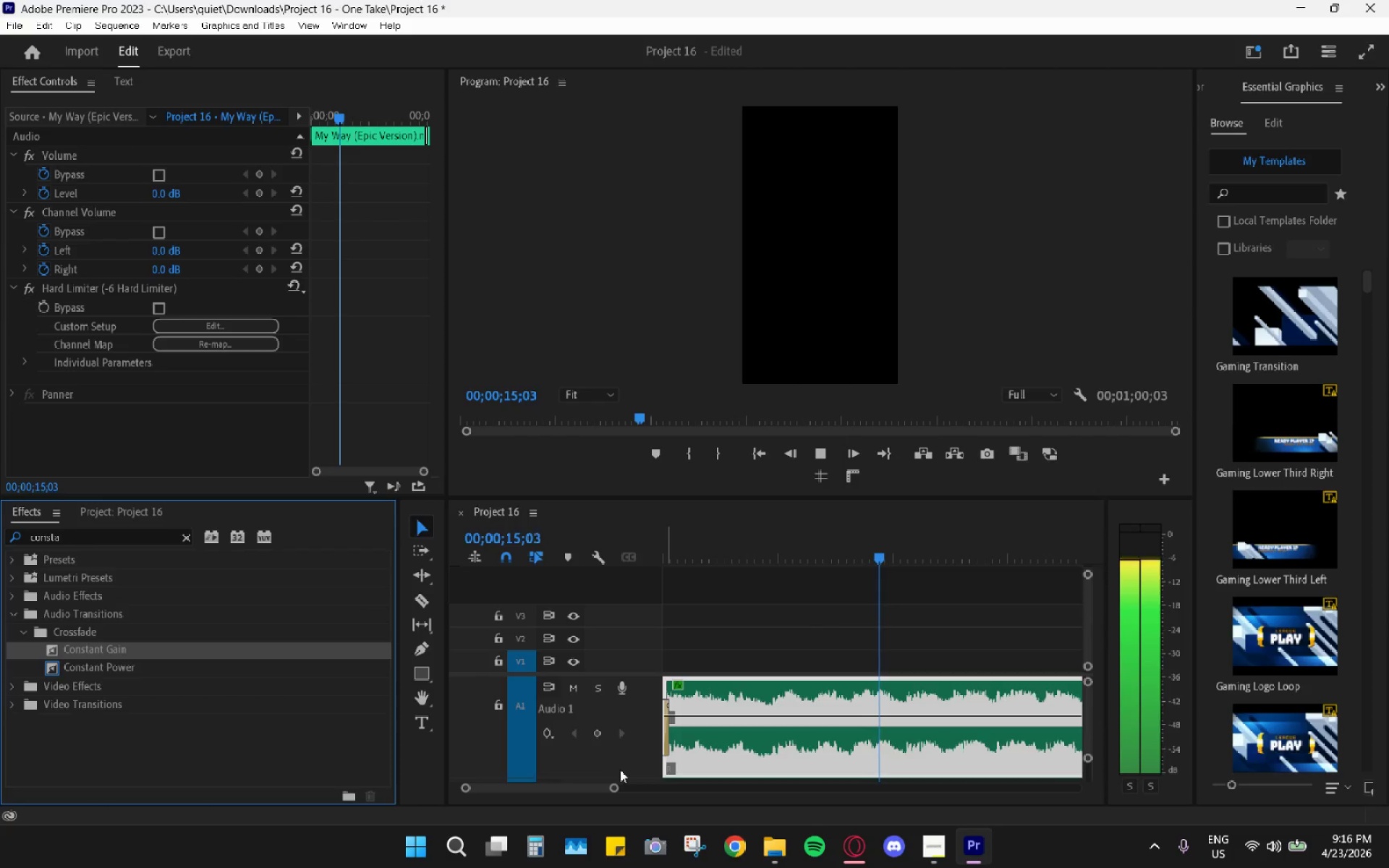 
wait(7.31)
 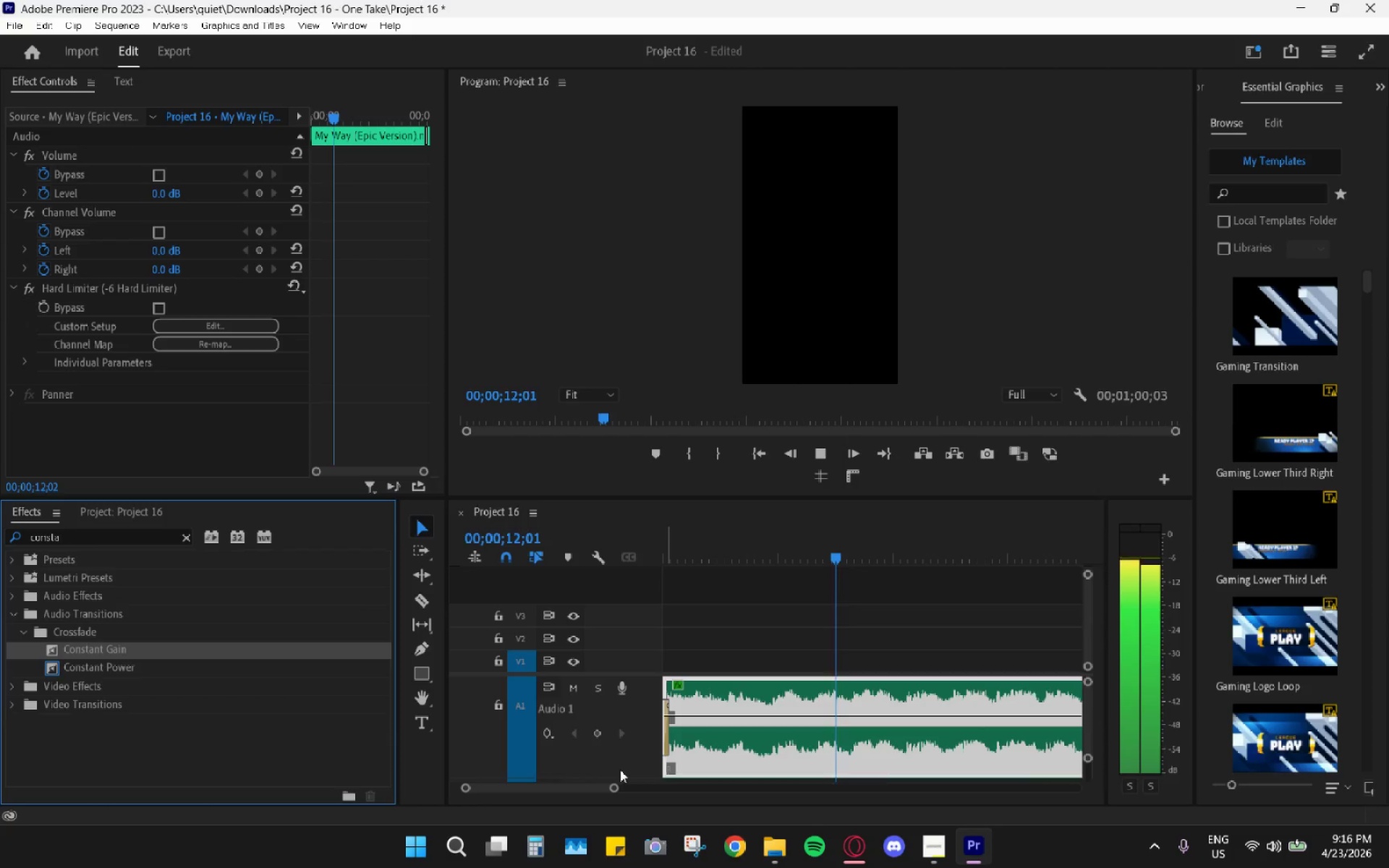 
scroll: coordinate [811, 765], scroll_direction: down, amount: 13.0
 